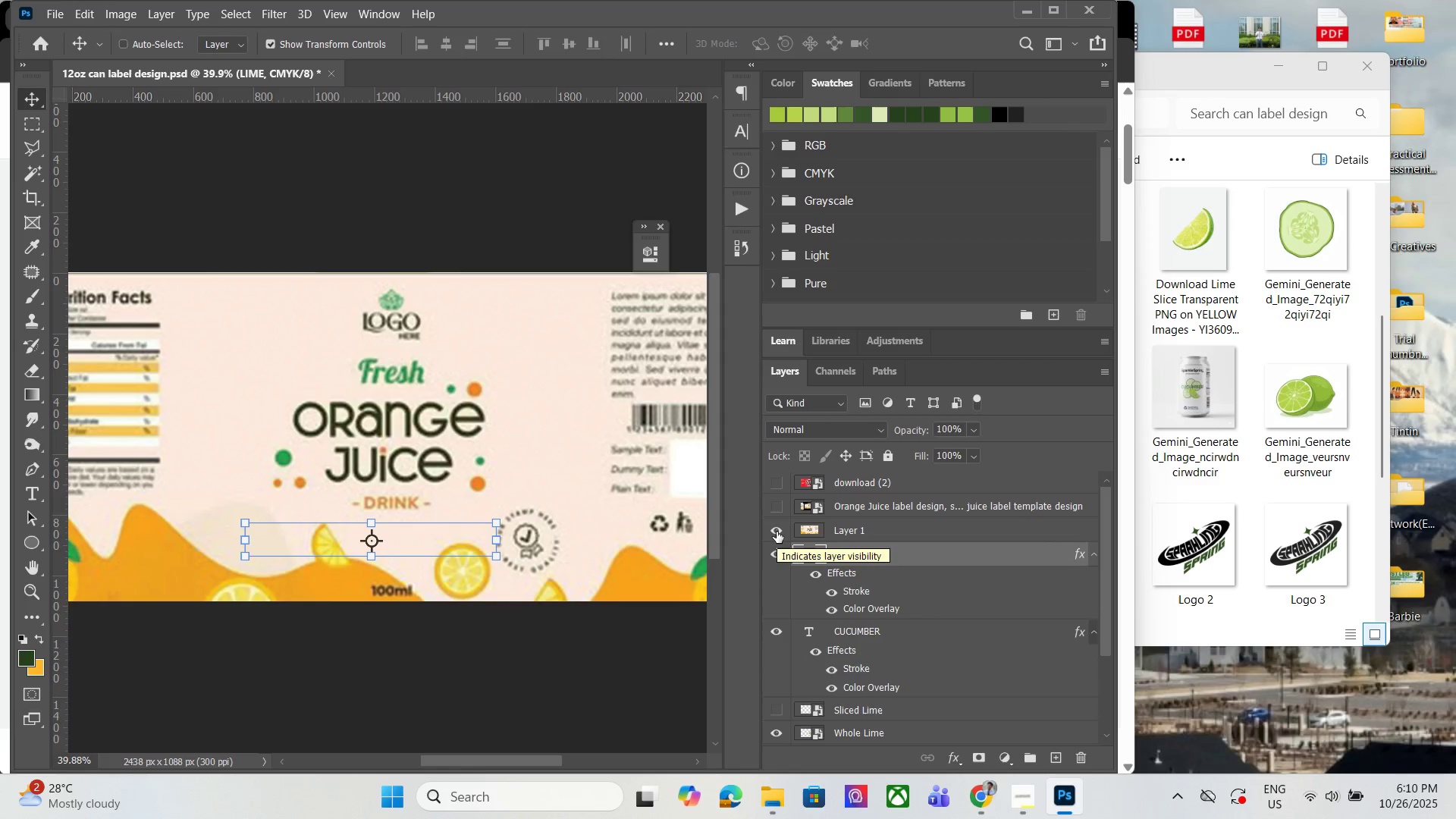 
left_click([777, 532])
 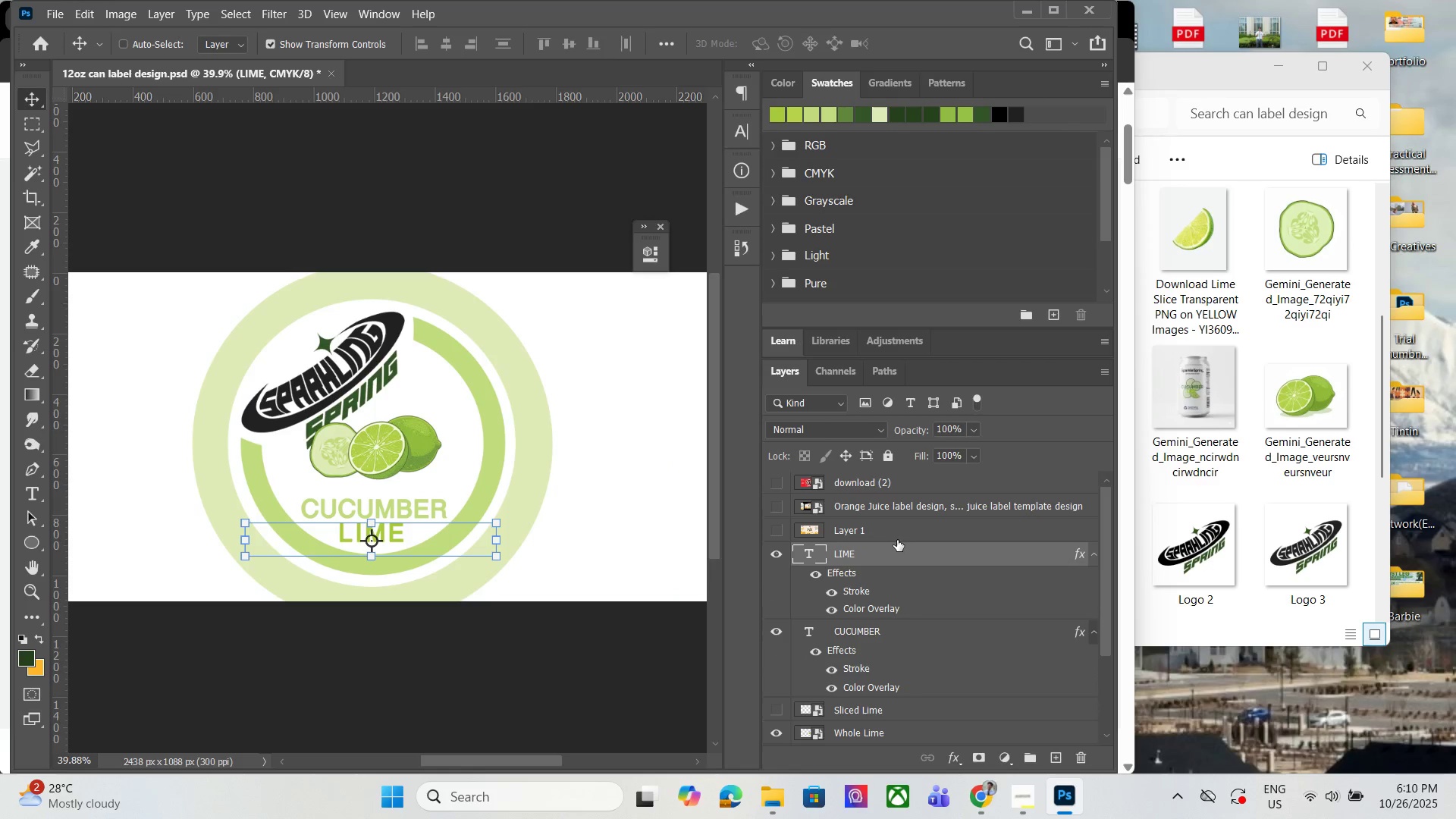 
left_click([882, 531])
 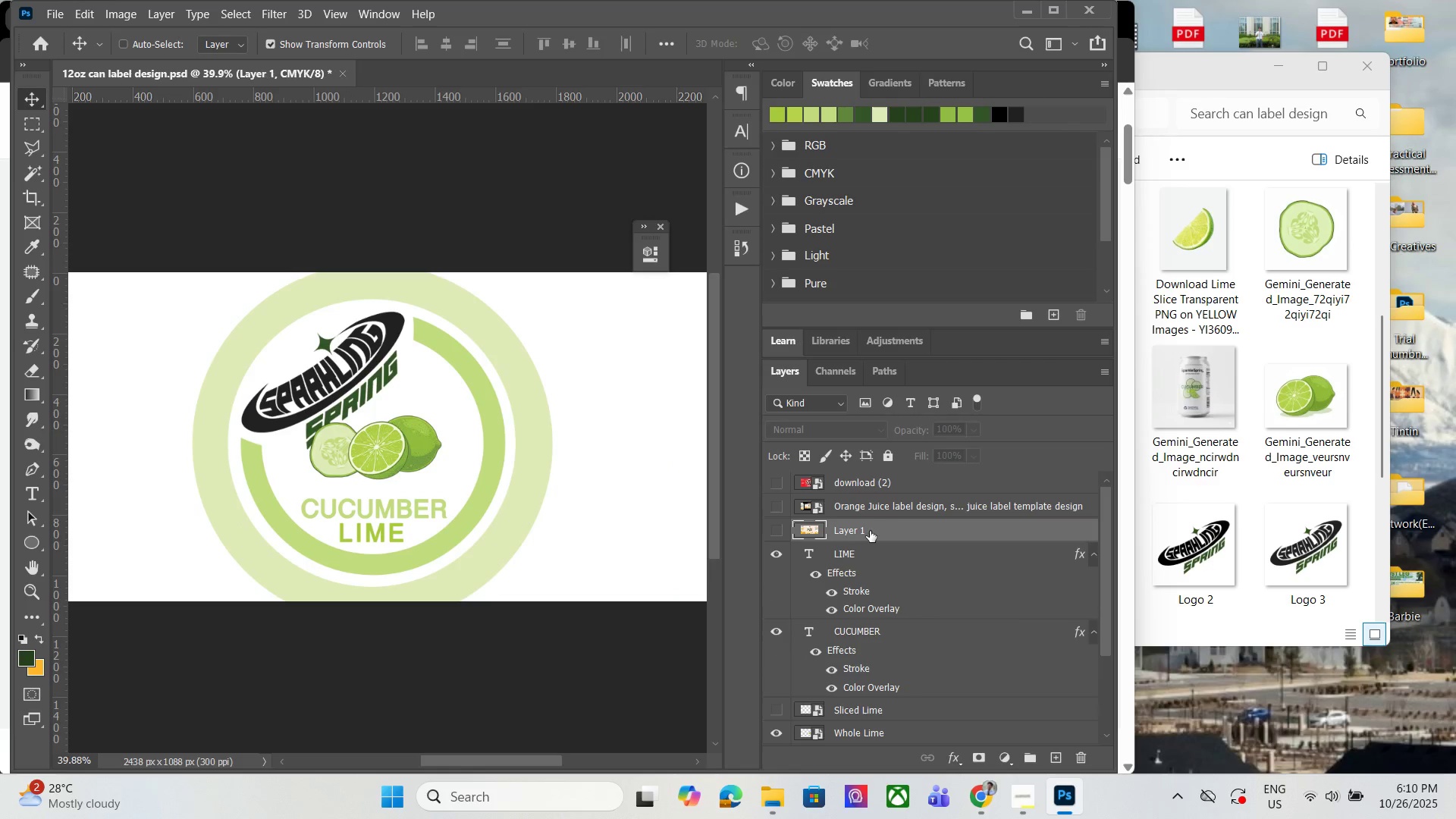 
key(Delete)
 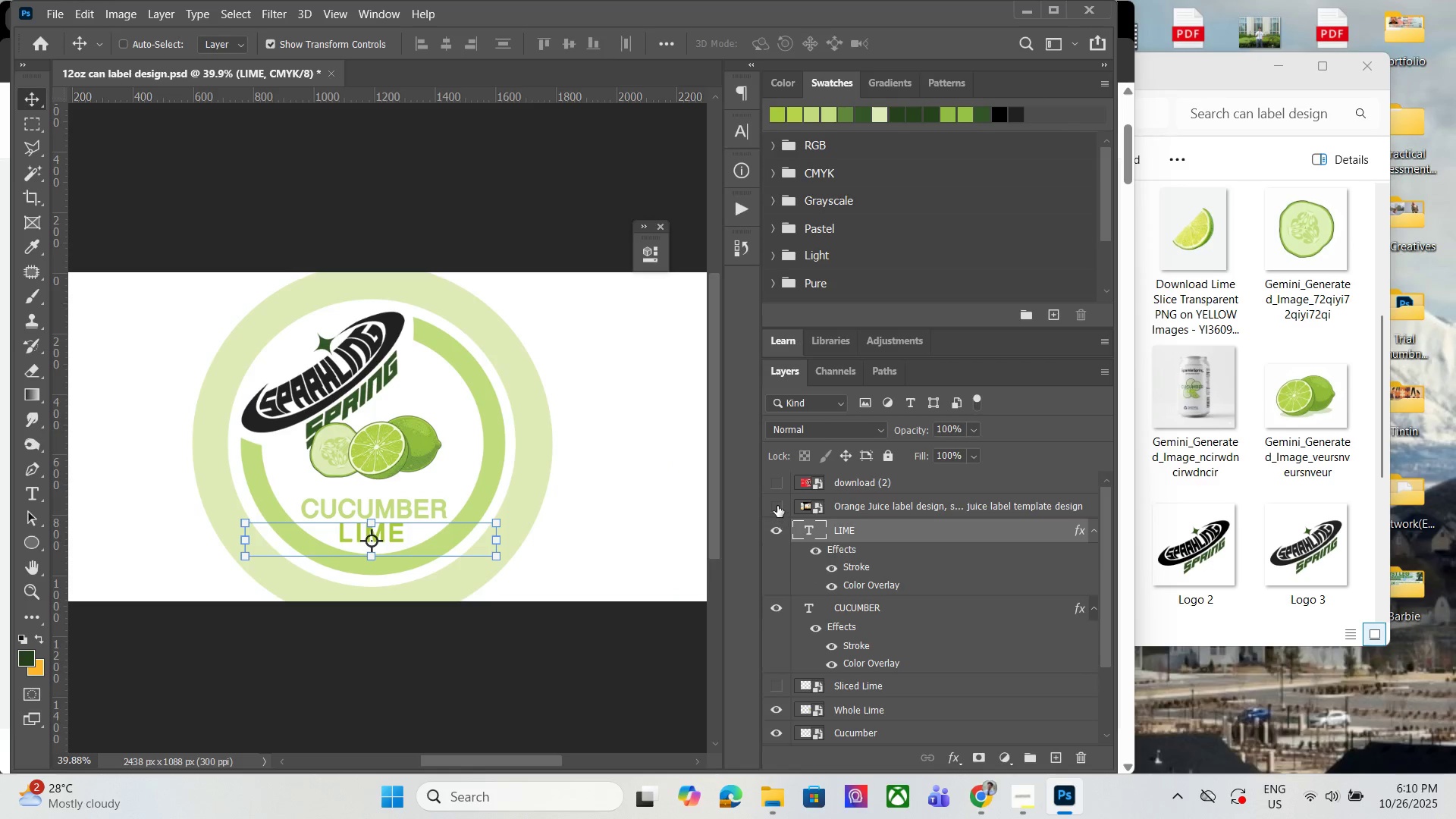 
left_click([777, 506])
 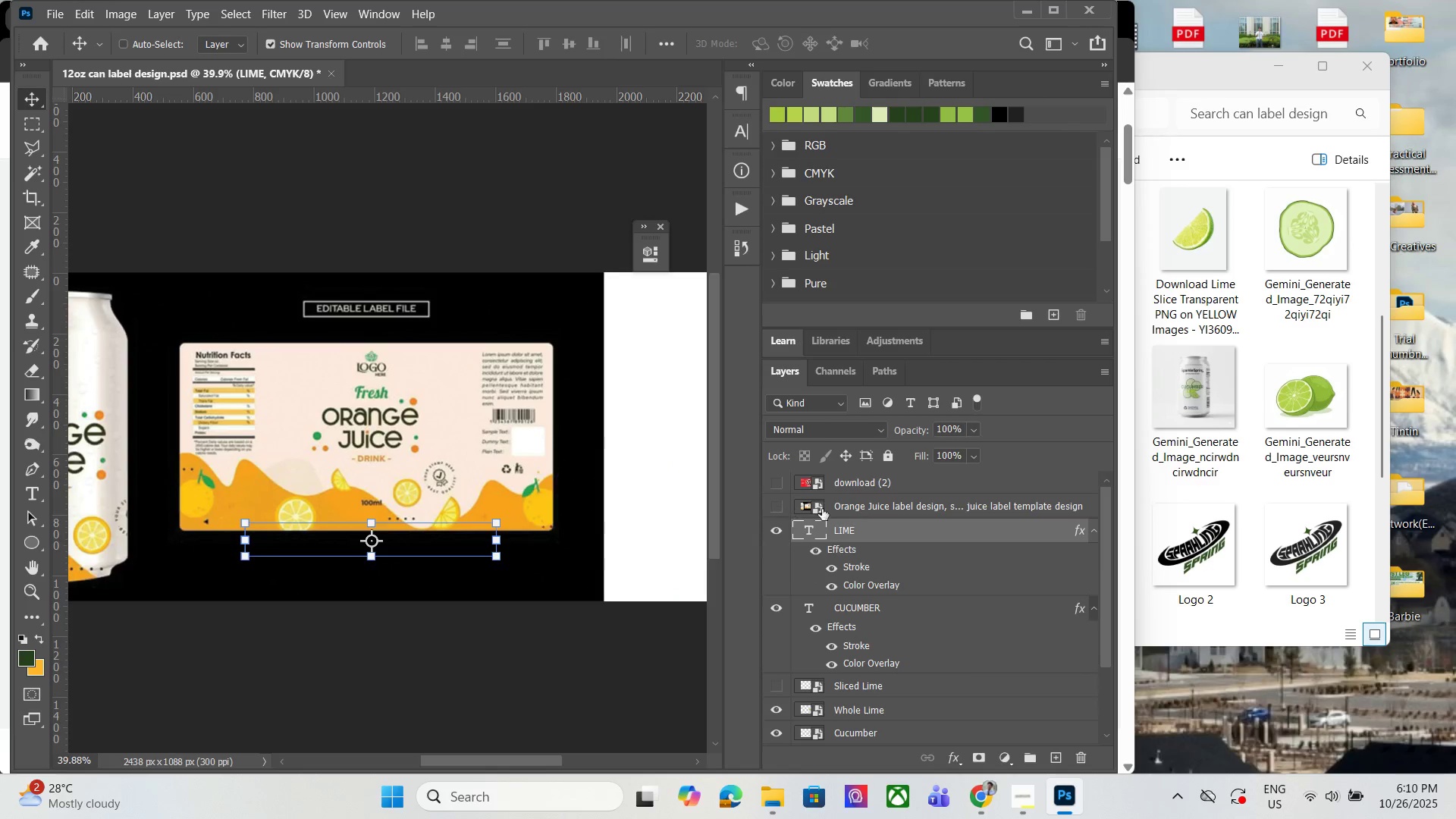 
double_click([849, 510])
 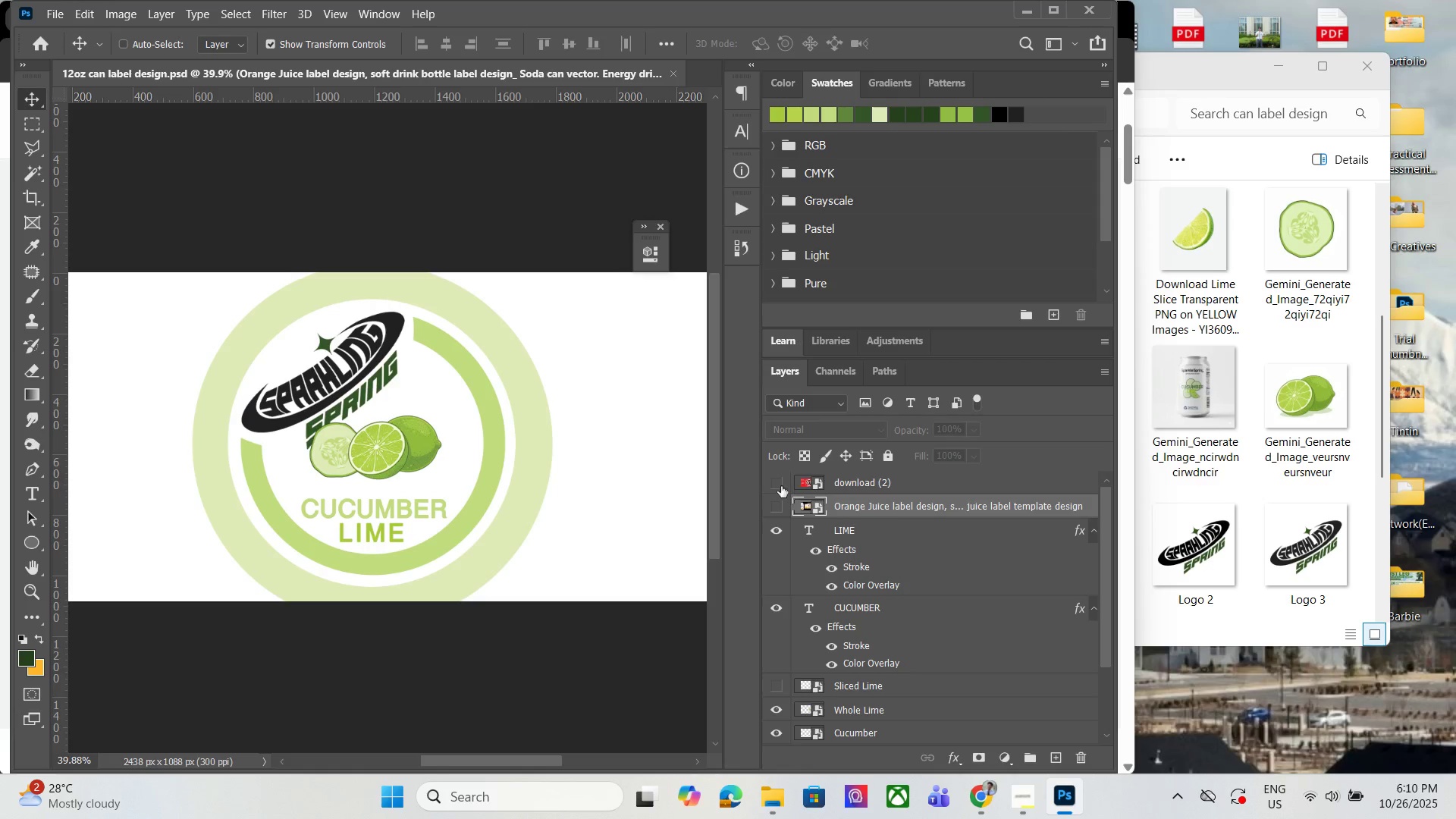 
left_click([777, 482])
 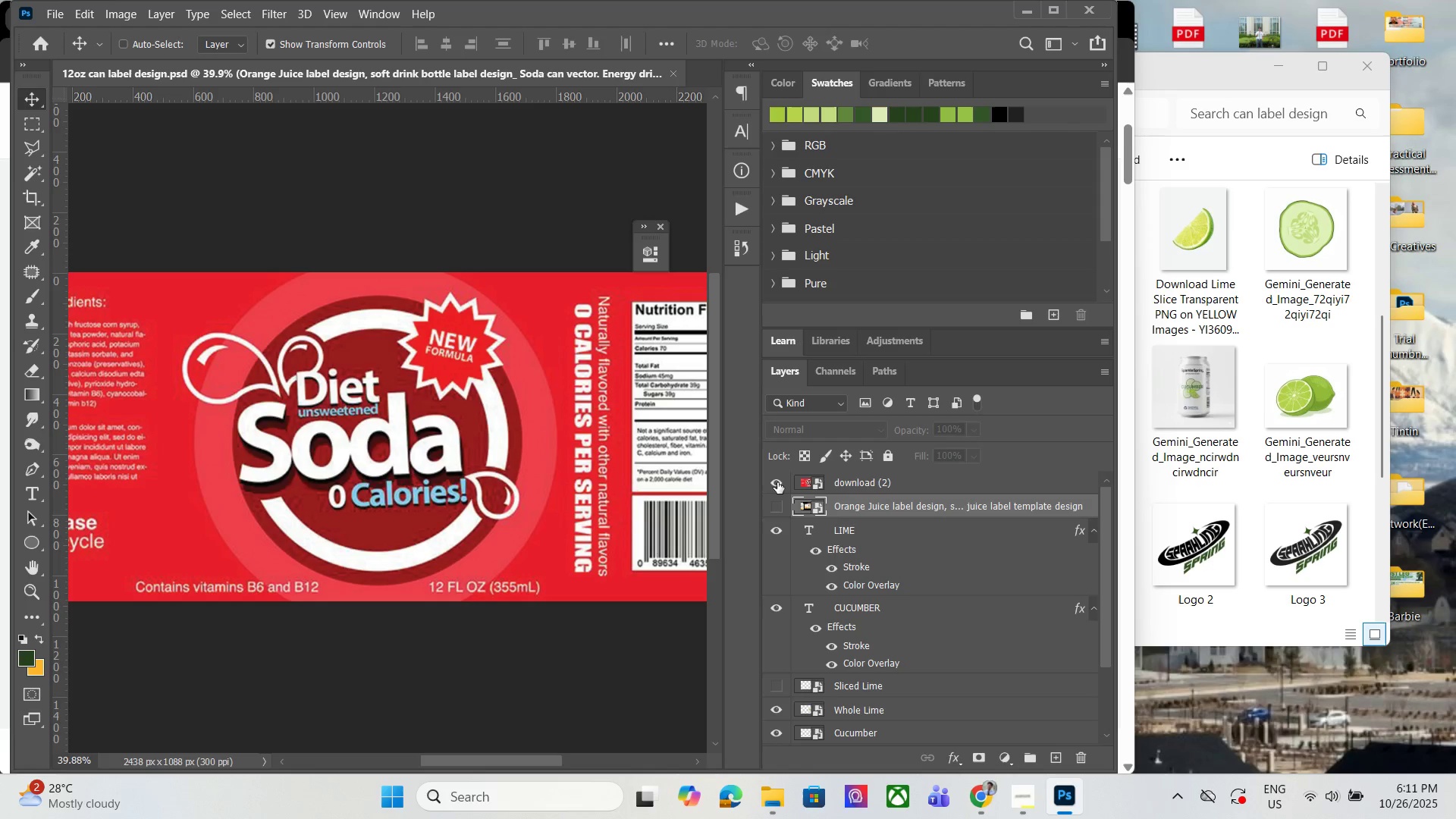 
left_click([777, 482])
 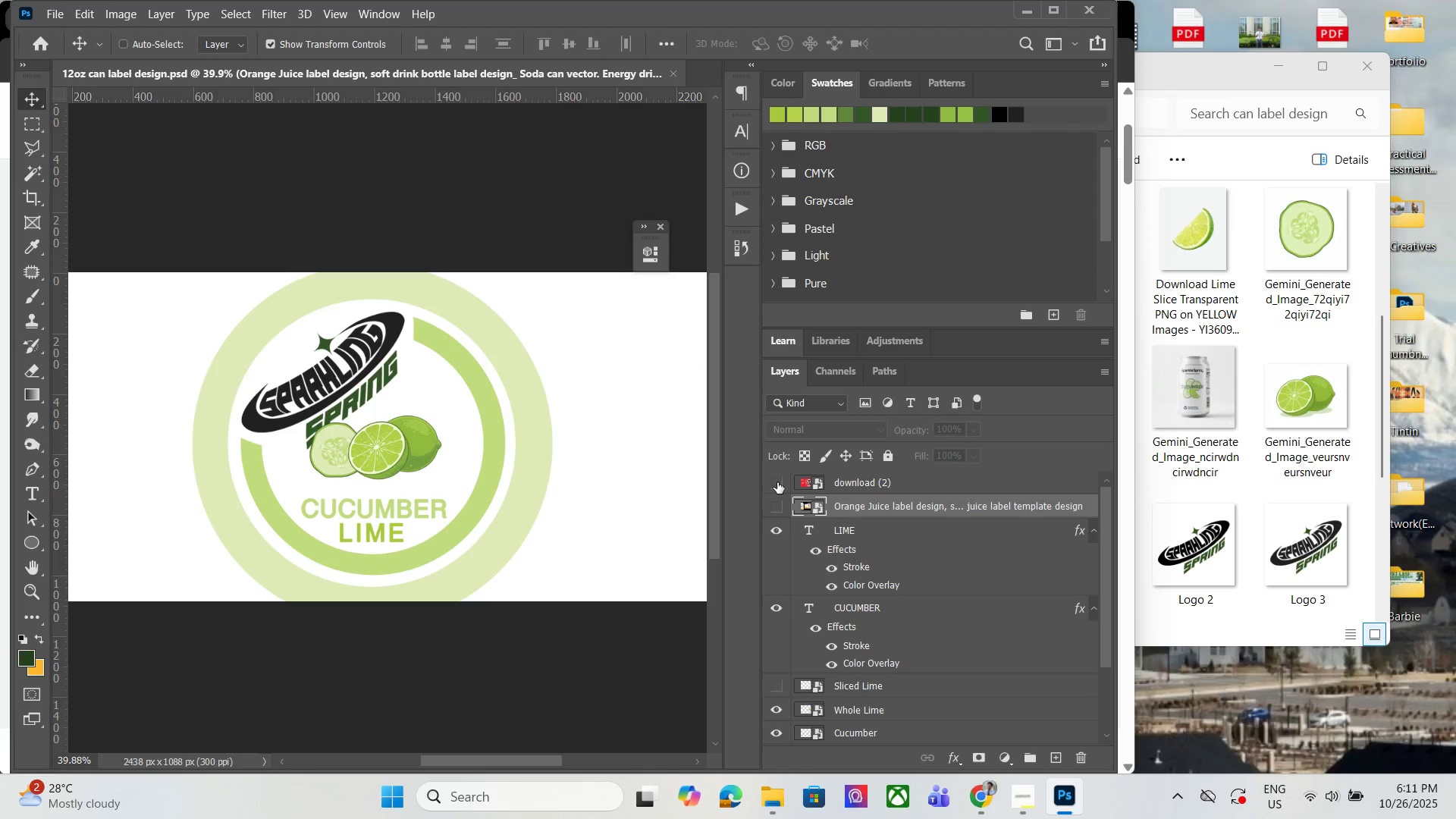 
left_click([776, 501])
 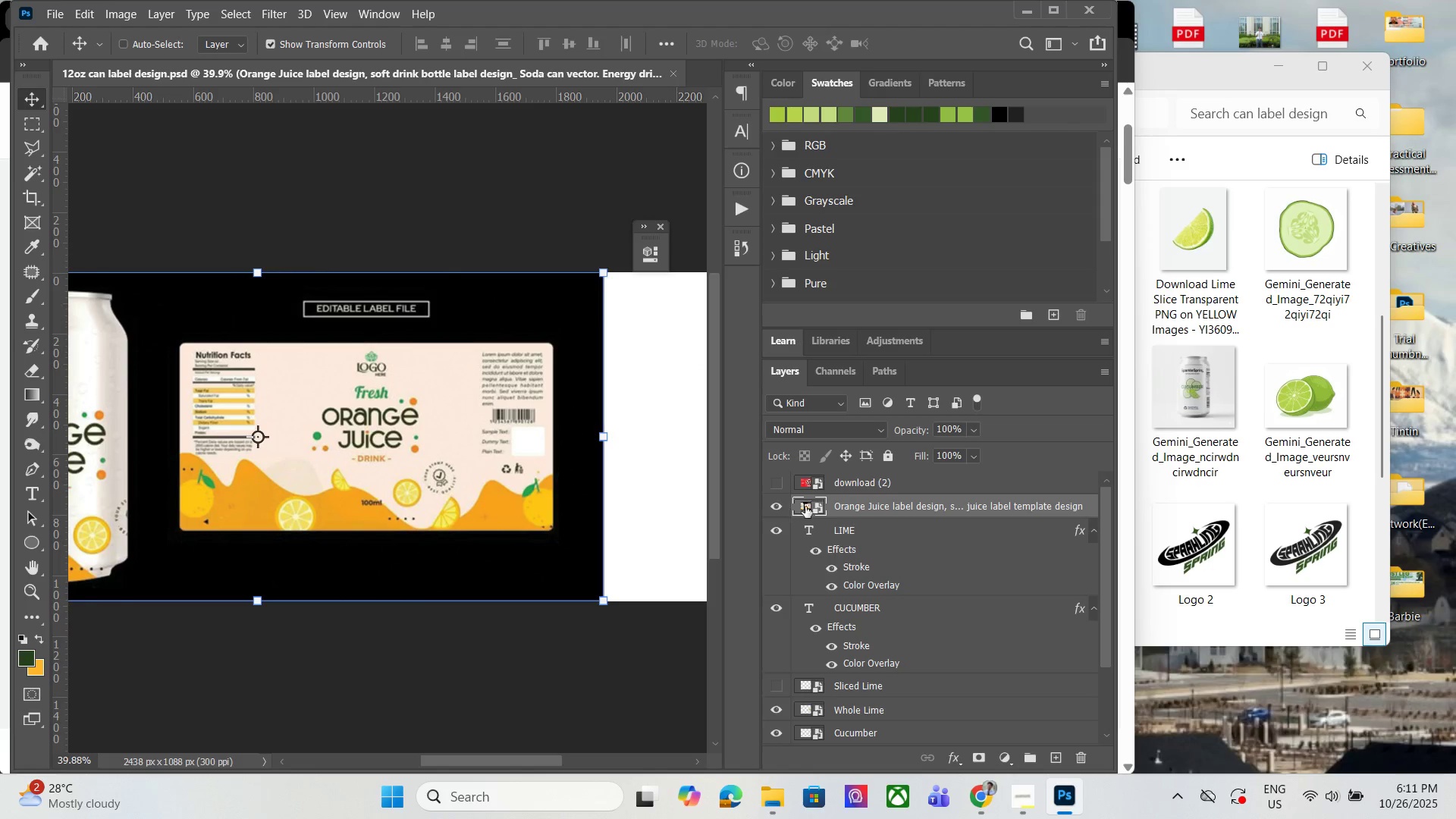 
left_click([866, 509])
 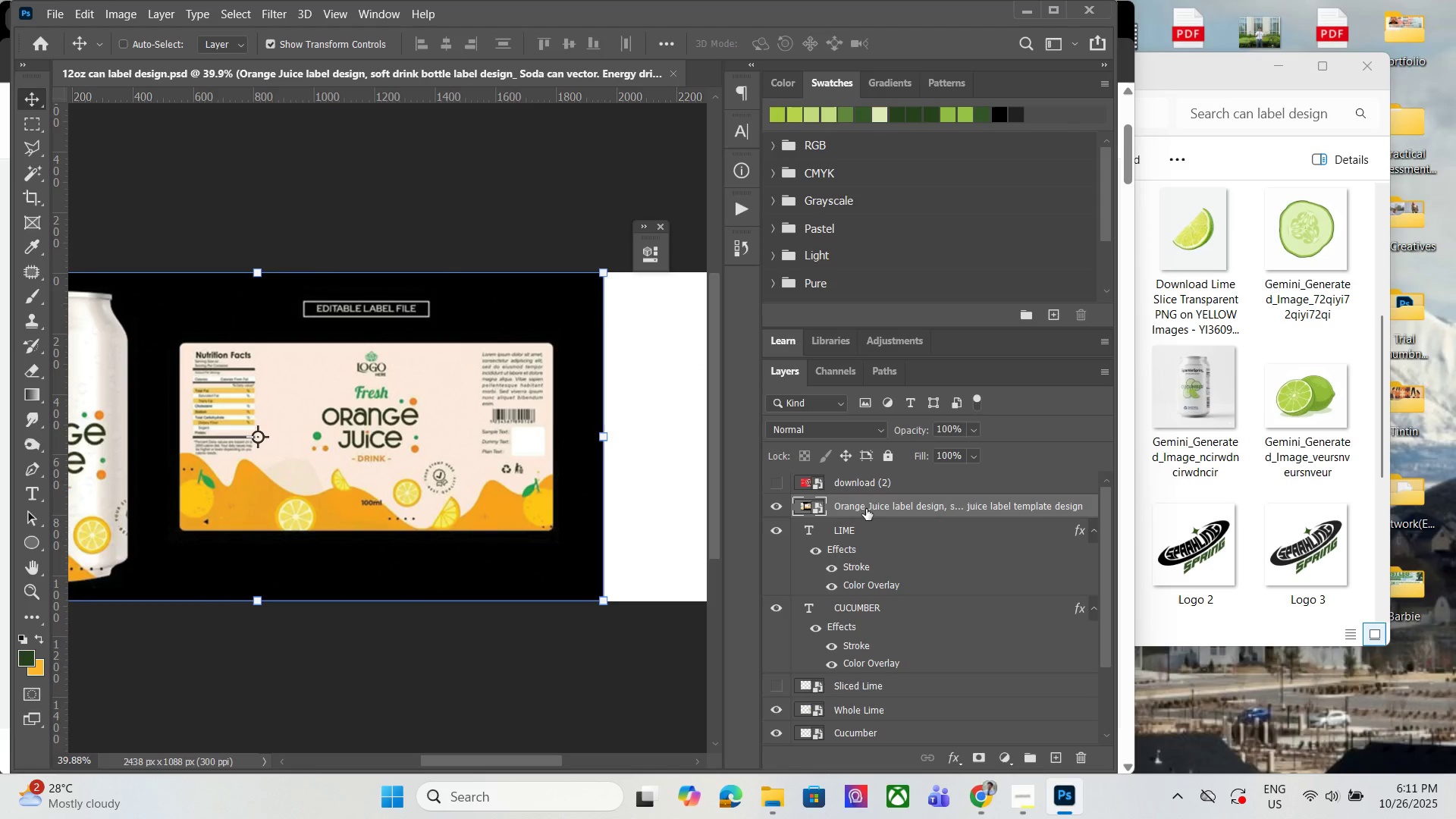 
key(Delete)
 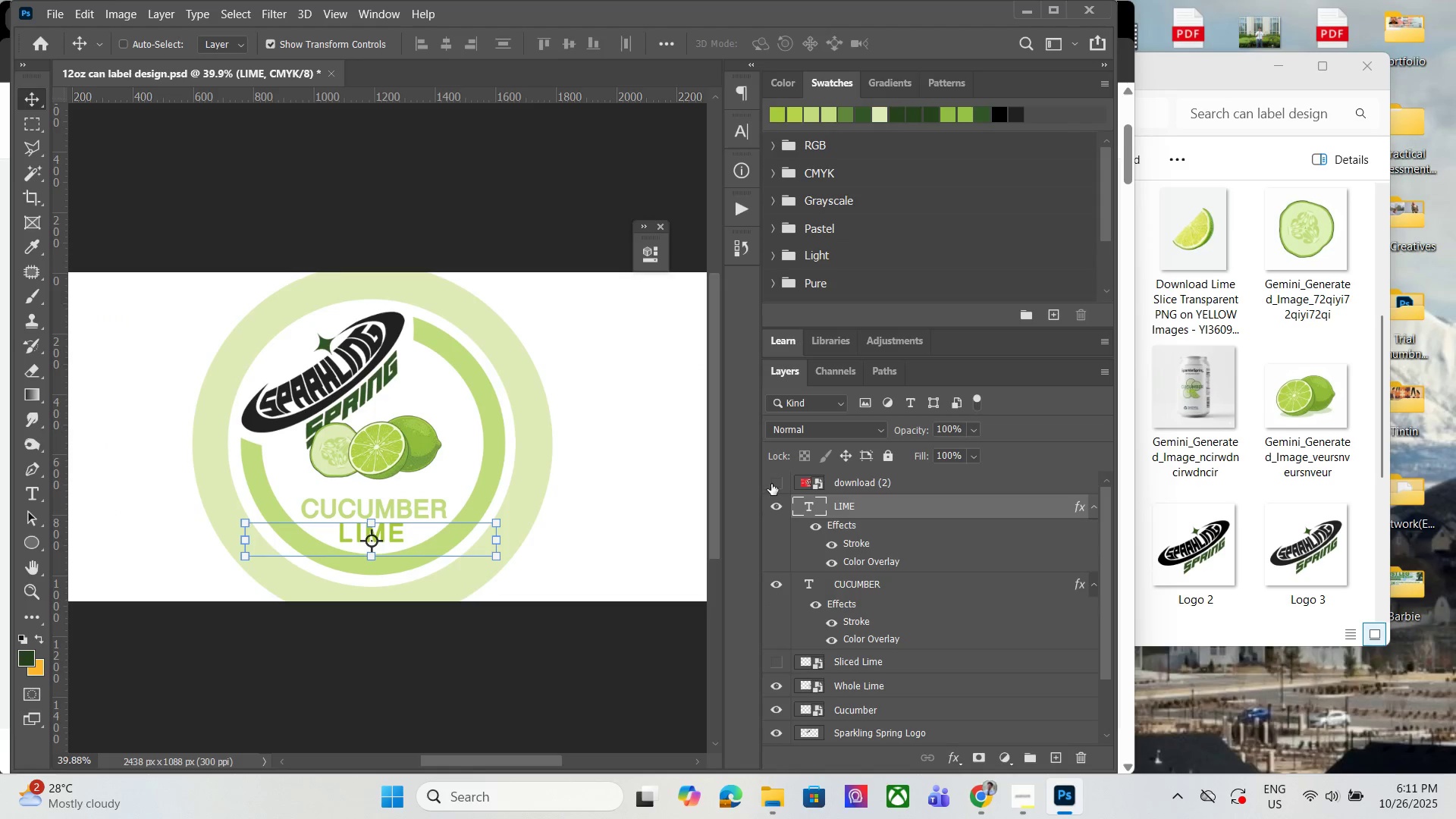 
left_click([771, 484])
 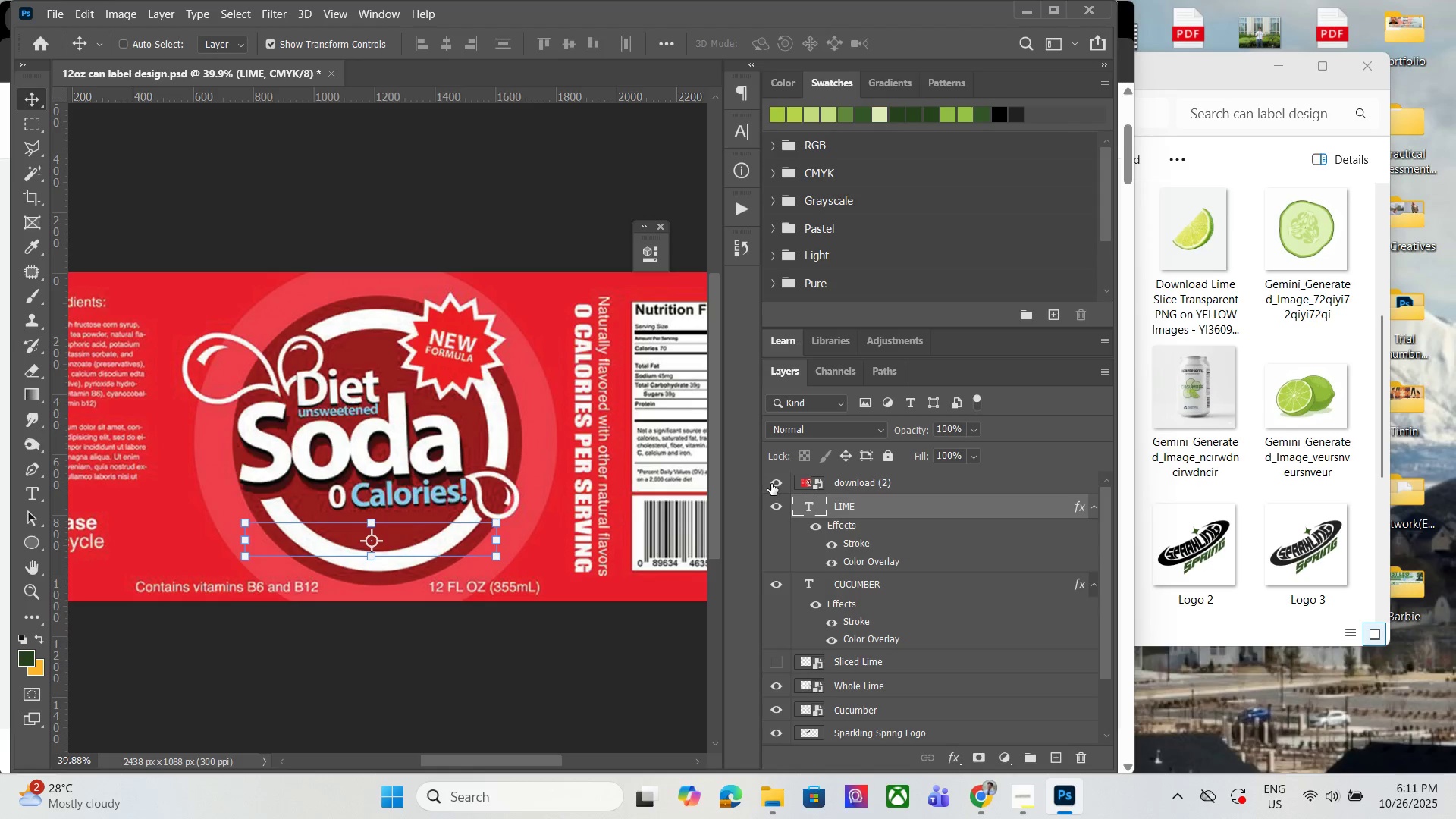 
left_click([771, 484])
 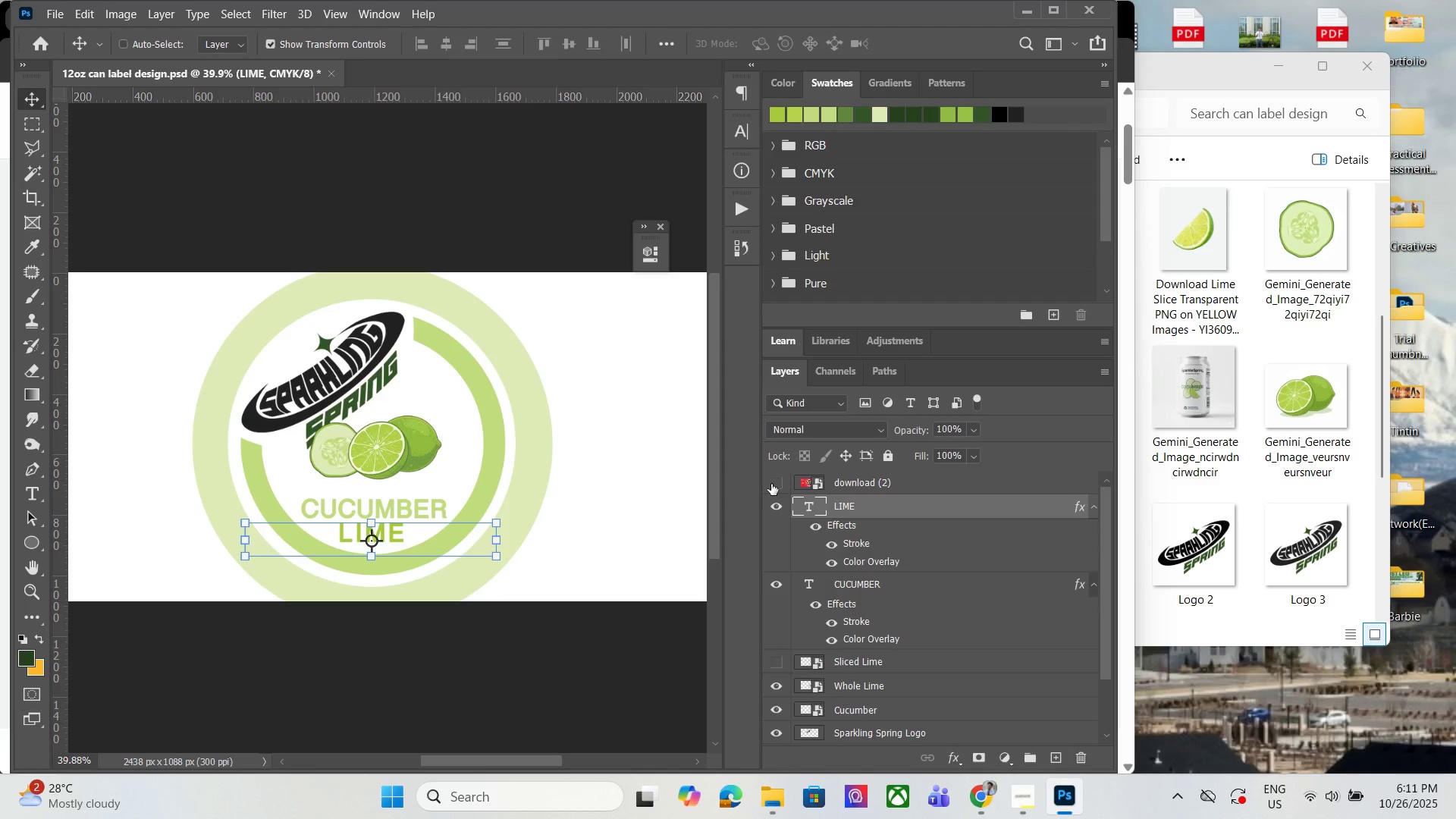 
hold_key(key=AltLeft, duration=0.99)
scroll: coordinate [446, 453], scroll_direction: up, amount: 3.0
 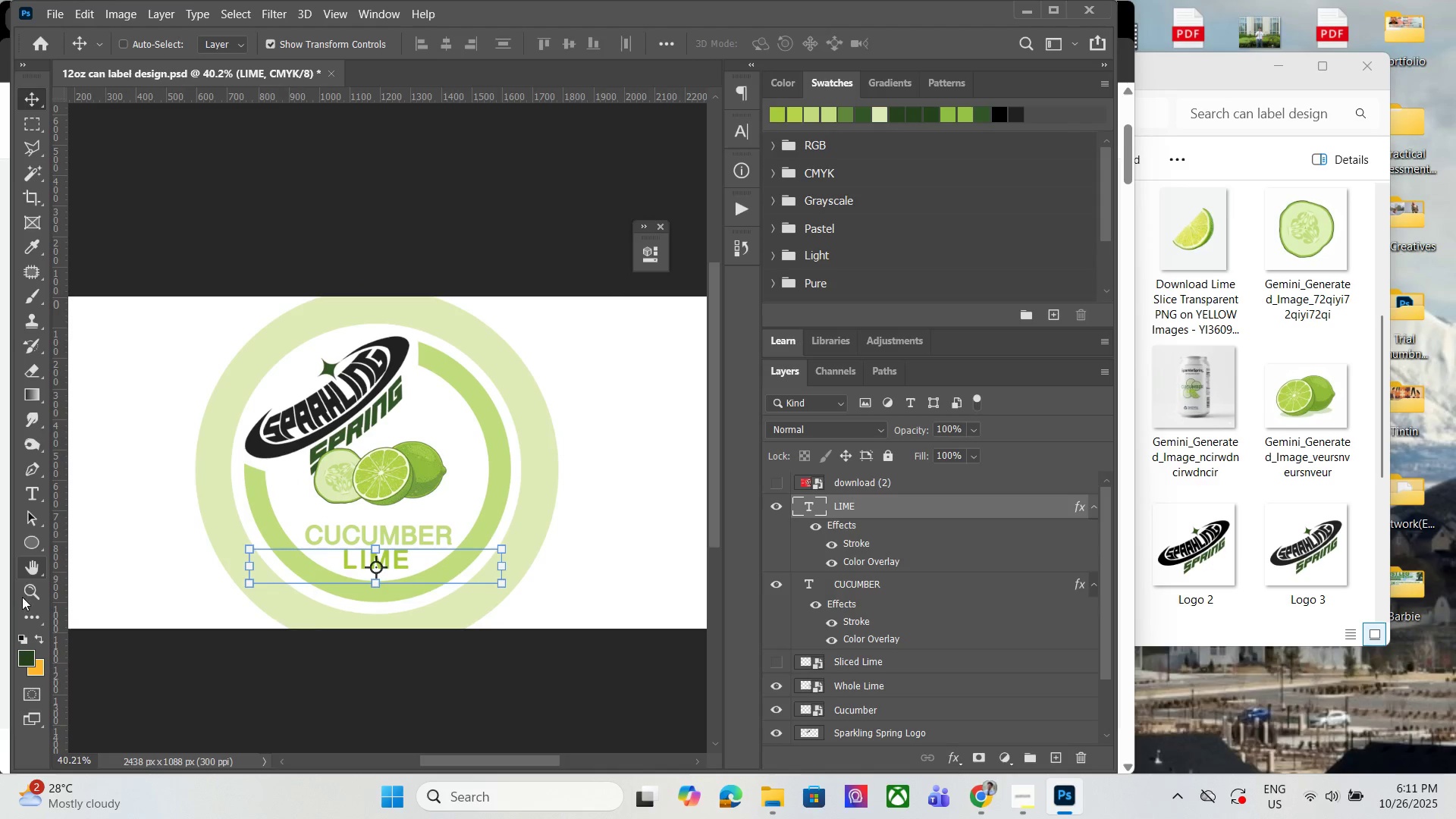 
left_click([26, 596])
 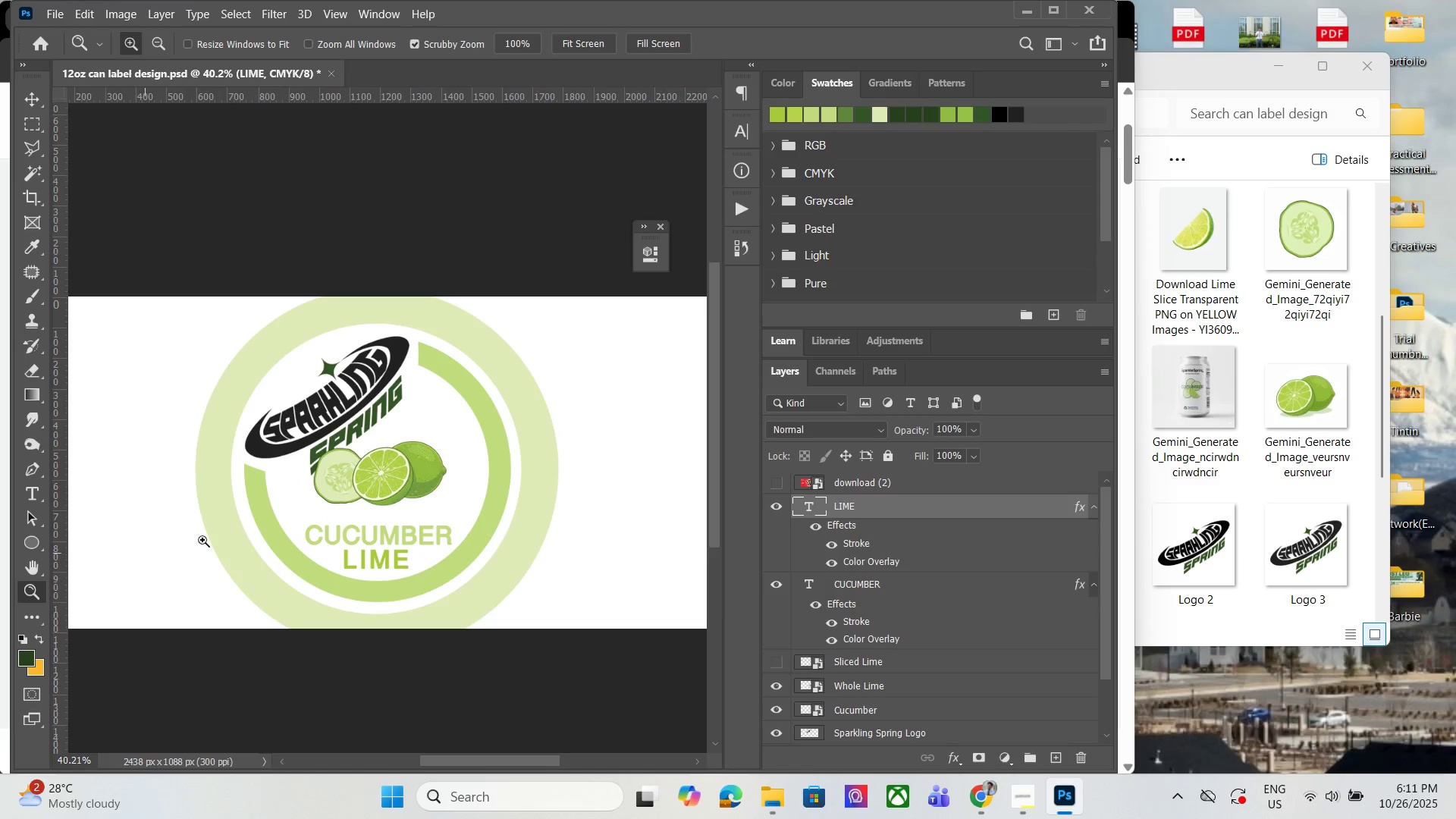 
hold_key(key=AltLeft, duration=1.24)
scroll: coordinate [428, 512], scroll_direction: down, amount: 3.0
 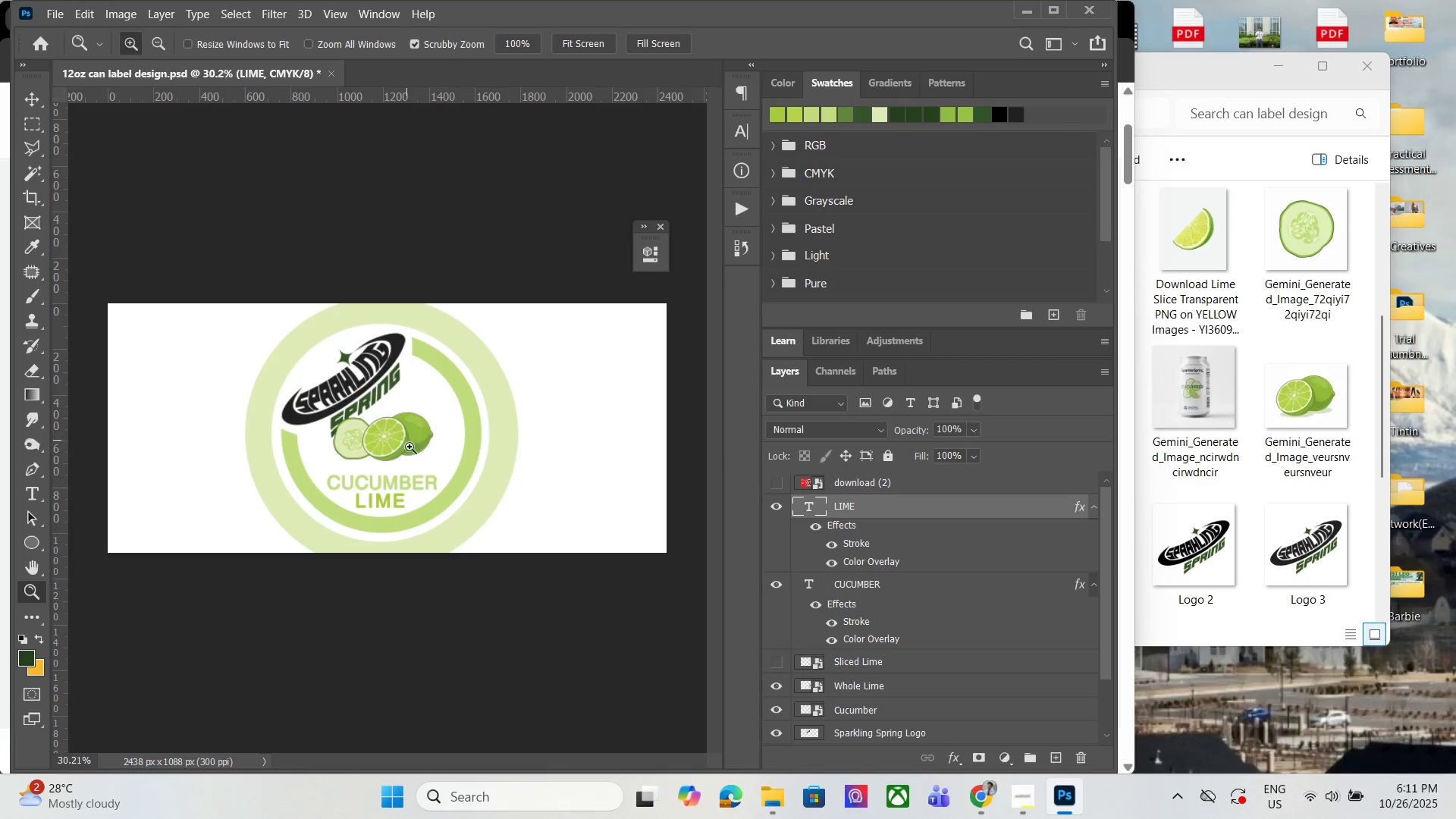 
hold_key(key=AltLeft, duration=1.01)
scroll: coordinate [413, 447], scroll_direction: up, amount: 1.0
 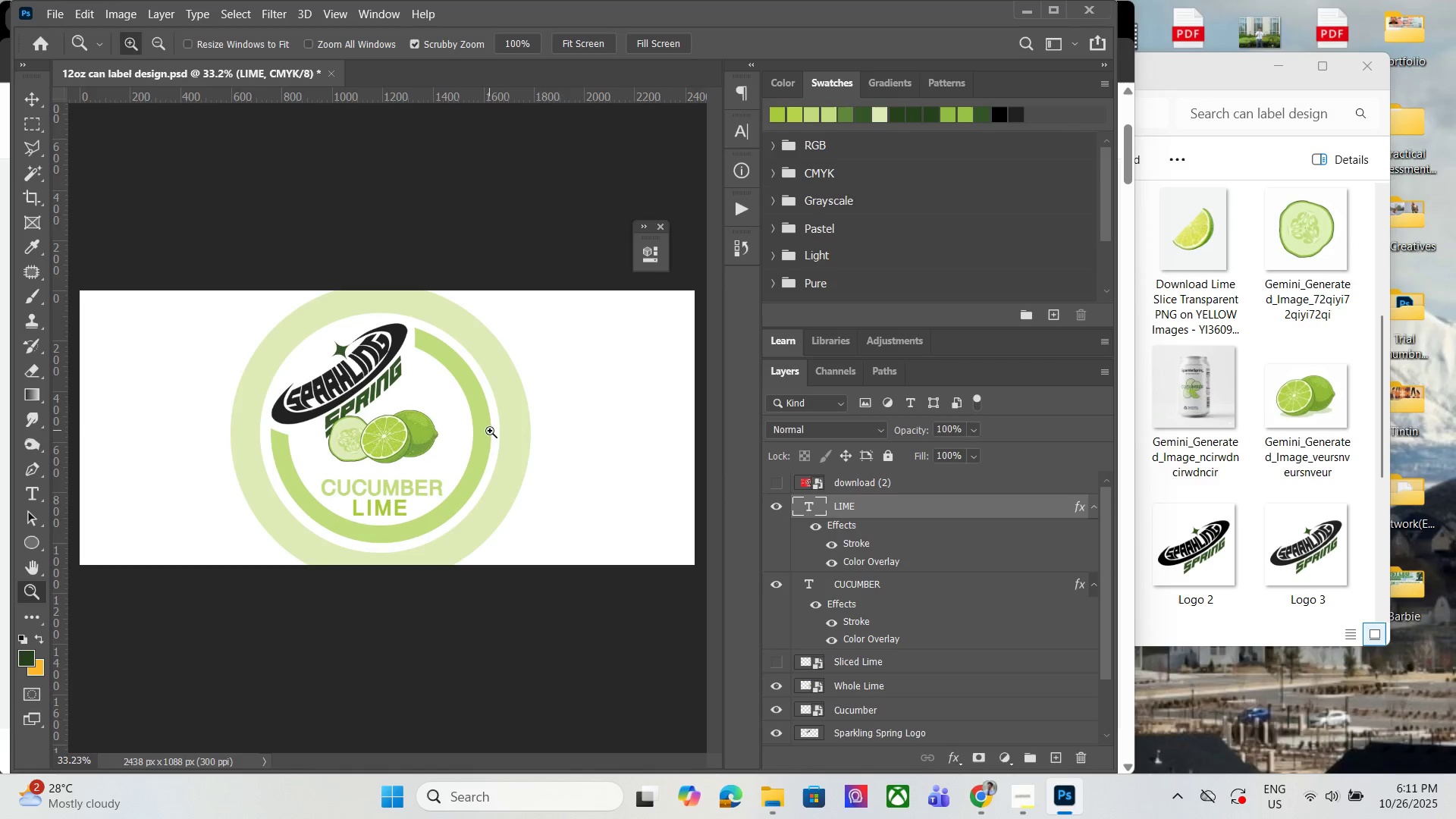 
key(Alt+AltLeft)
 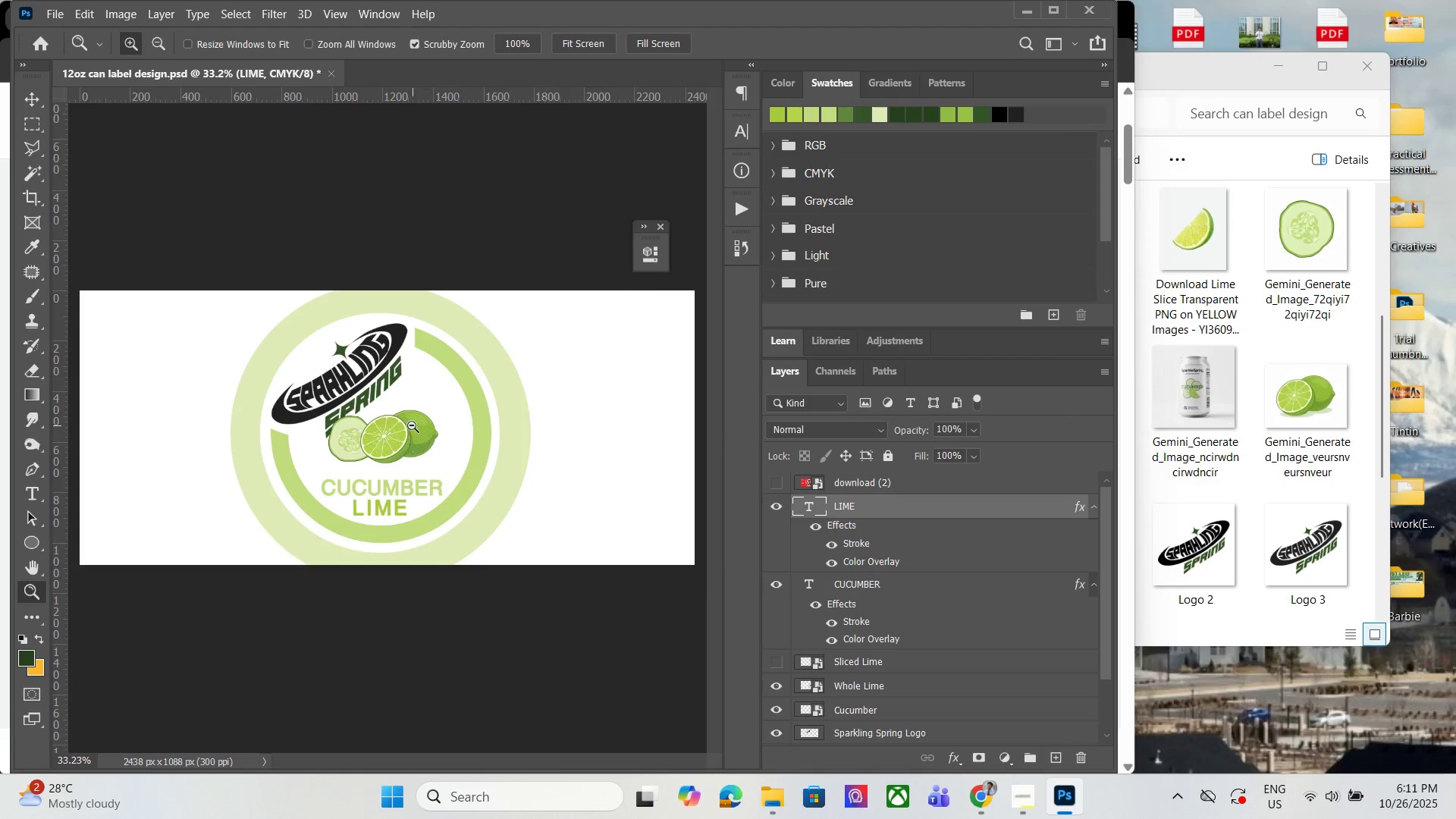 
scroll: coordinate [411, 426], scroll_direction: up, amount: 2.0
 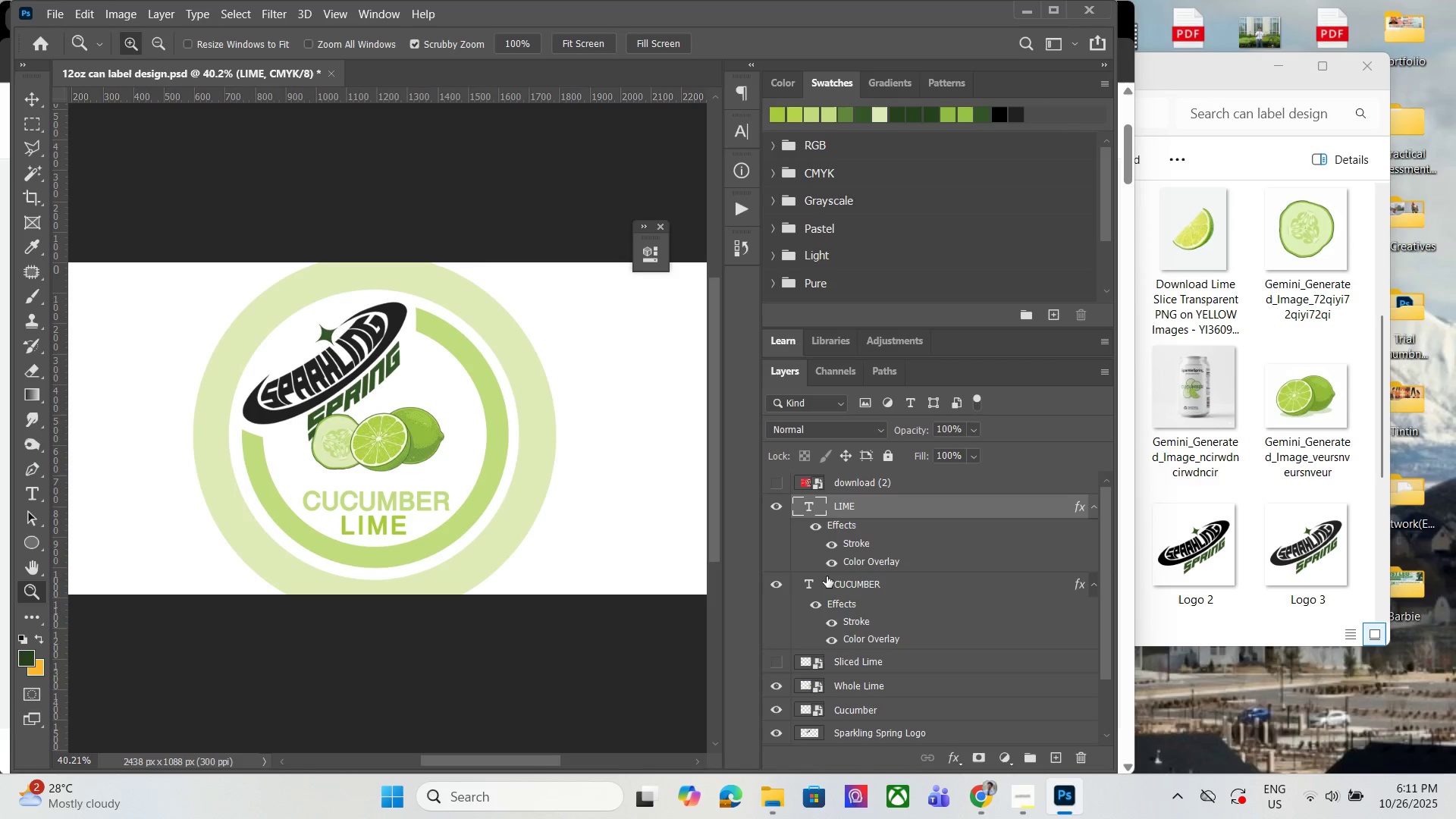 
scroll: coordinate [907, 661], scroll_direction: down, amount: 3.0
 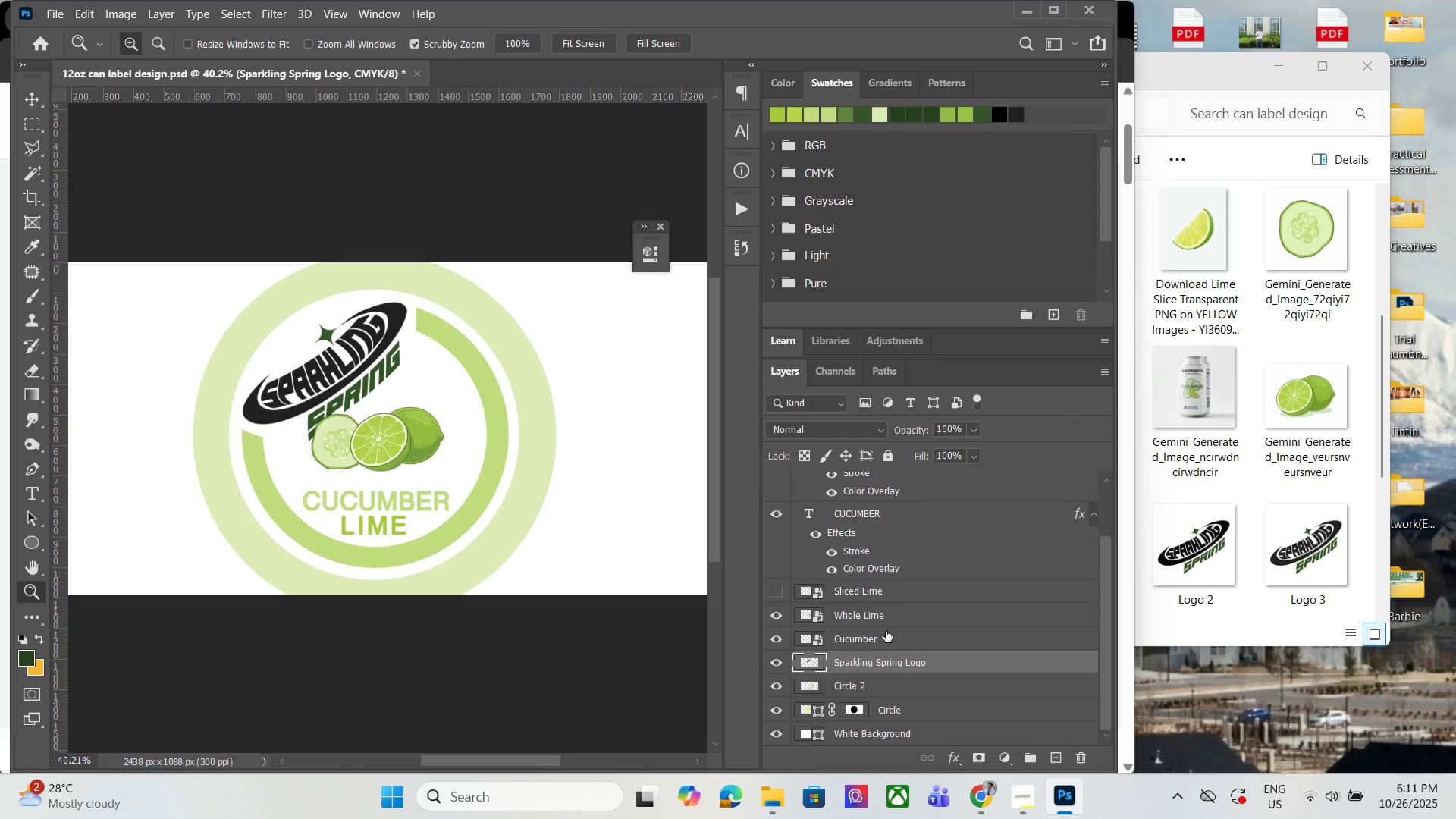 
double_click([881, 625])
 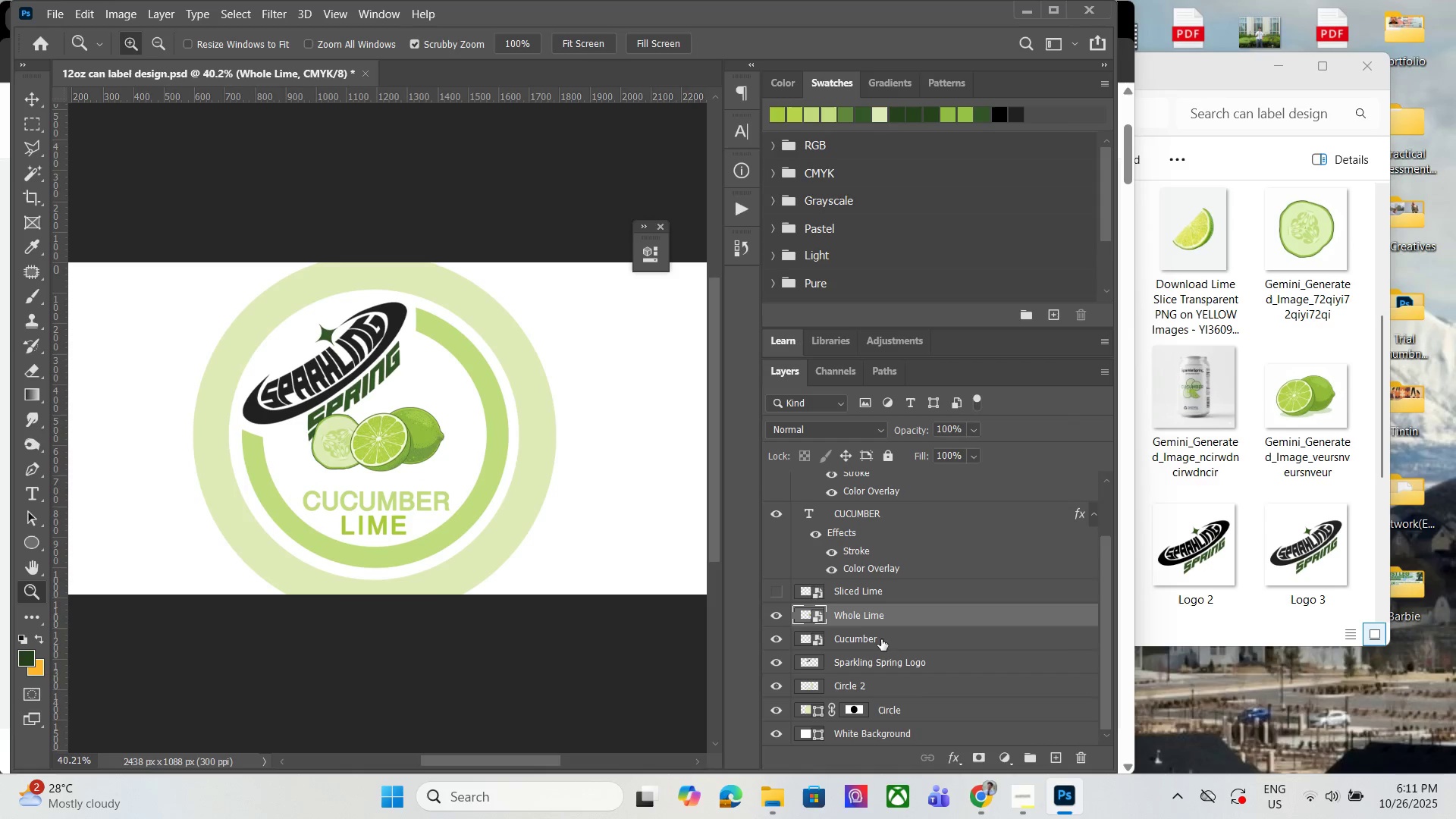 
triple_click([881, 639])
 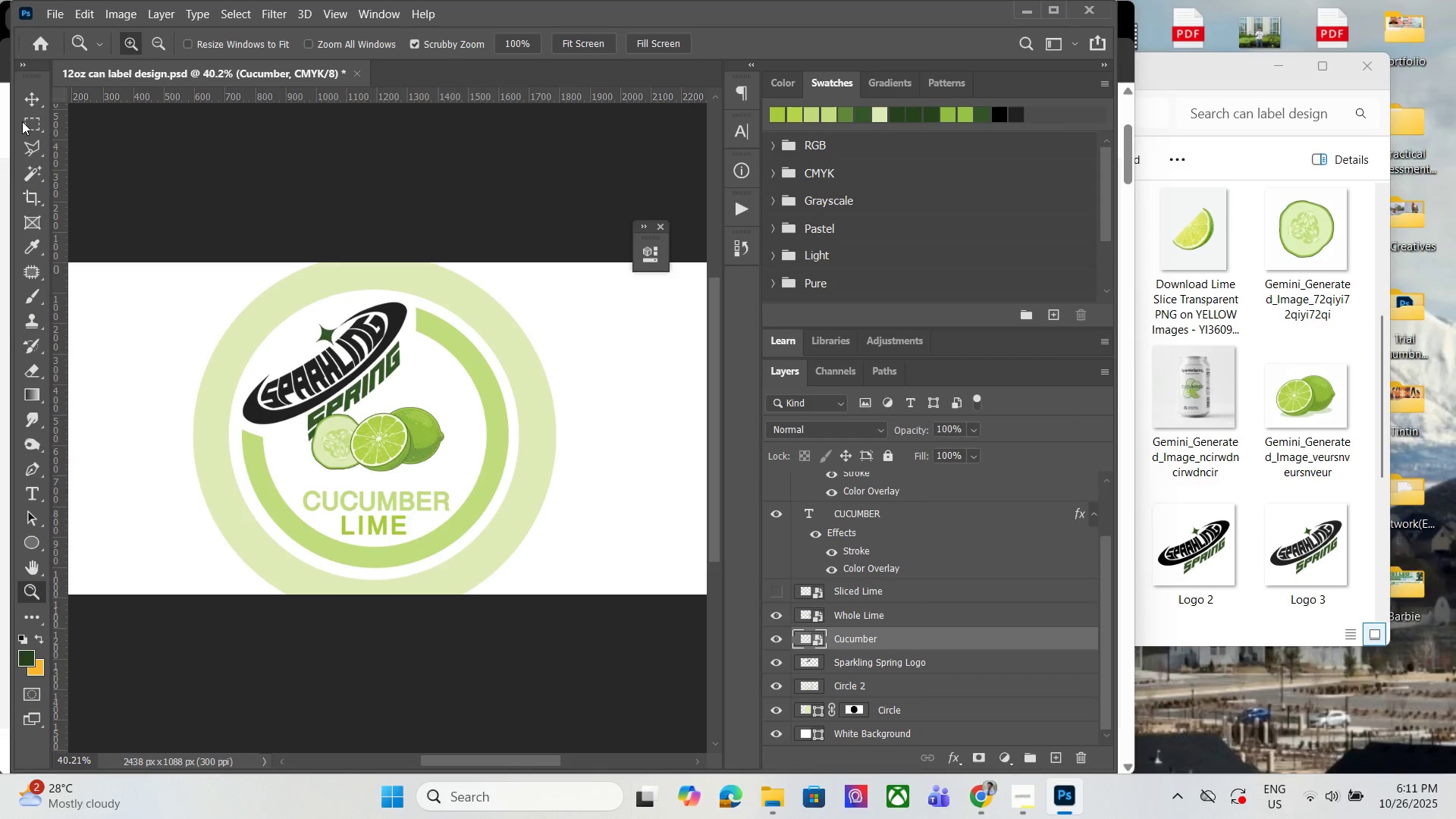 
left_click([30, 105])
 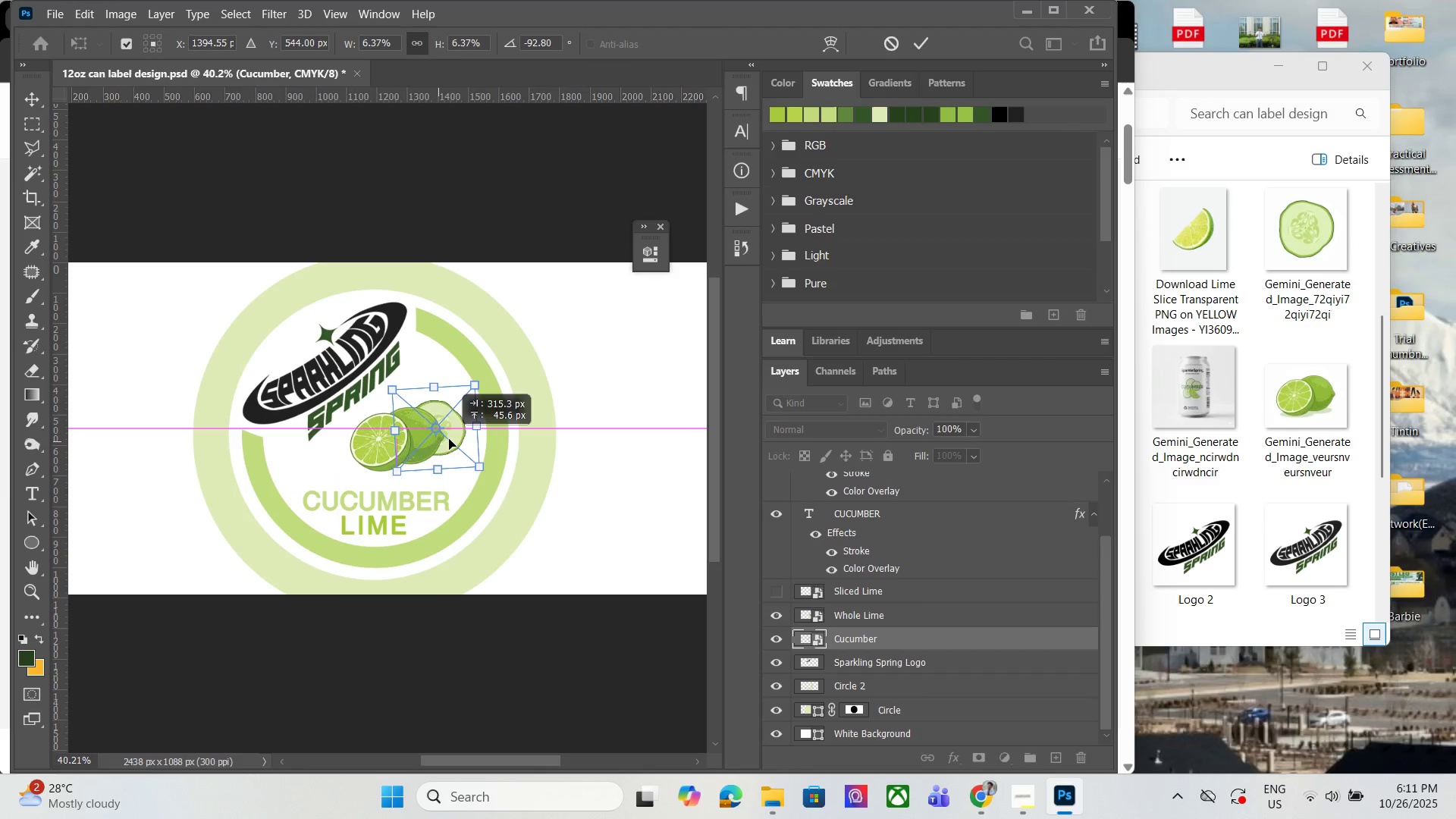 
hold_key(key=AltLeft, duration=0.58)
scroll: coordinate [353, 521], scroll_direction: up, amount: 2.0
 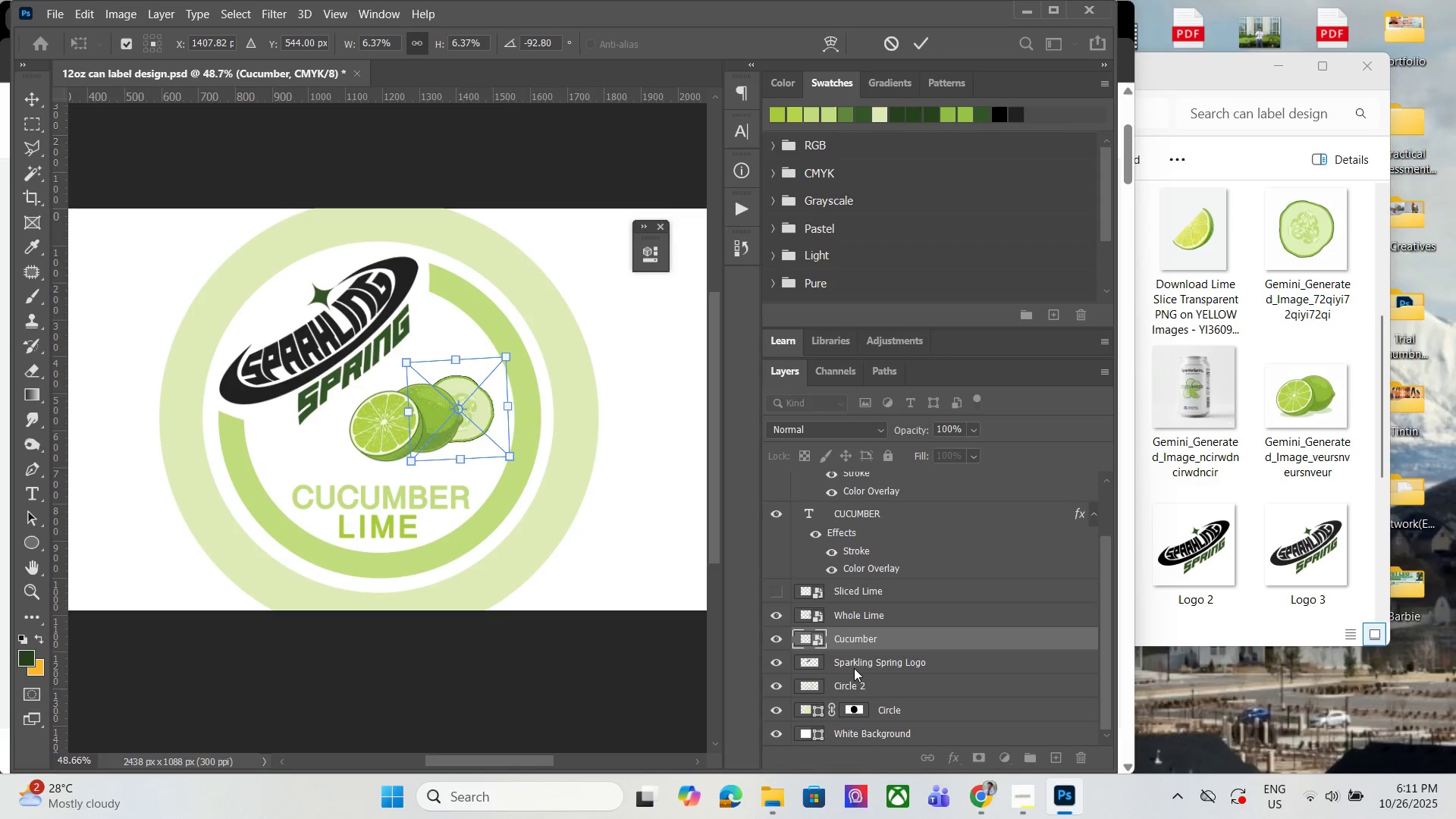 
left_click([855, 667])
 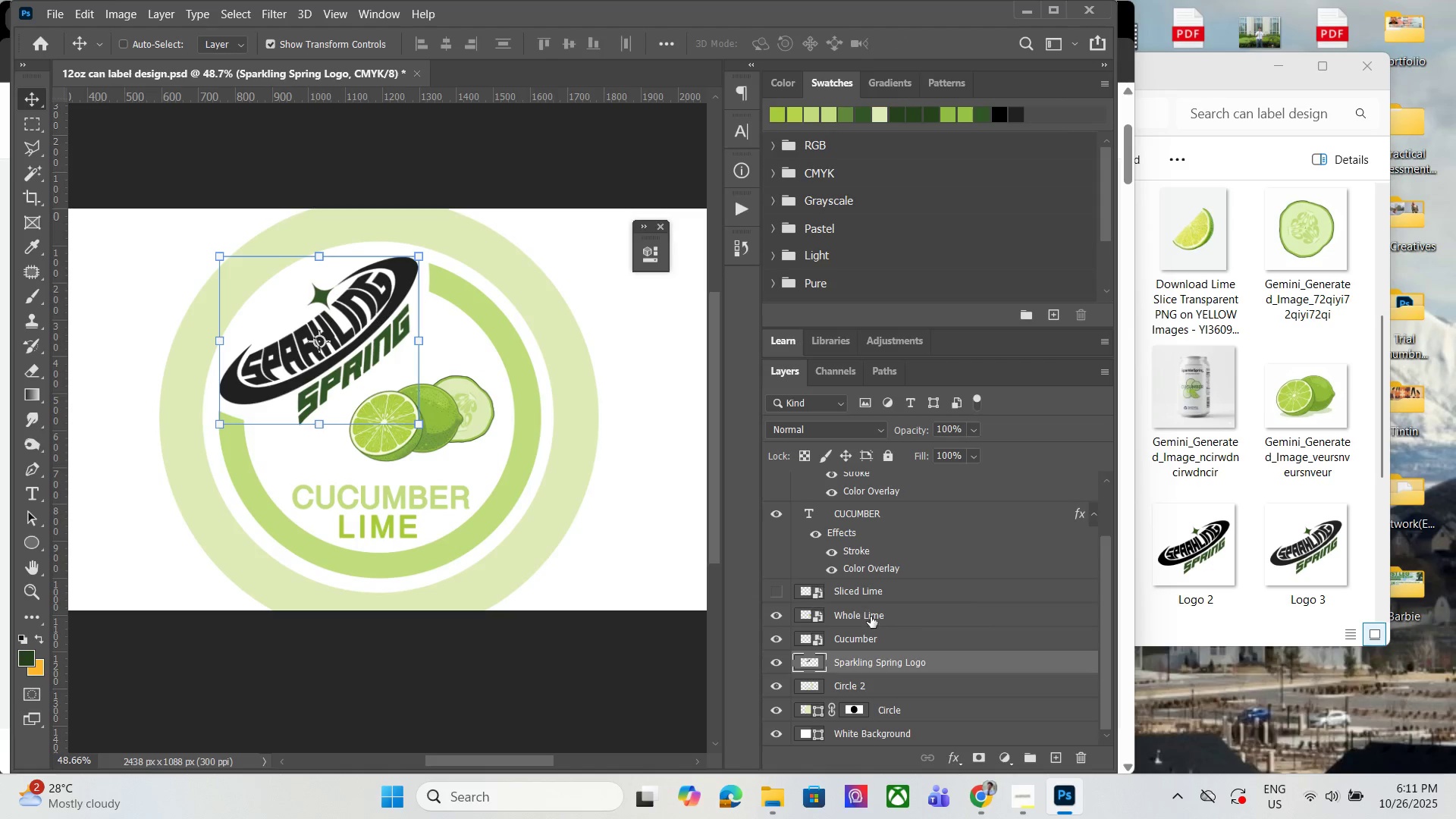 
left_click([872, 626])
 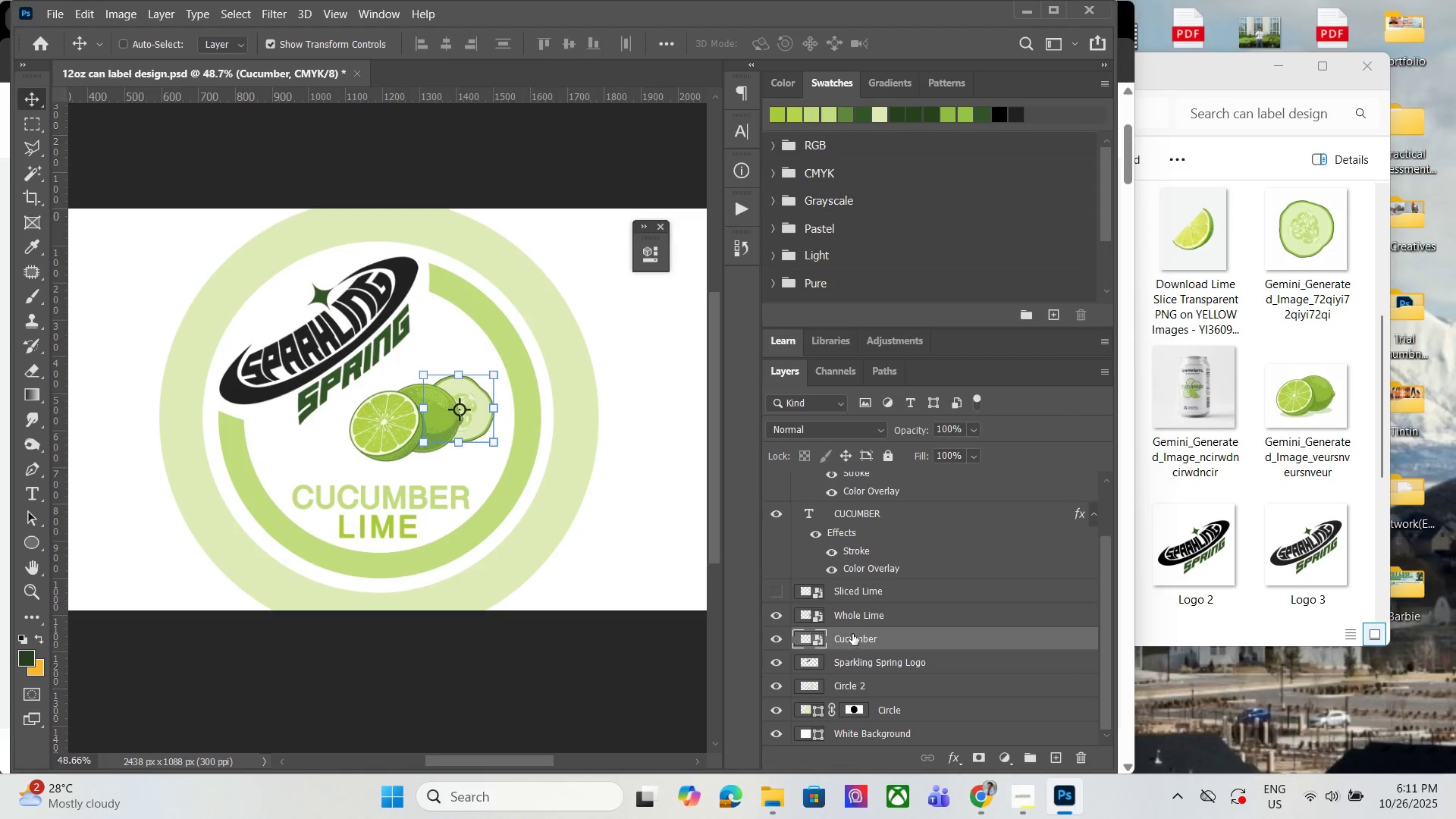 
double_click([858, 626])
 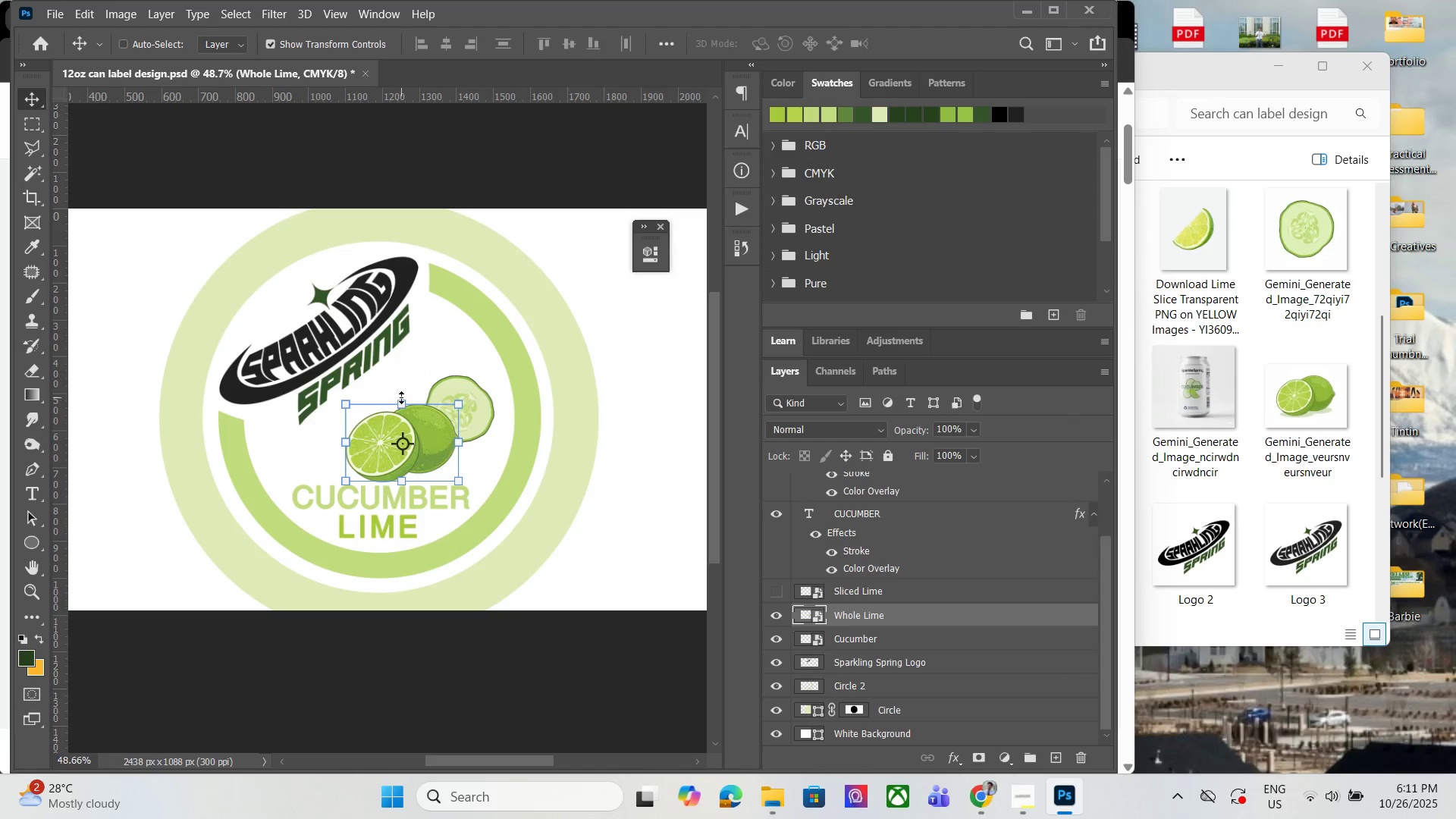 
left_click([406, 384])
 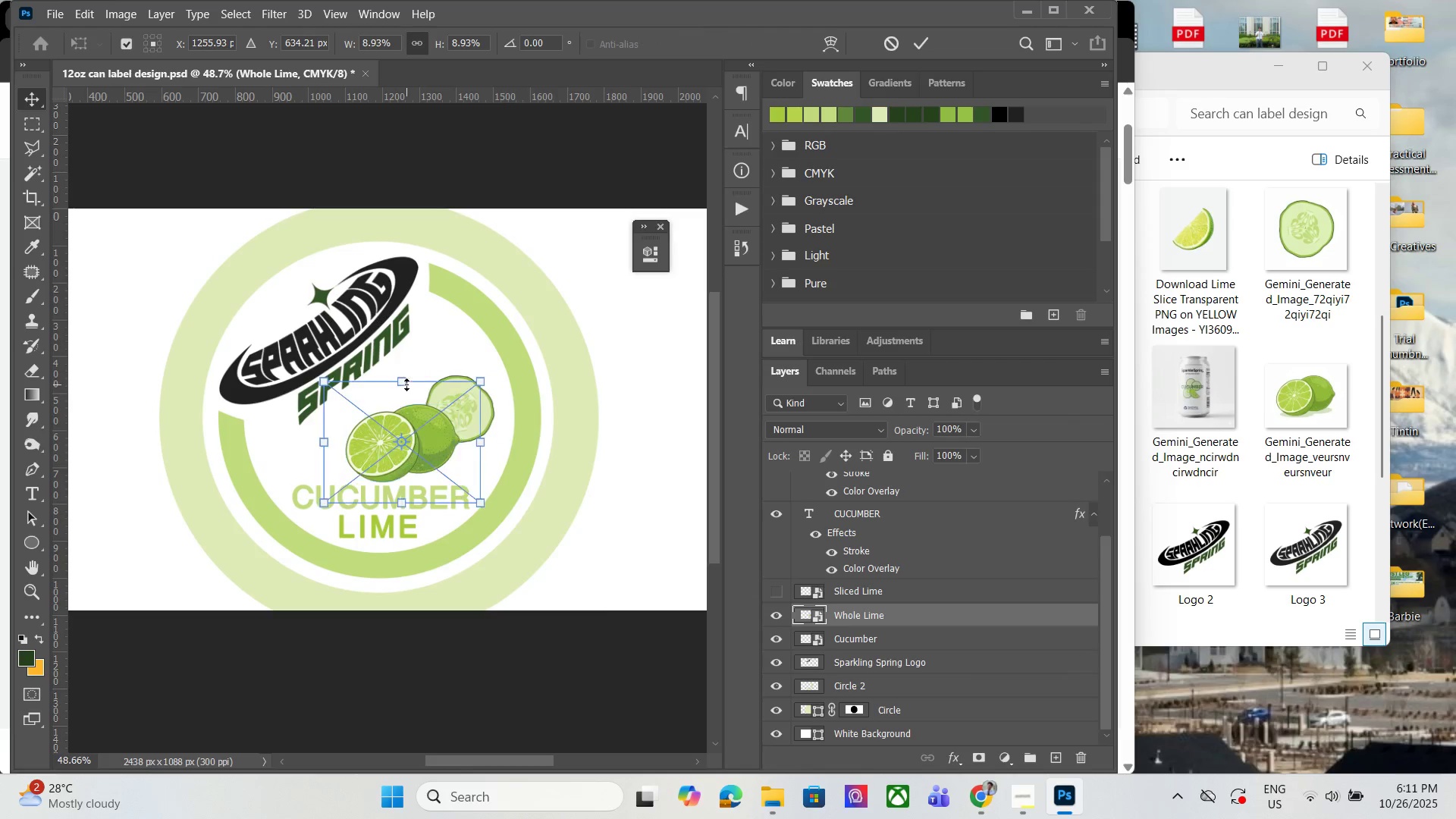 
right_click([406, 384])
 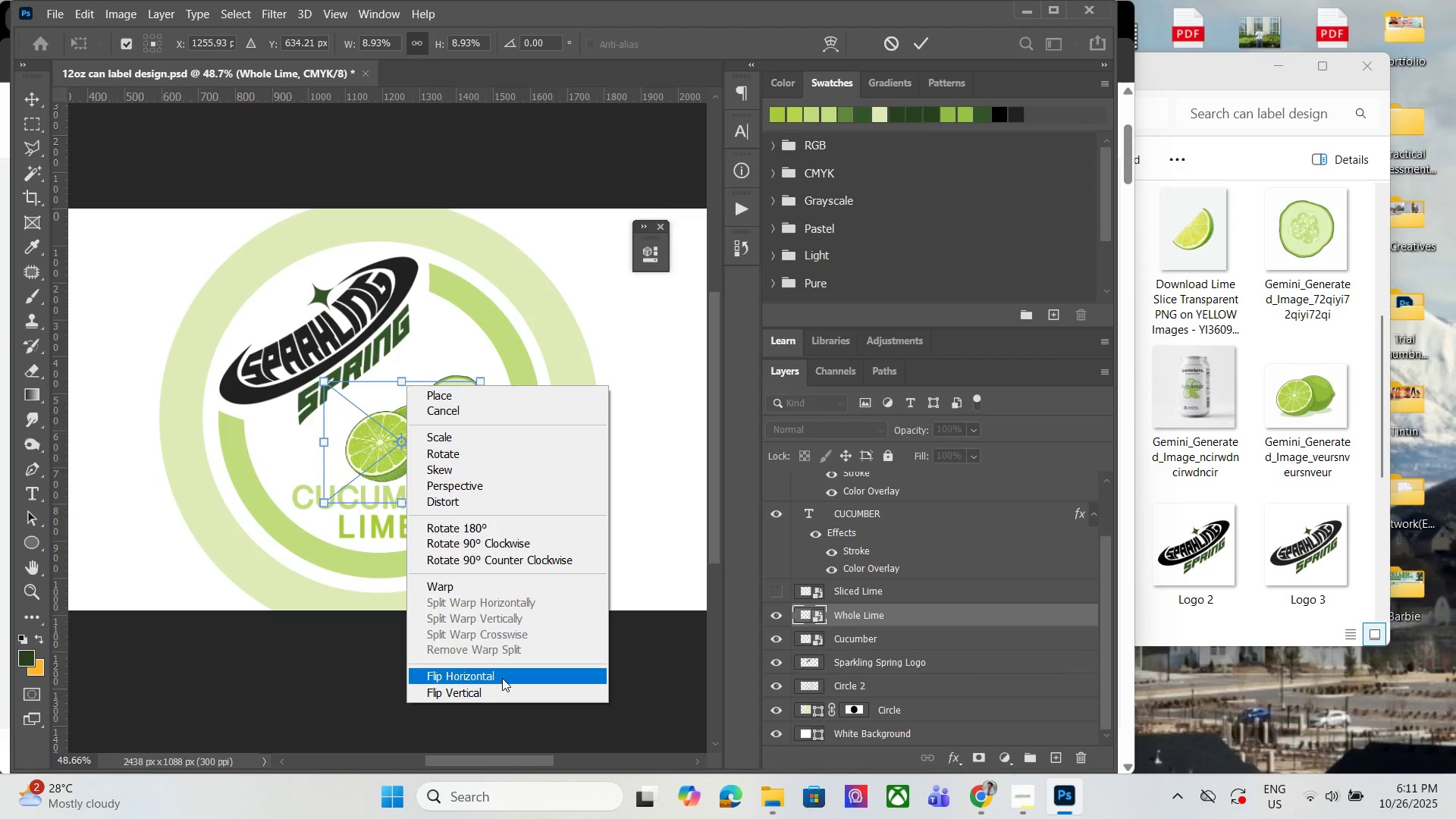 
left_click([502, 678])
 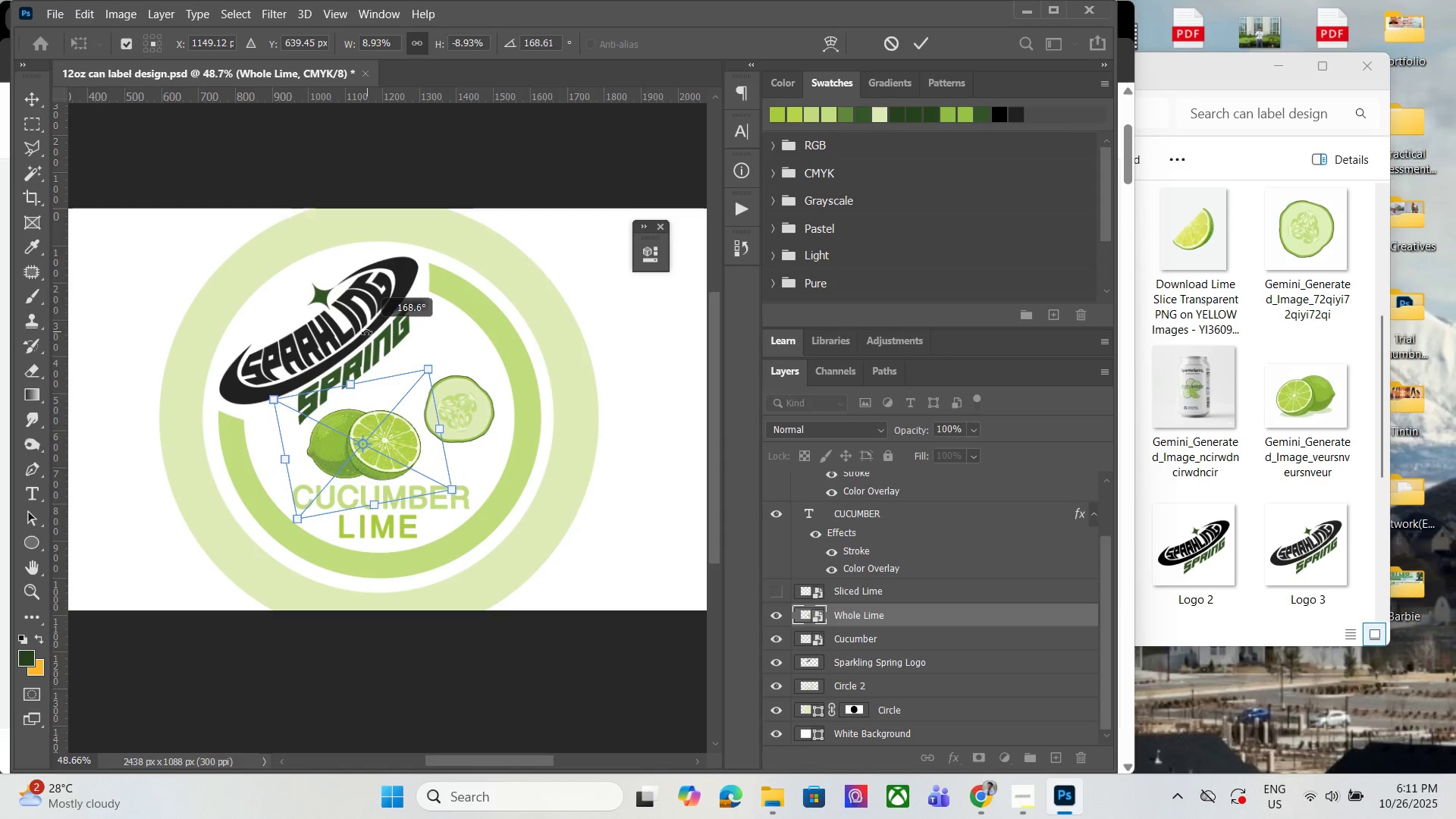 
wait(10.16)
 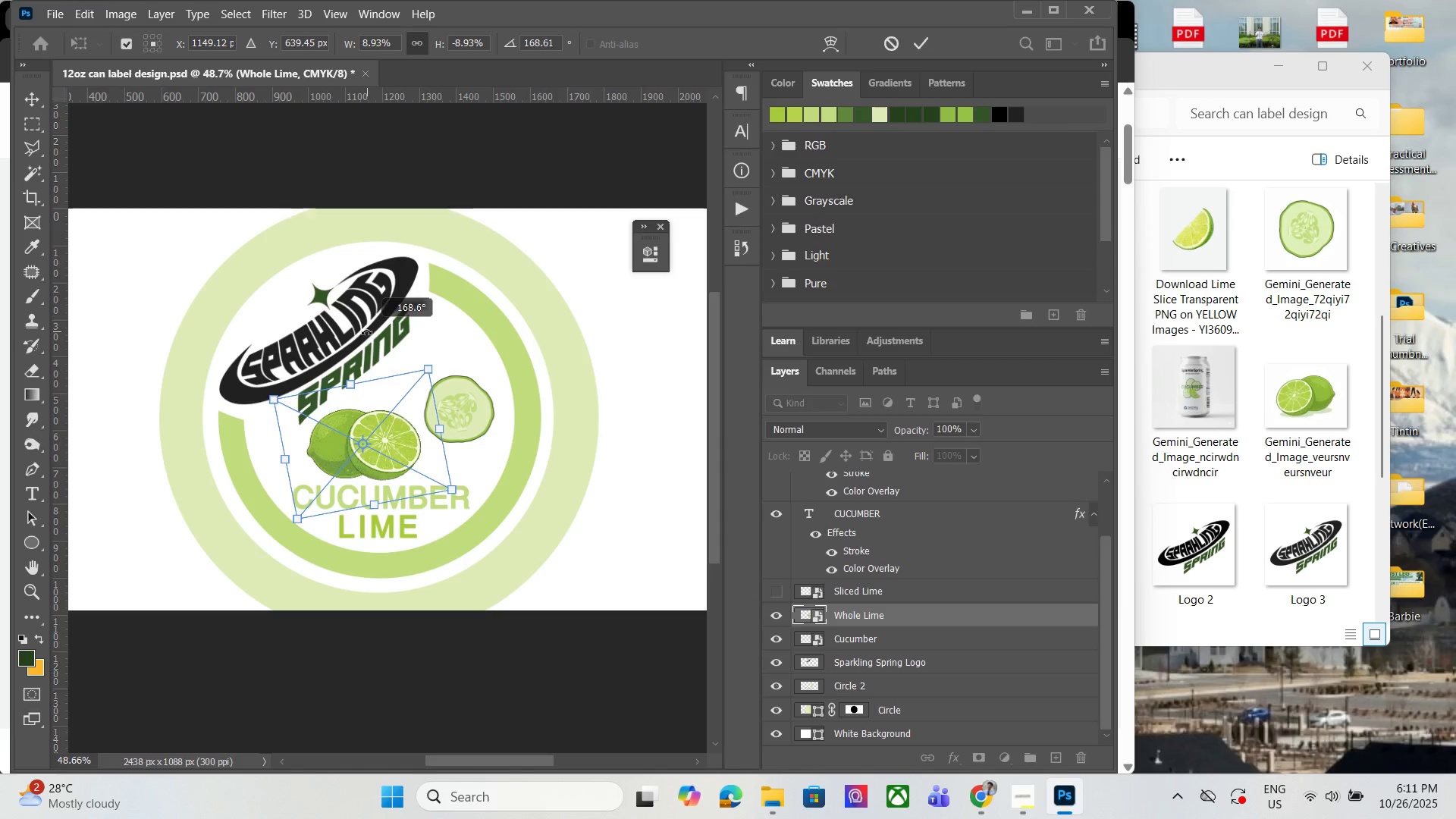 
key(Enter)
 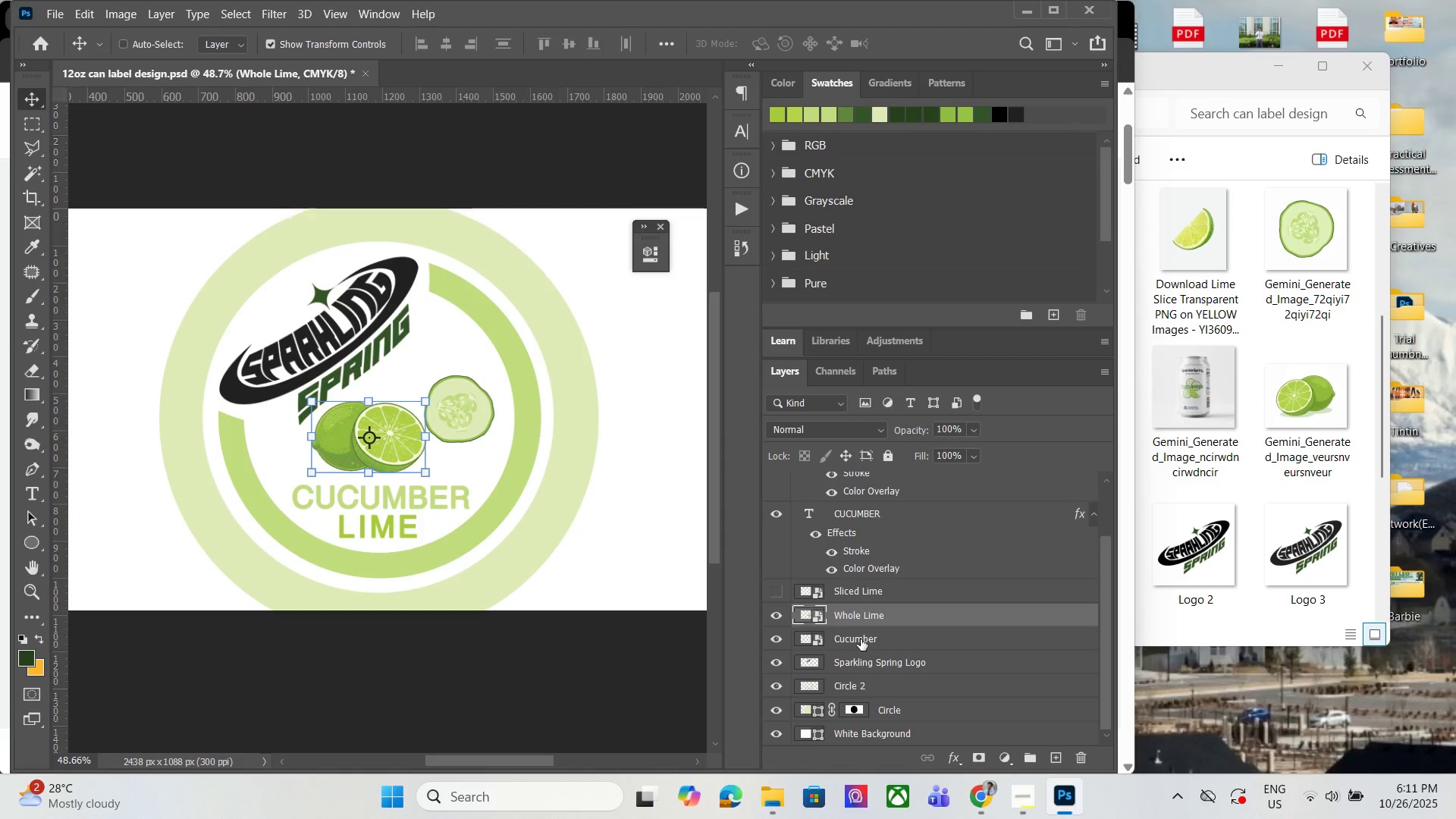 
left_click([864, 639])
 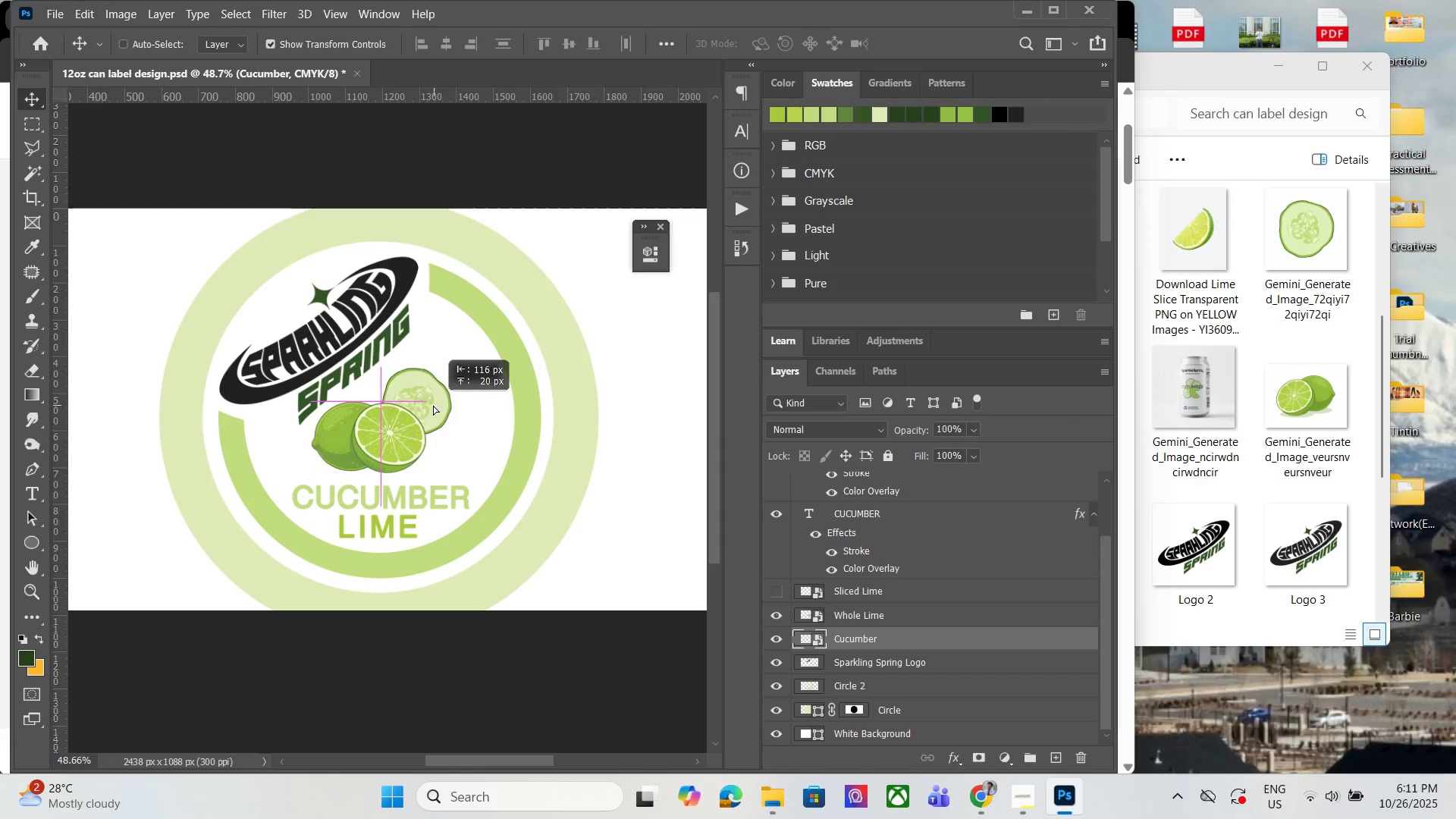 
wait(5.56)
 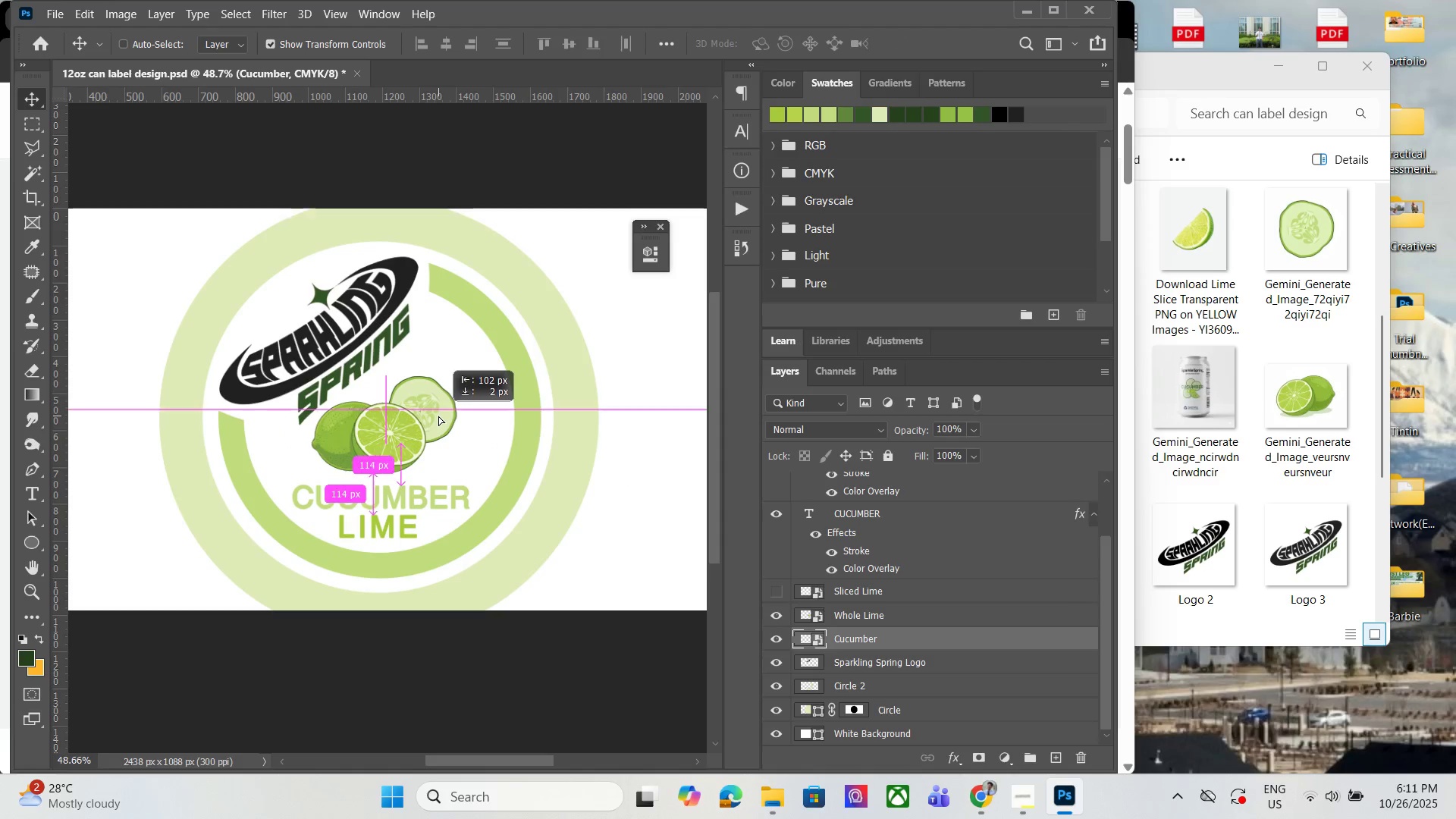 
left_click([439, 375])
 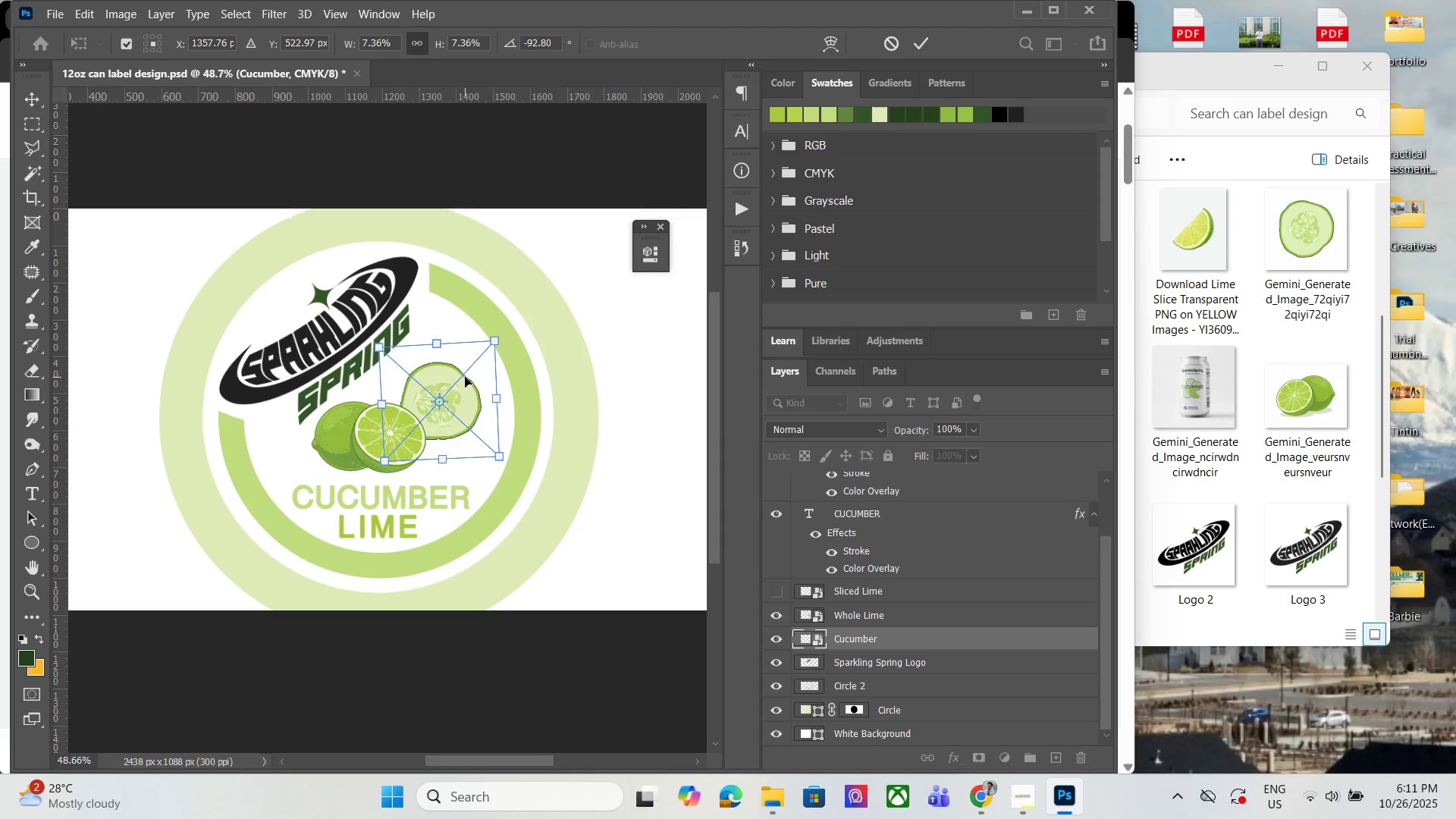 
wait(10.28)
 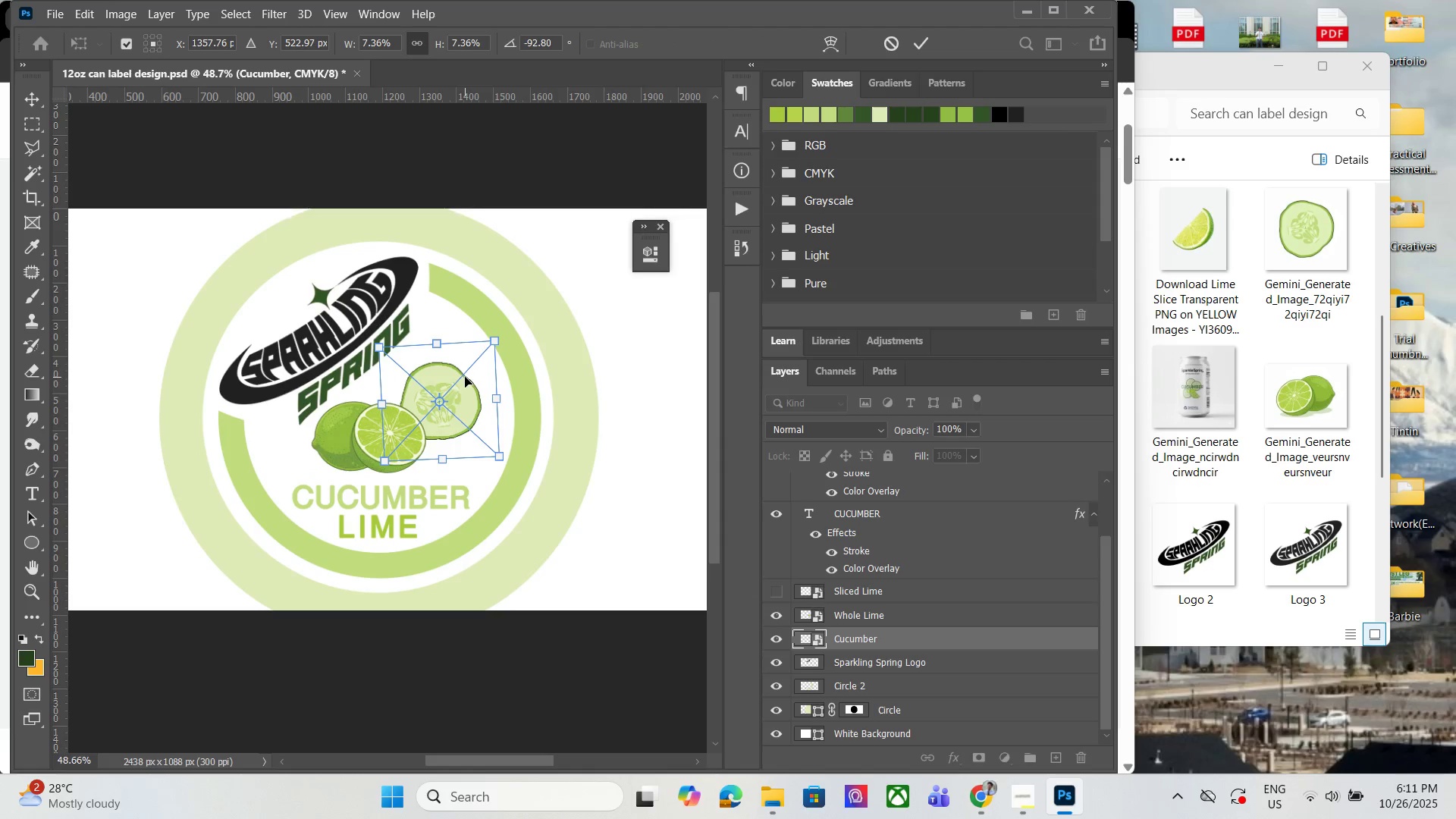 
left_click([33, 603])
 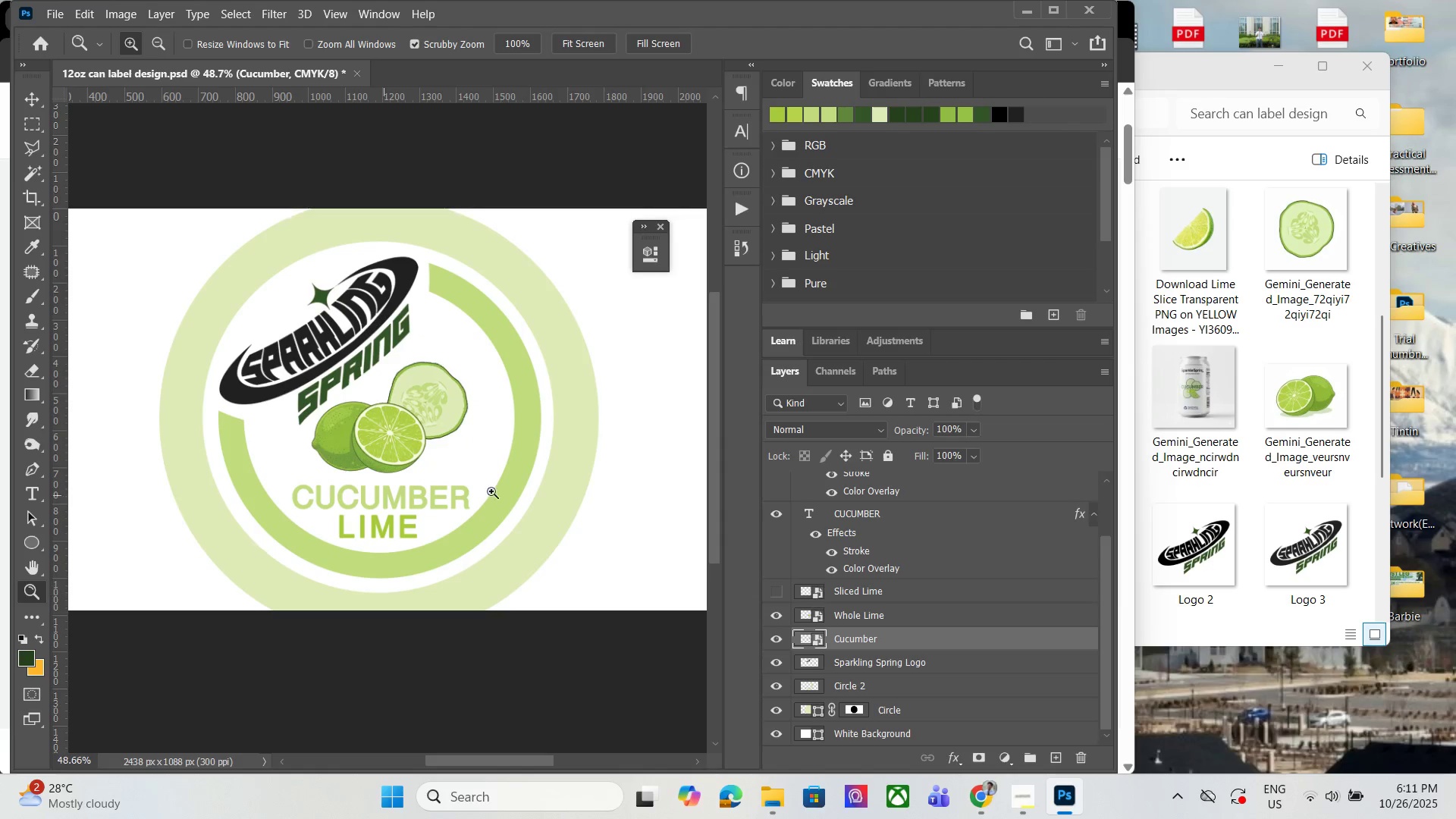 
hold_key(key=AltLeft, duration=0.65)
scroll: coordinate [530, 453], scroll_direction: none, amount: 0.0
 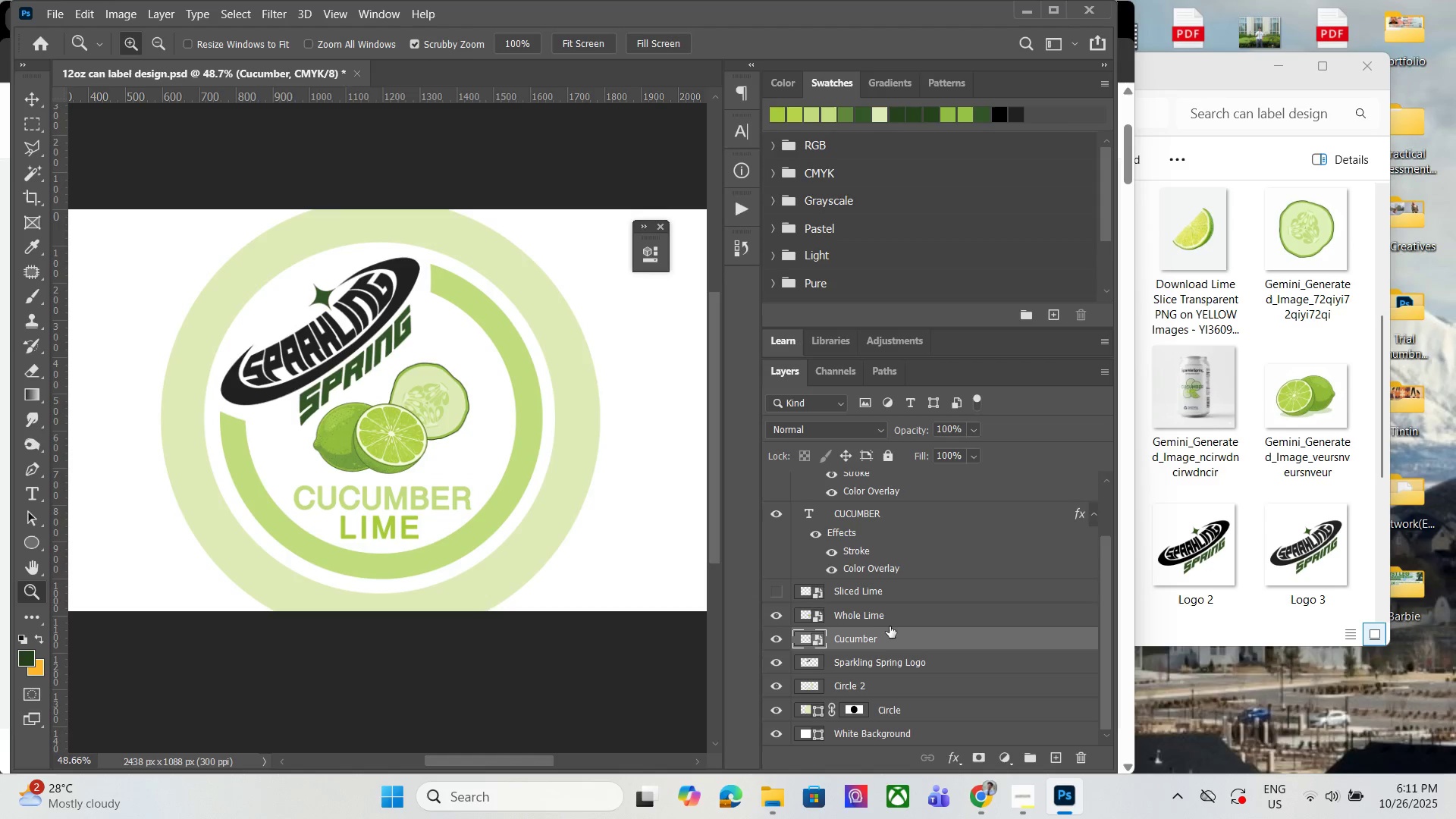 
left_click([879, 639])
 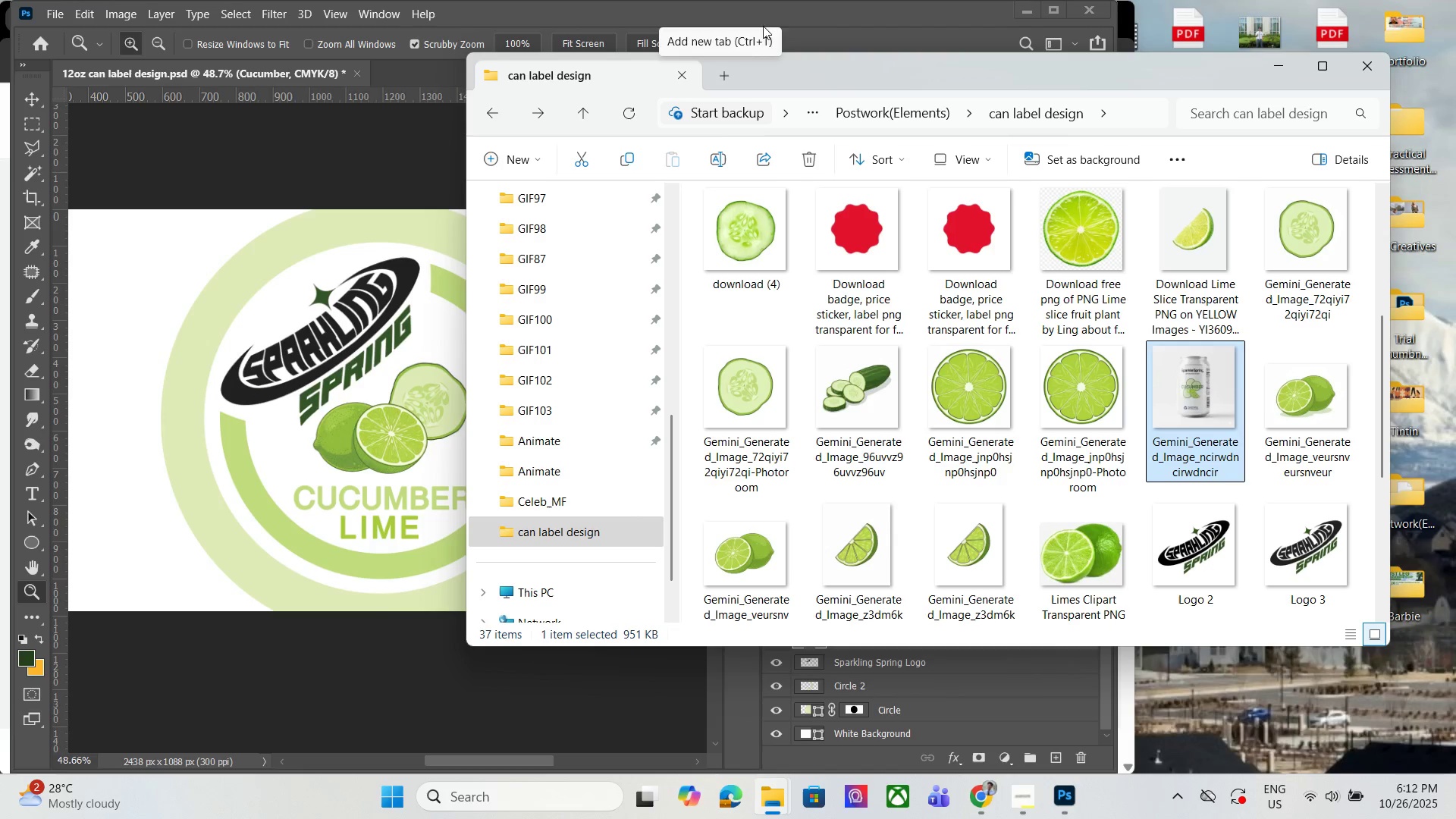 
wait(6.27)
 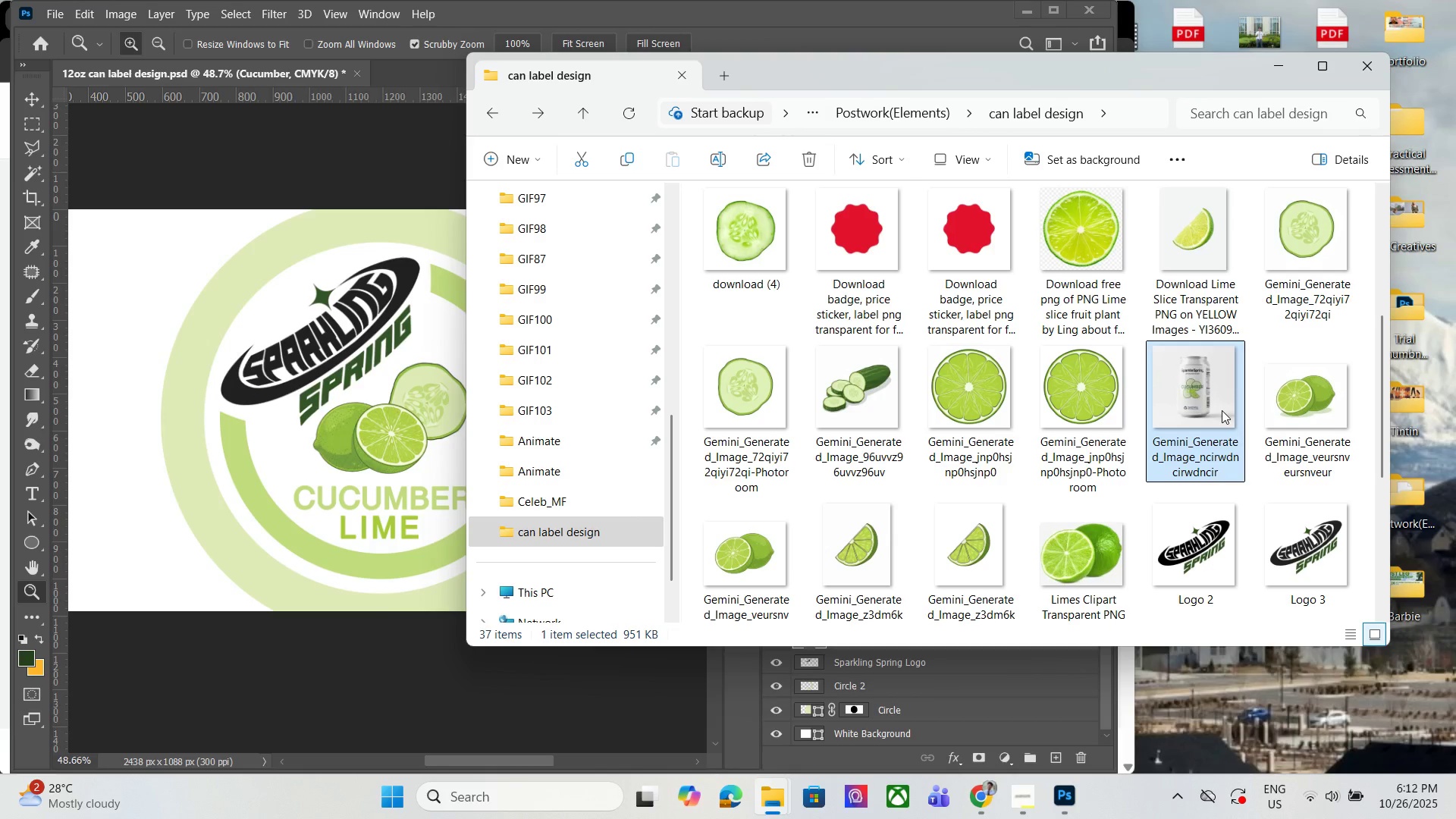 
left_click([783, 8])
 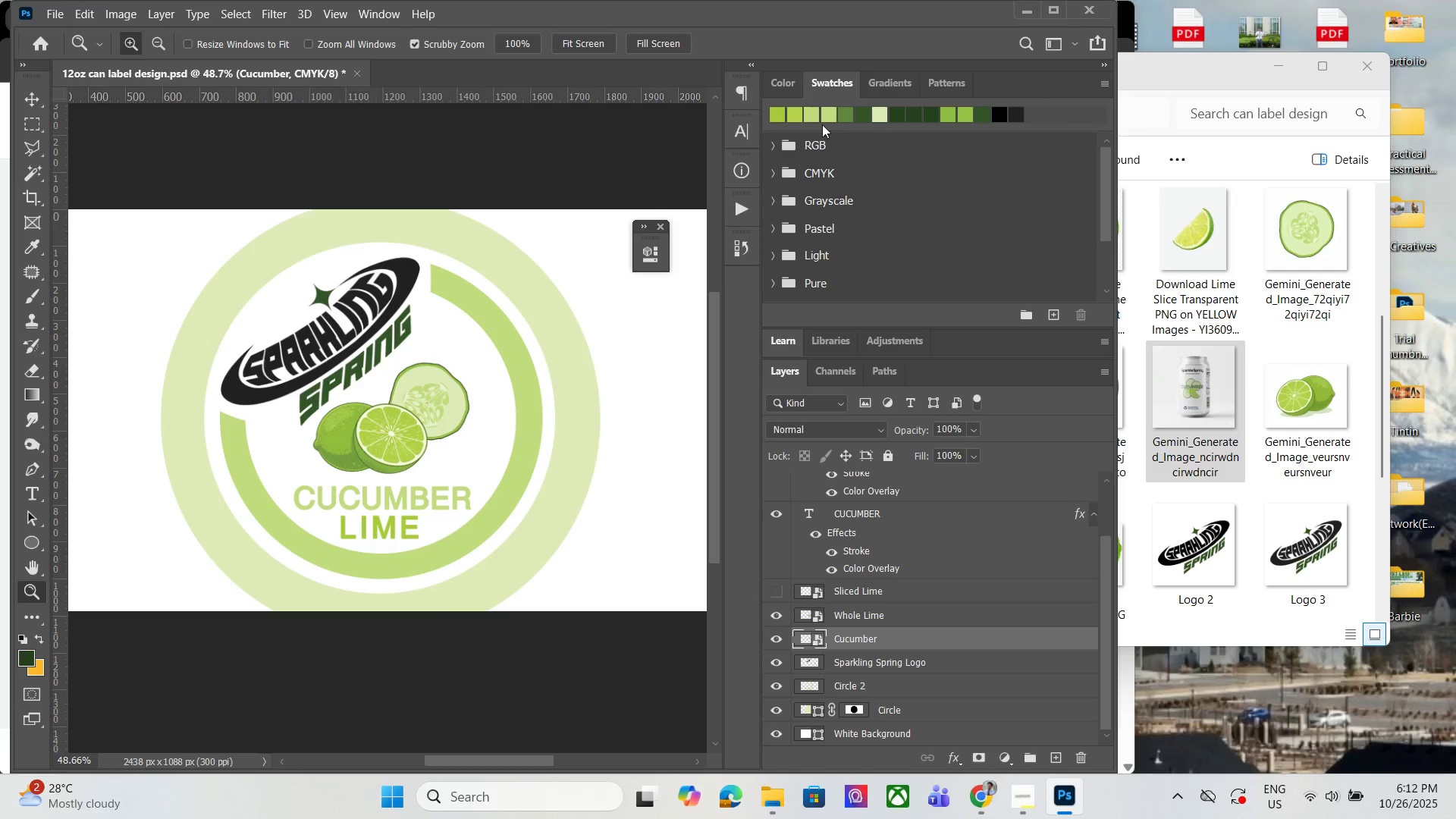 
hold_key(key=AltLeft, duration=0.94)
scroll: coordinate [443, 357], scroll_direction: none, amount: 0.0
 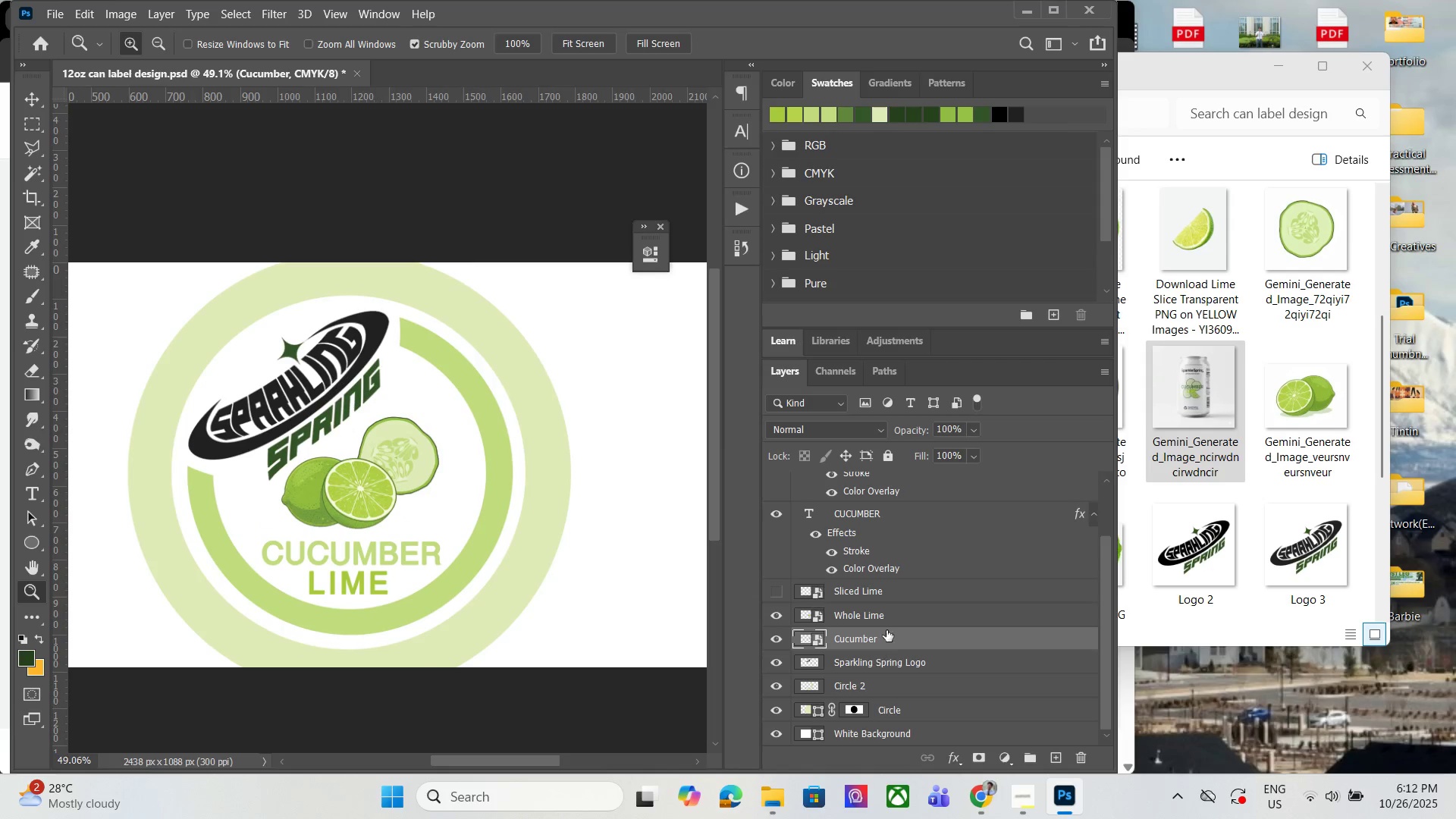 
left_click([883, 617])
 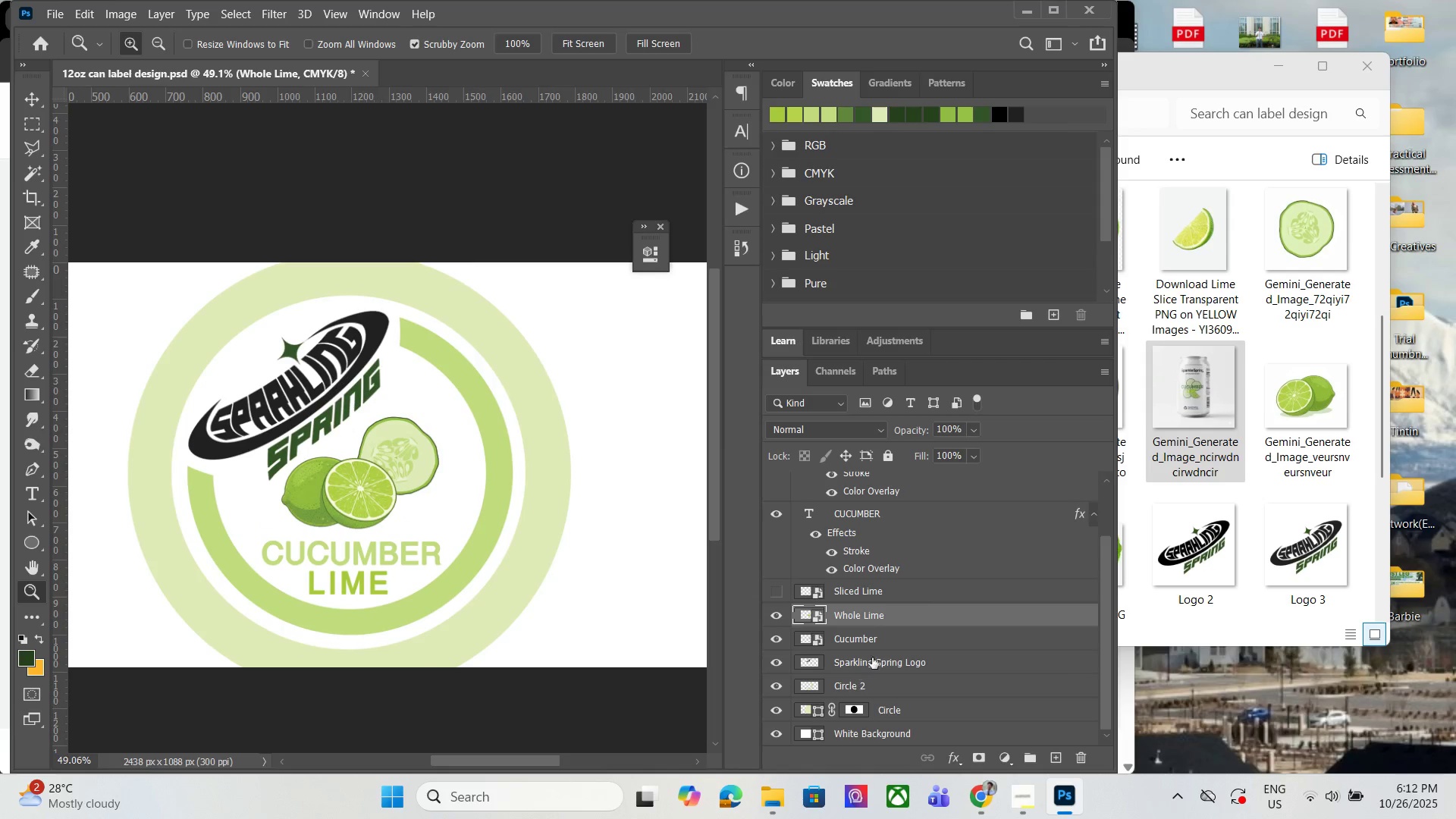 
left_click([877, 646])
 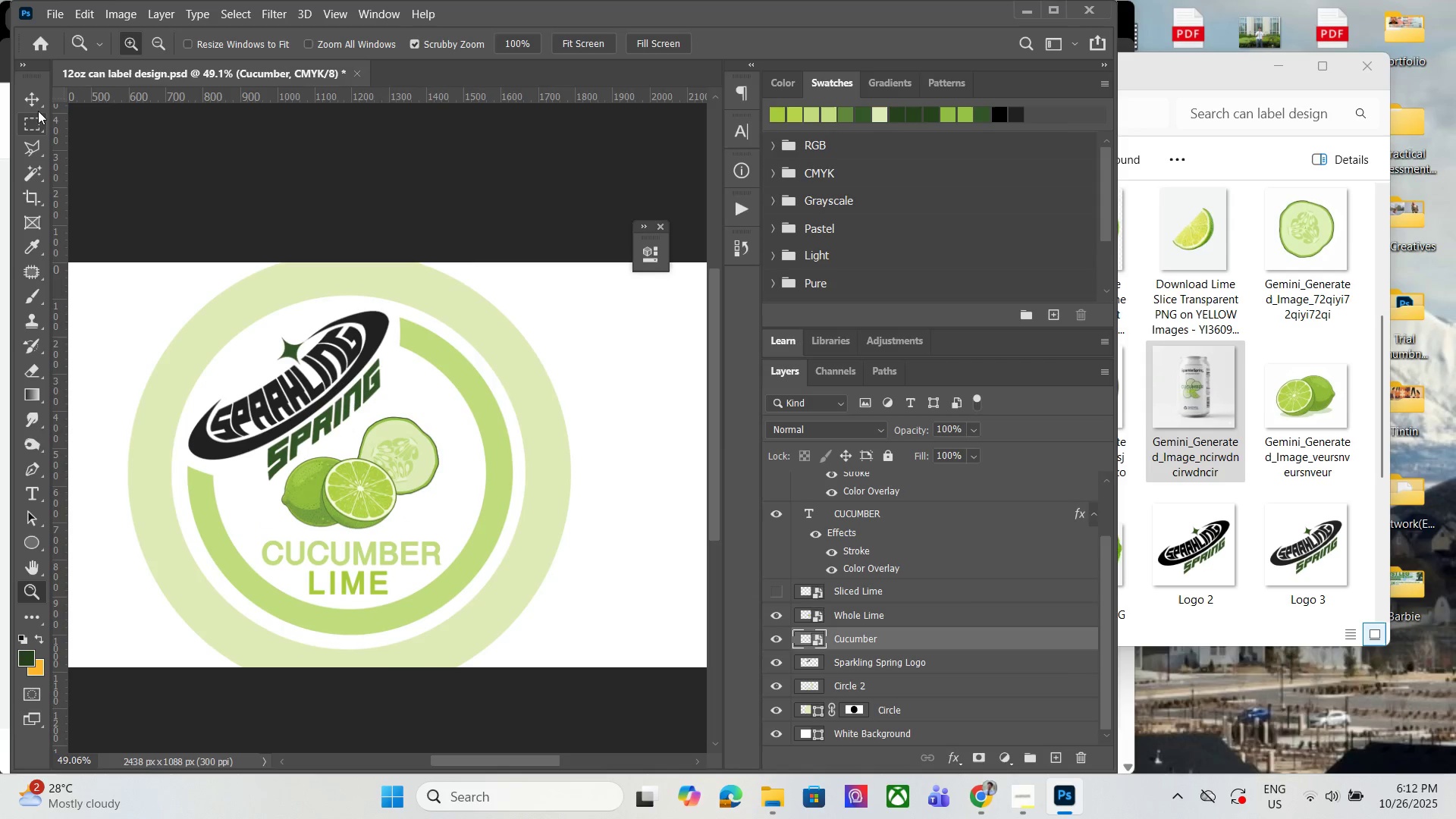 
left_click([38, 108])
 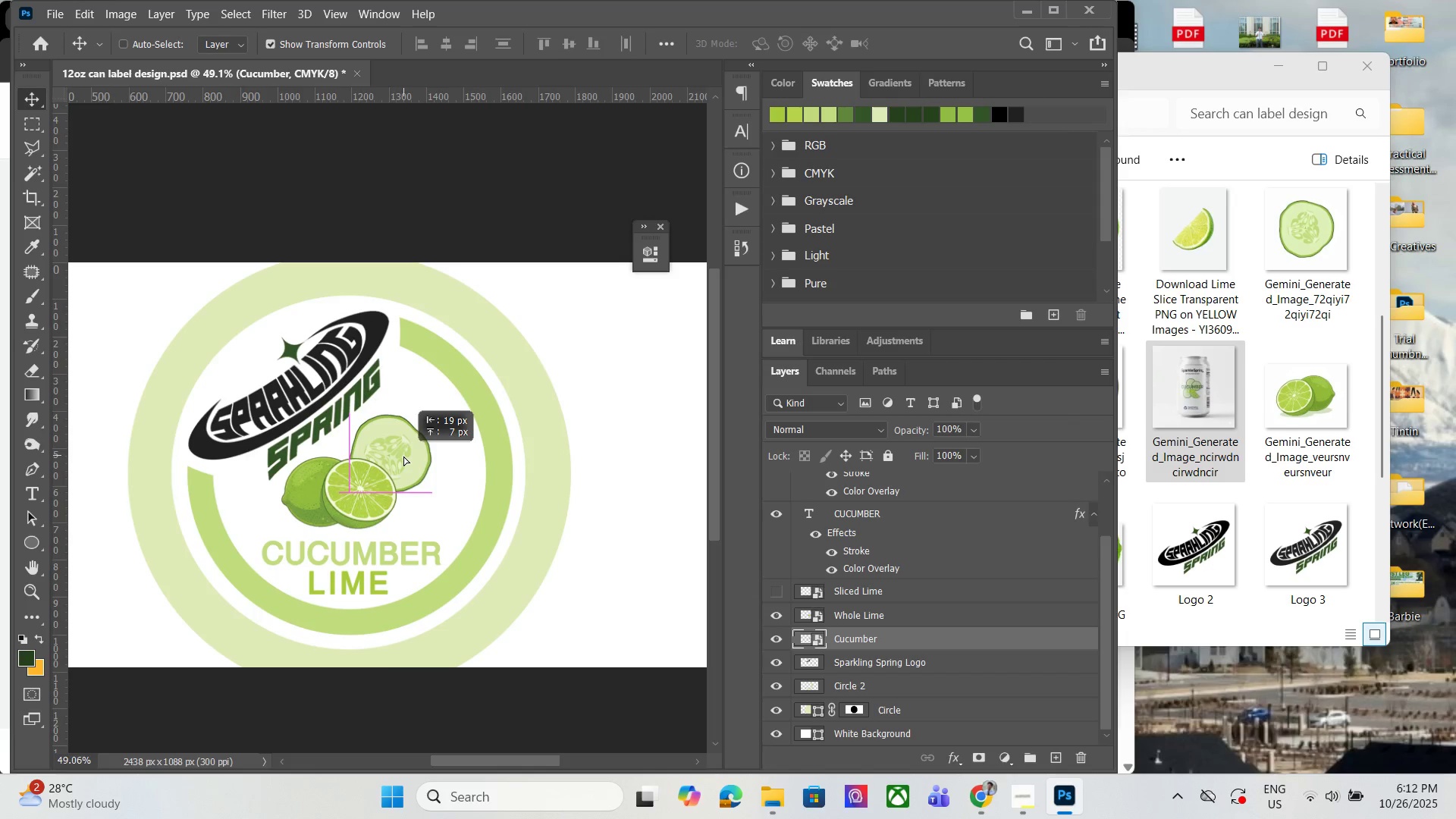 
wait(5.09)
 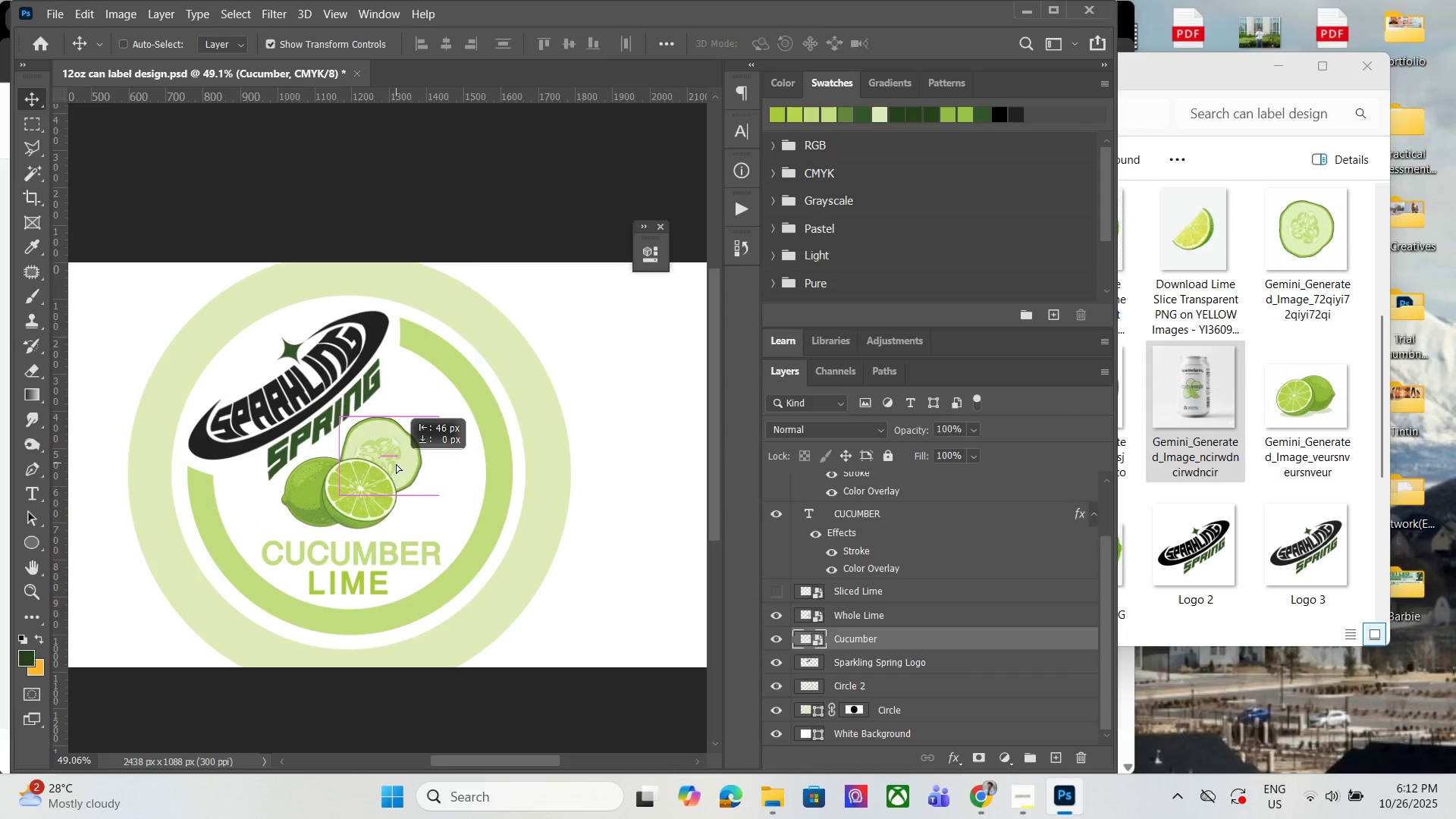 
key(Control+J)
 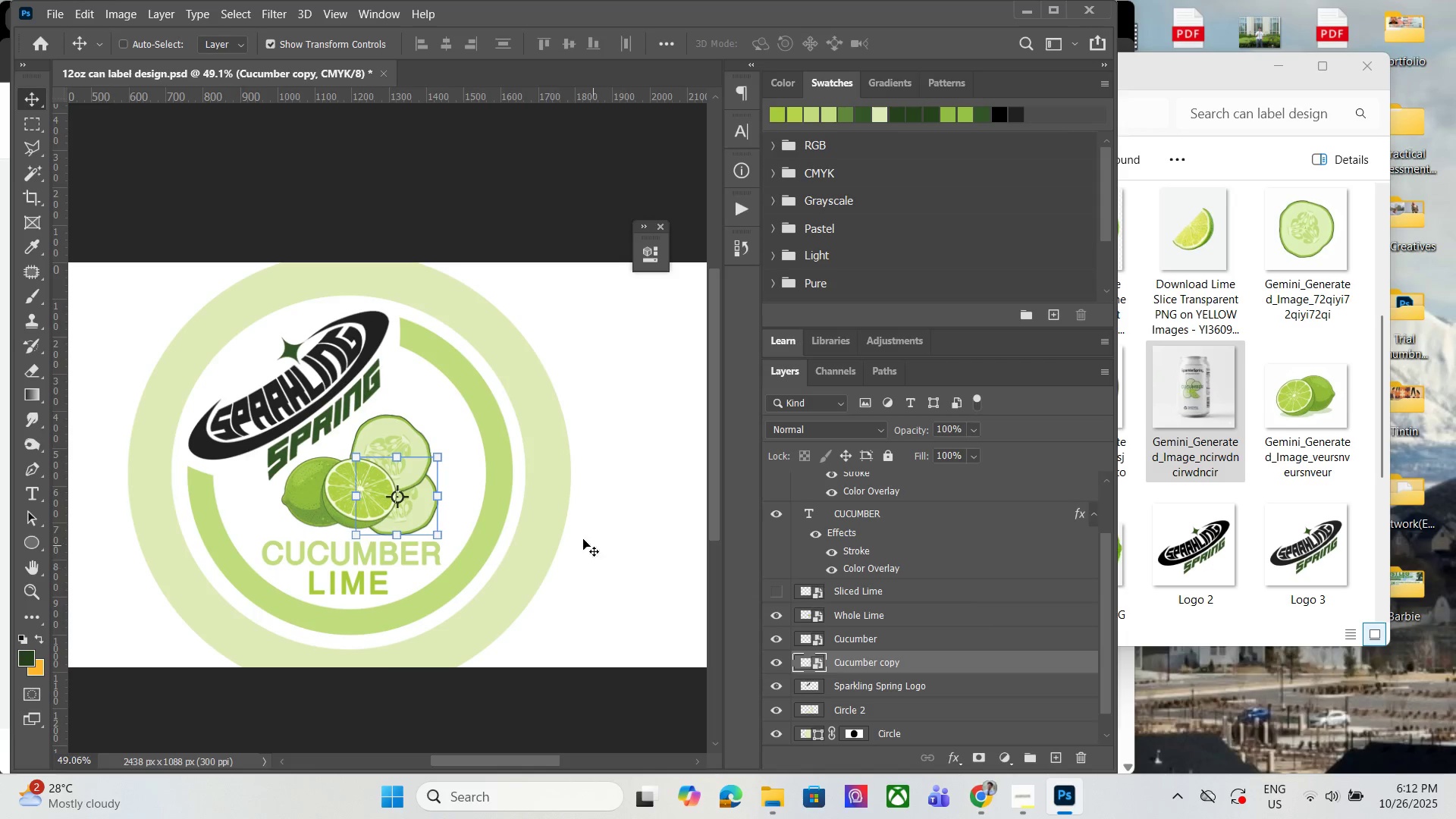 
double_click([457, 497])
 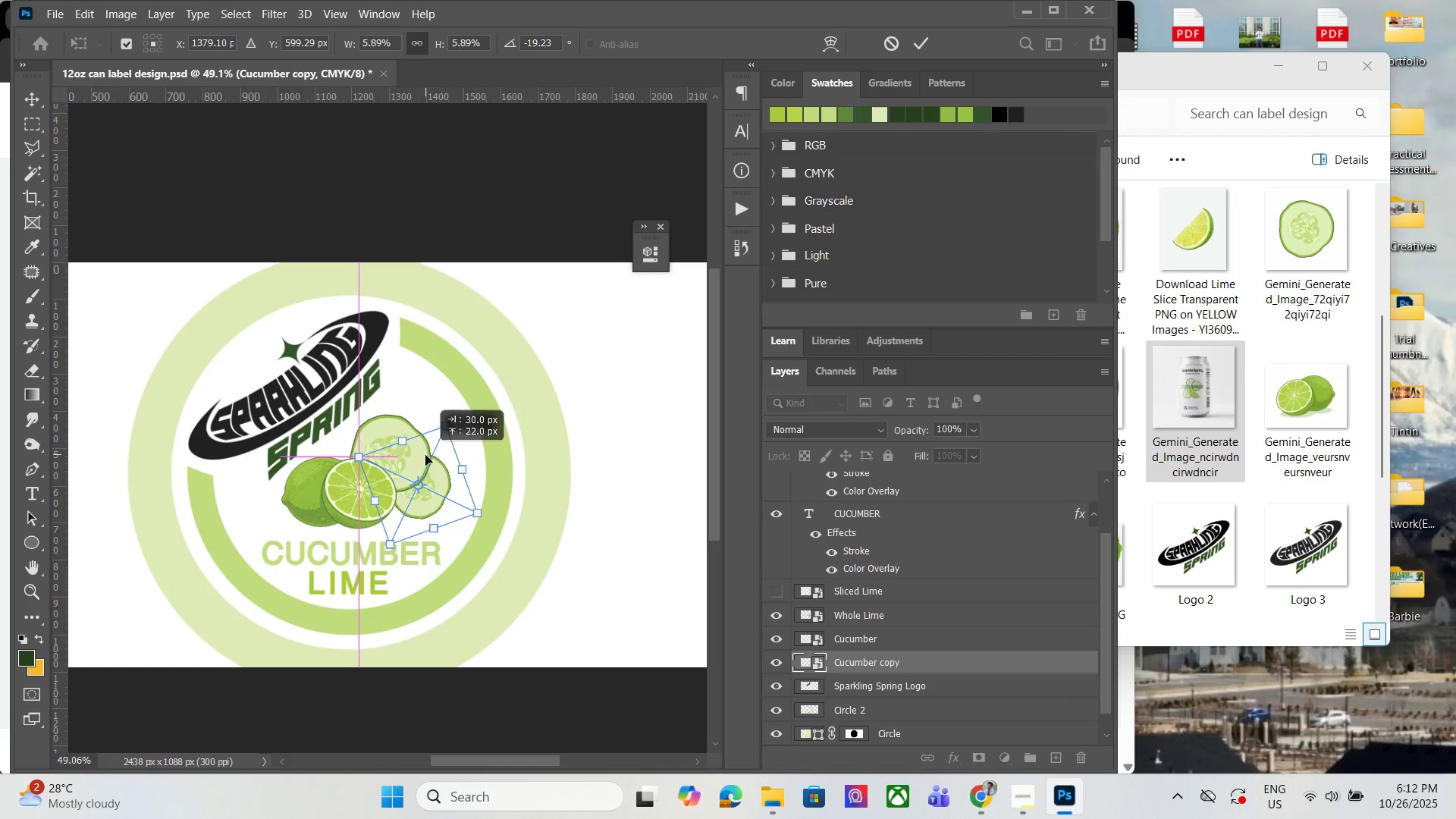 
wait(12.76)
 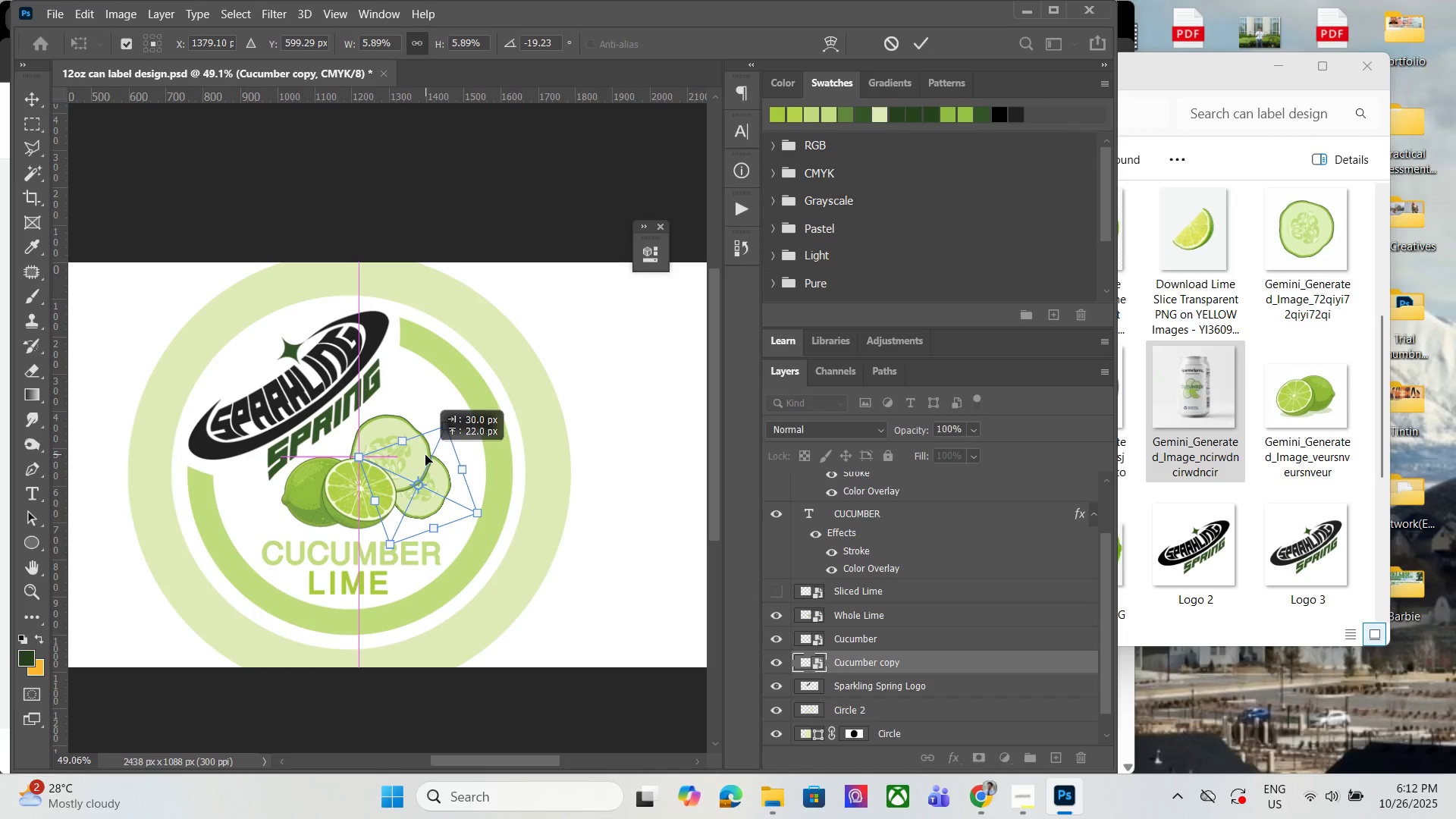 
key(Alt+AltLeft)
 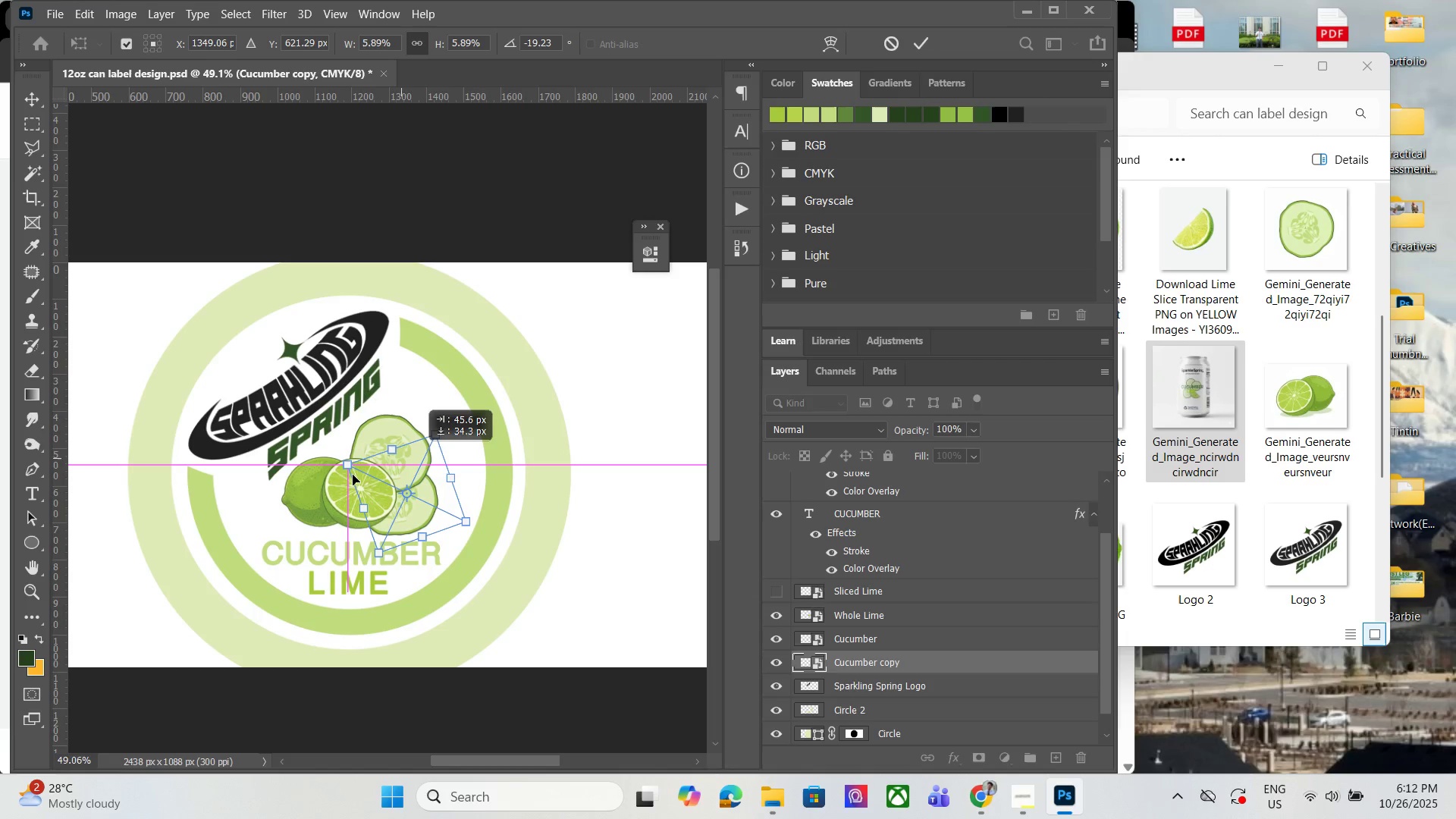 
left_click([40, 597])
 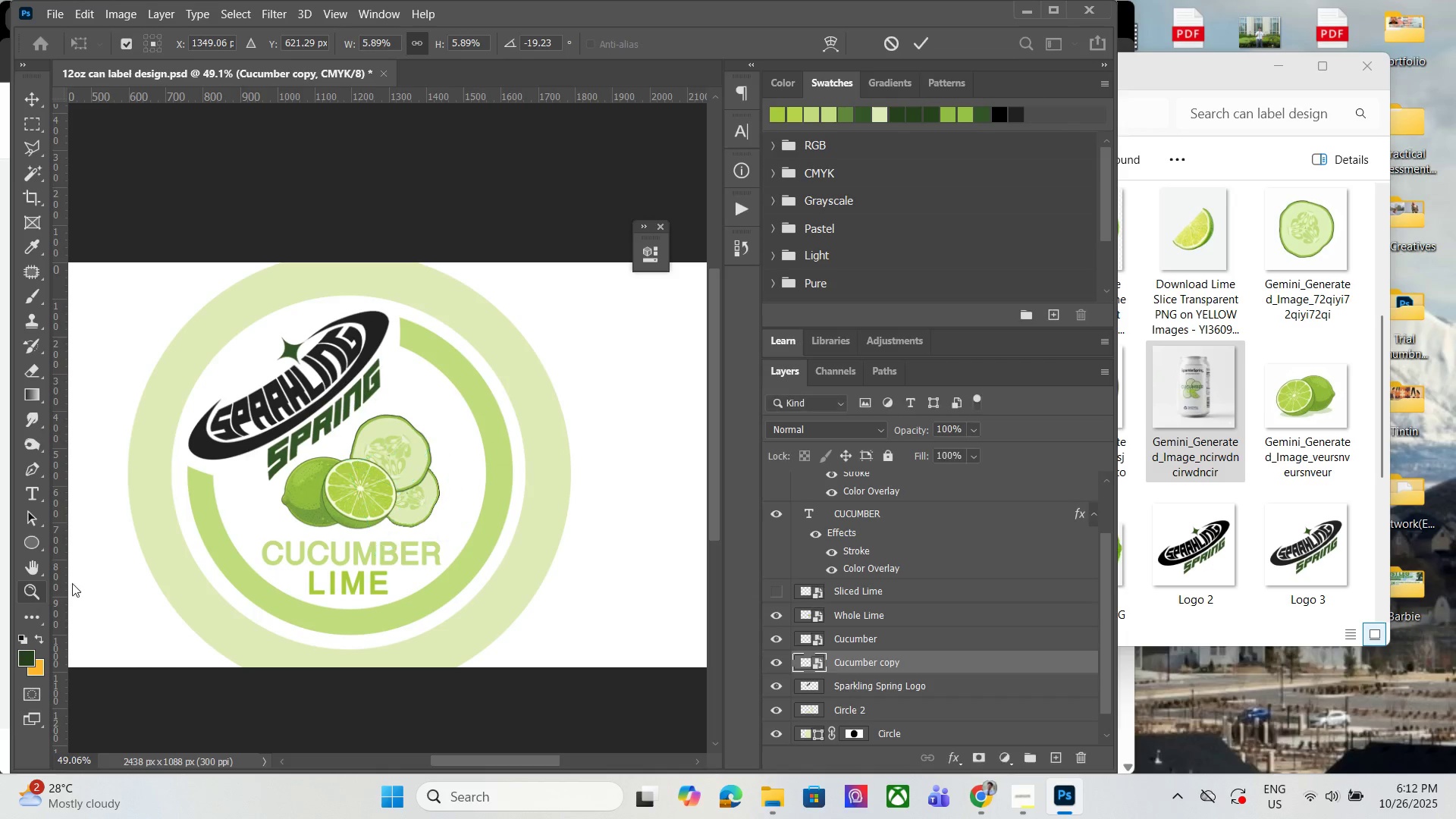 
hold_key(key=AltLeft, duration=0.93)
scroll: coordinate [528, 509], scroll_direction: down, amount: 3.0
 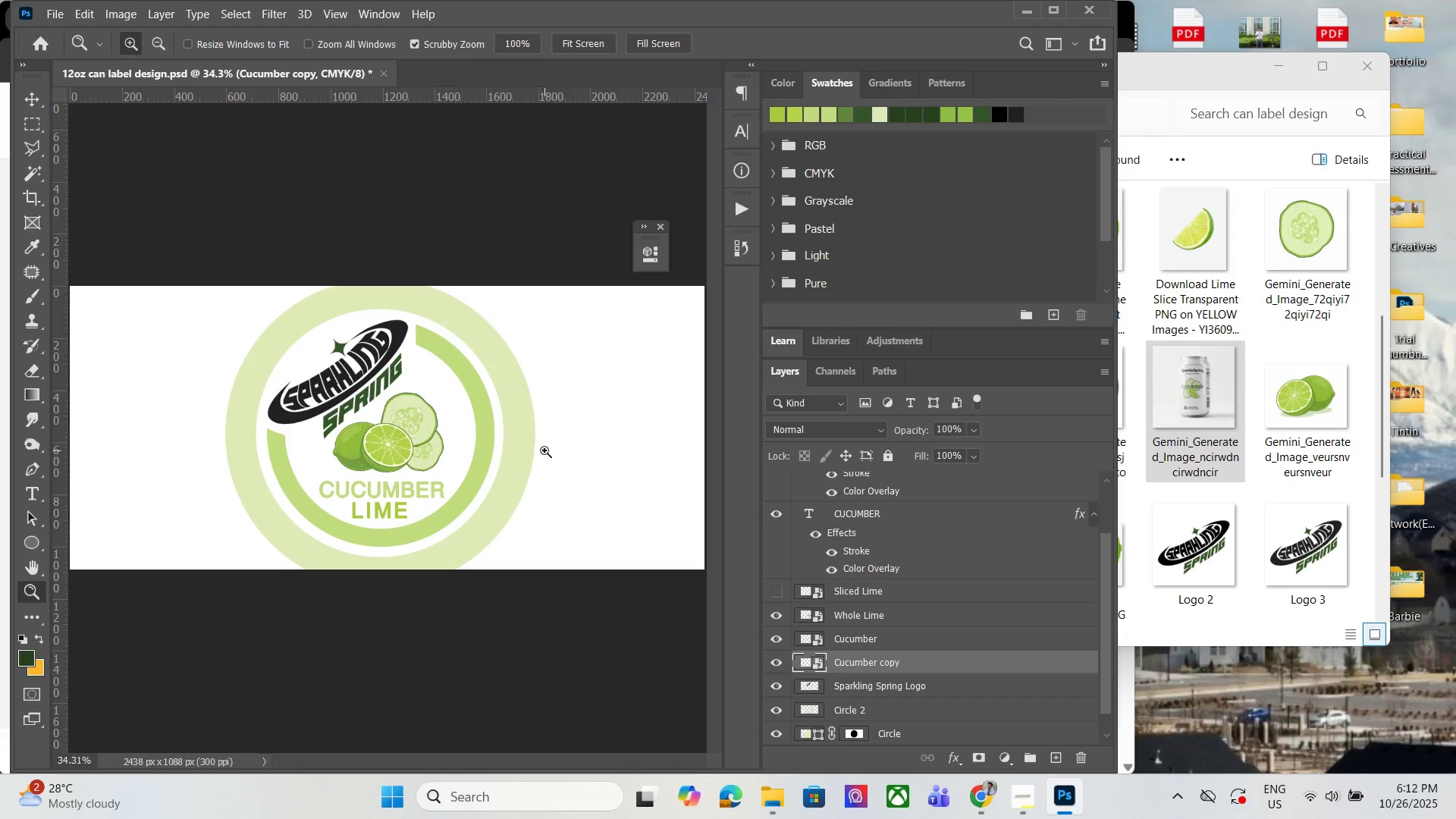 
key(Control+S)
 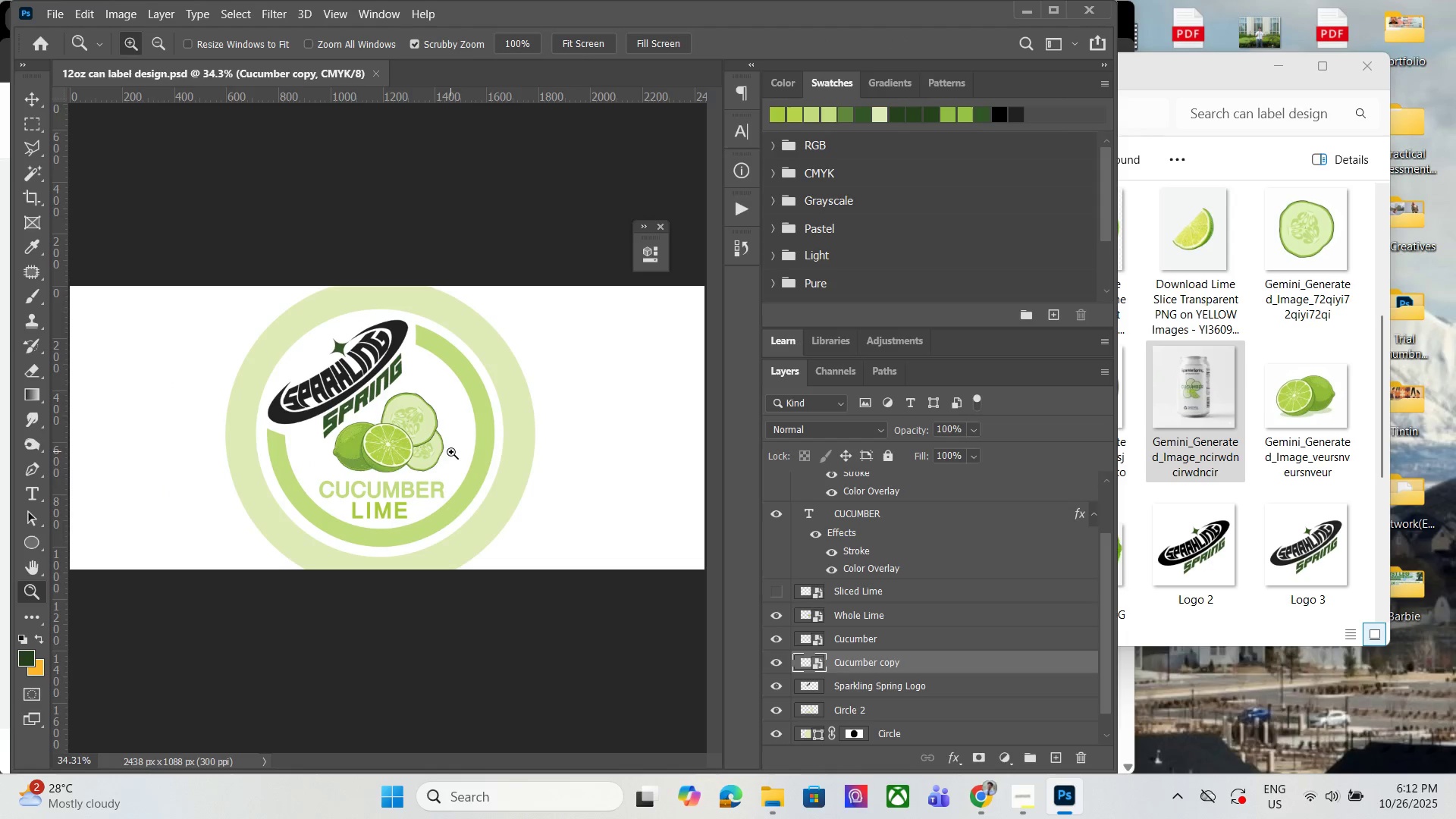 
hold_key(key=AltLeft, duration=1.5)
scroll: coordinate [435, 432], scroll_direction: down, amount: 5.0
 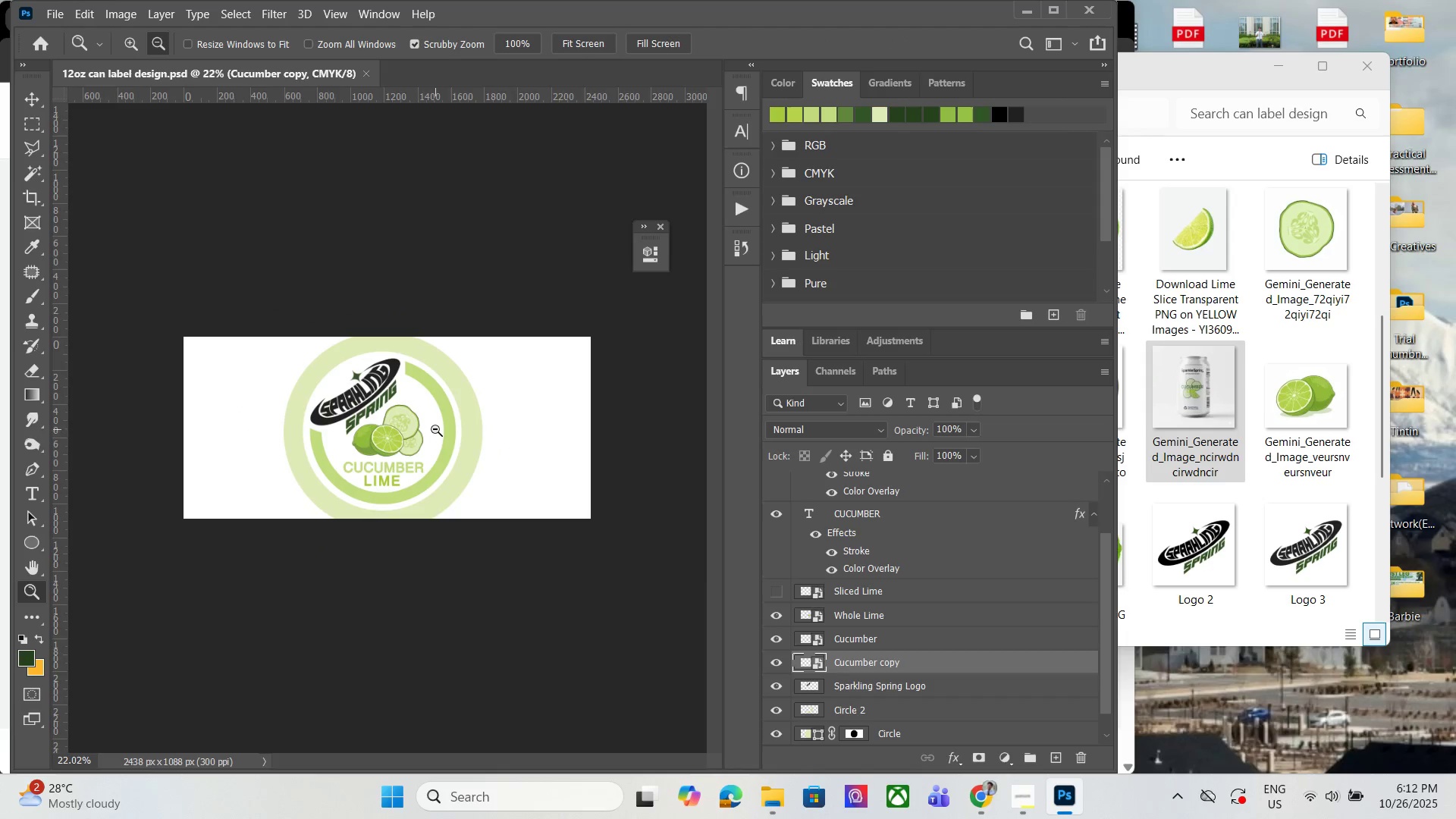 
hold_key(key=AltLeft, duration=0.45)
 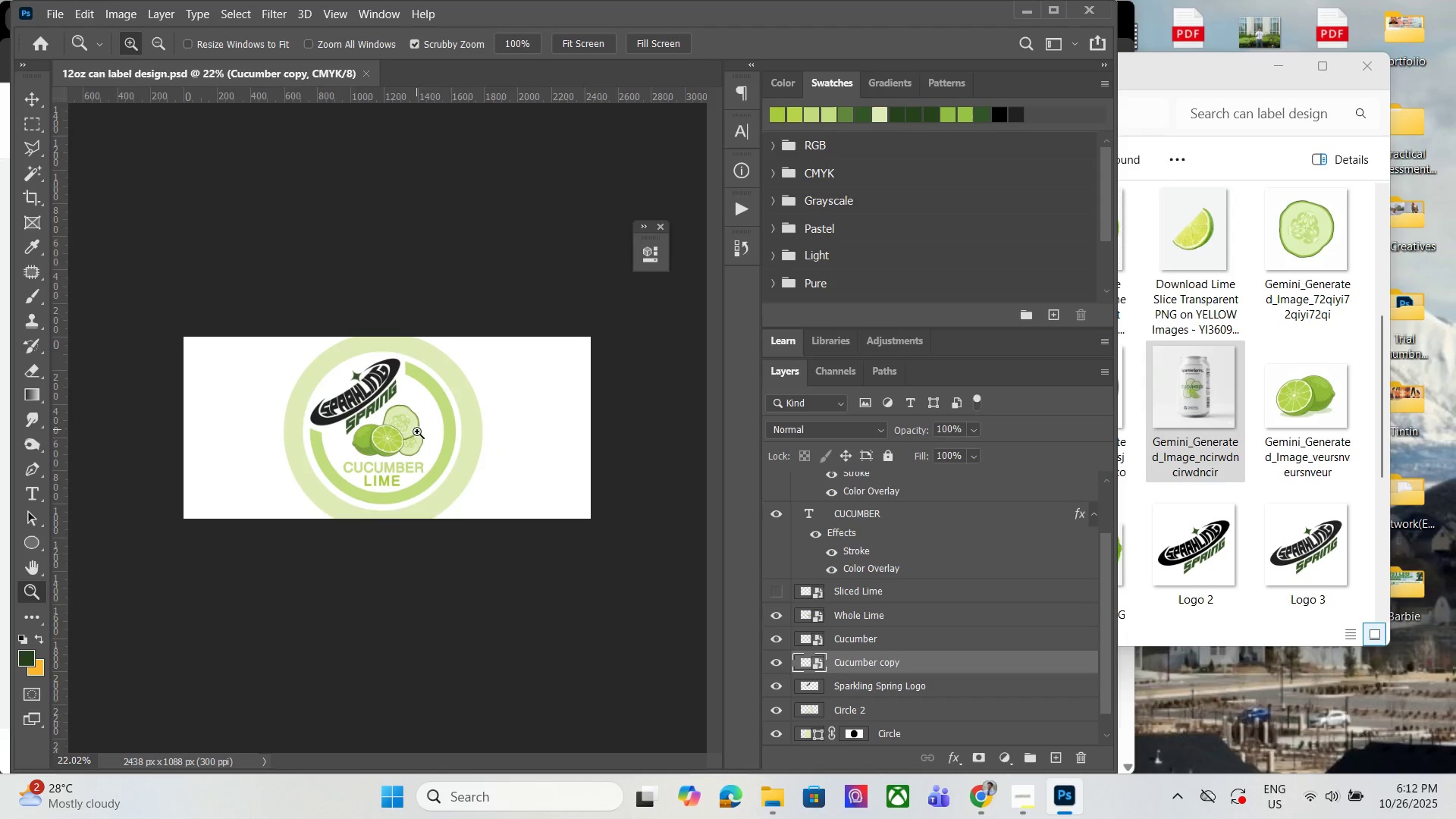 
scroll: coordinate [422, 437], scroll_direction: up, amount: 9.0
 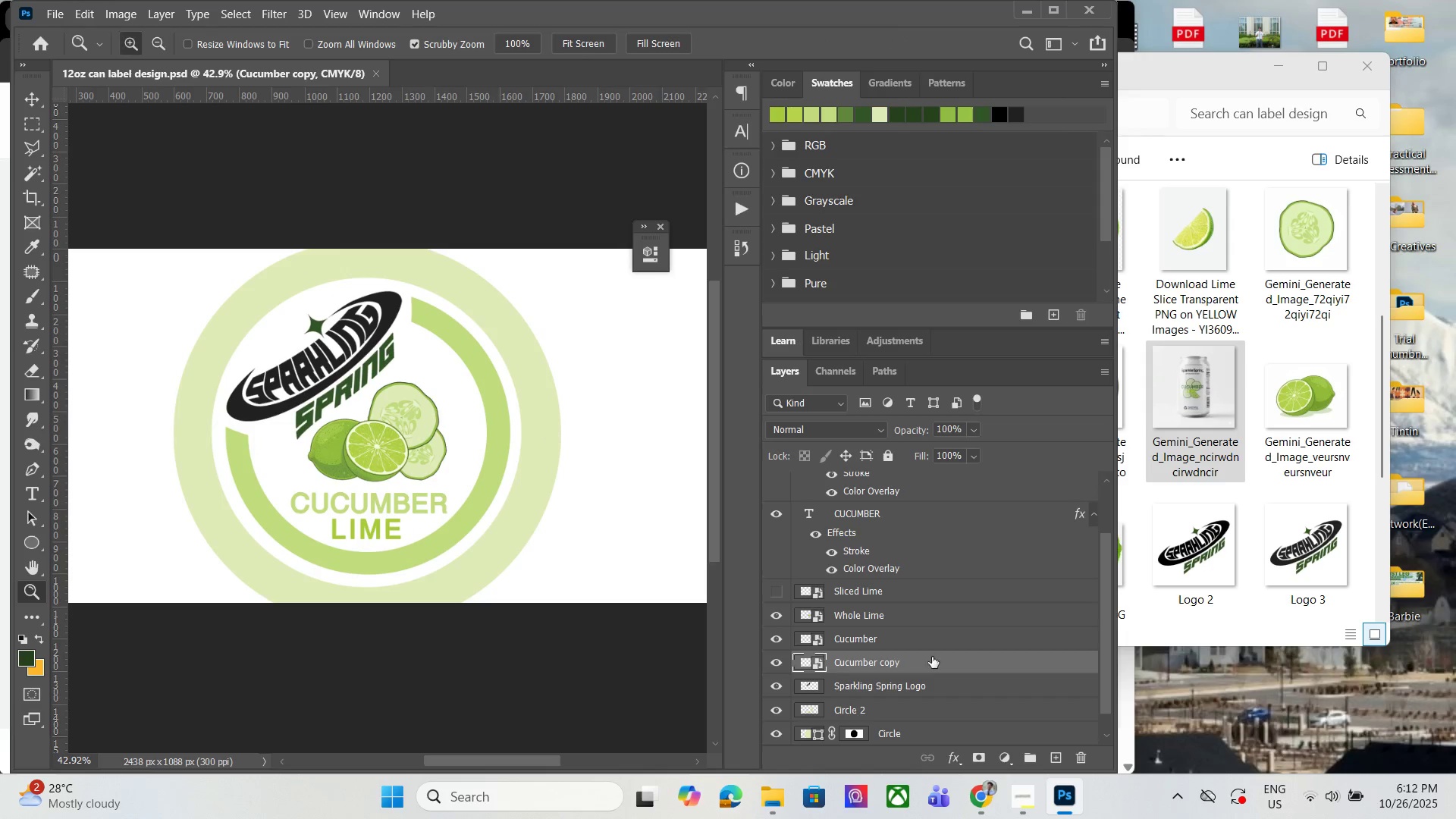 
hold_key(key=AltLeft, duration=0.77)
 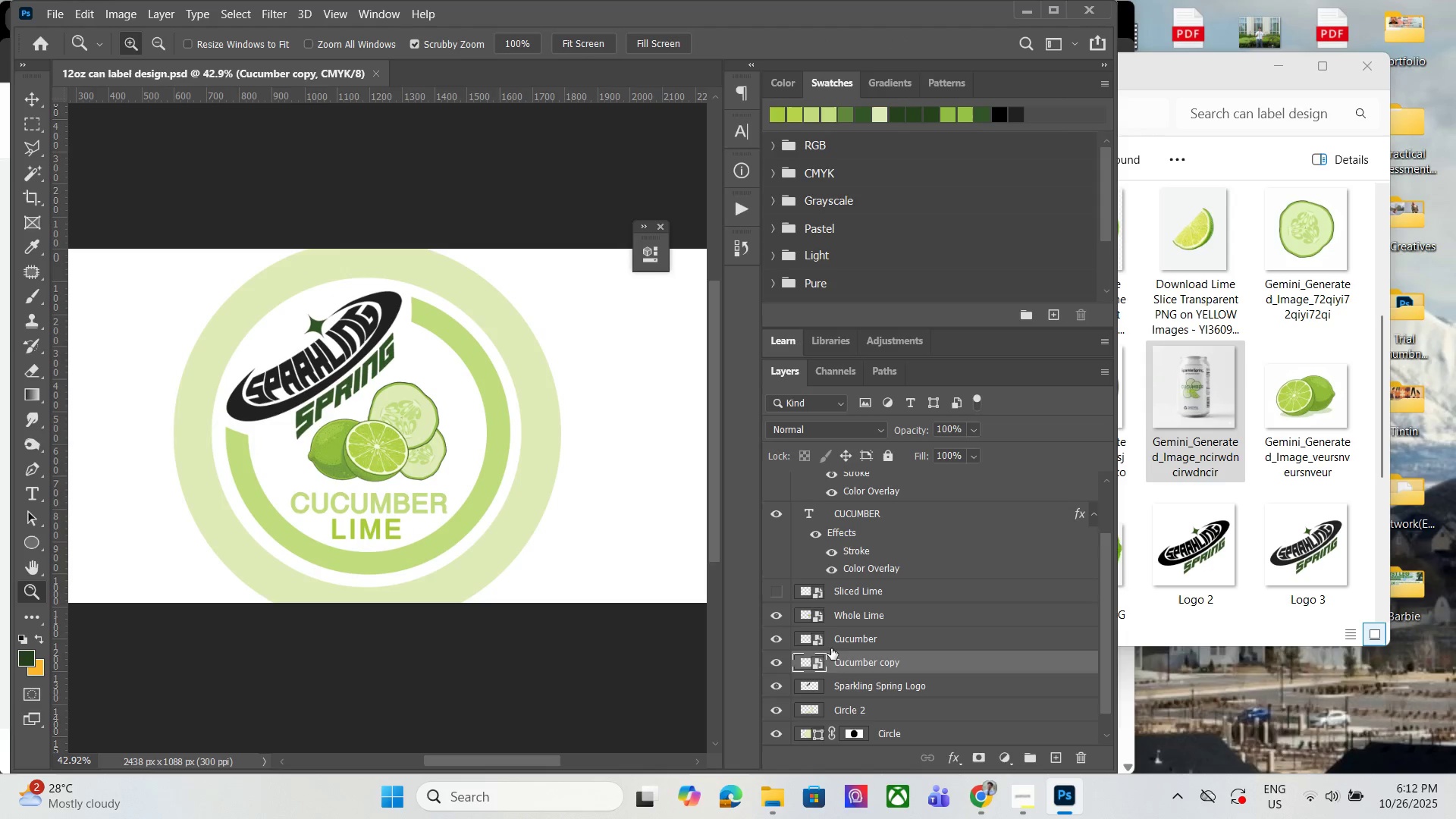 
scroll: coordinate [826, 644], scroll_direction: down, amount: 4.0
 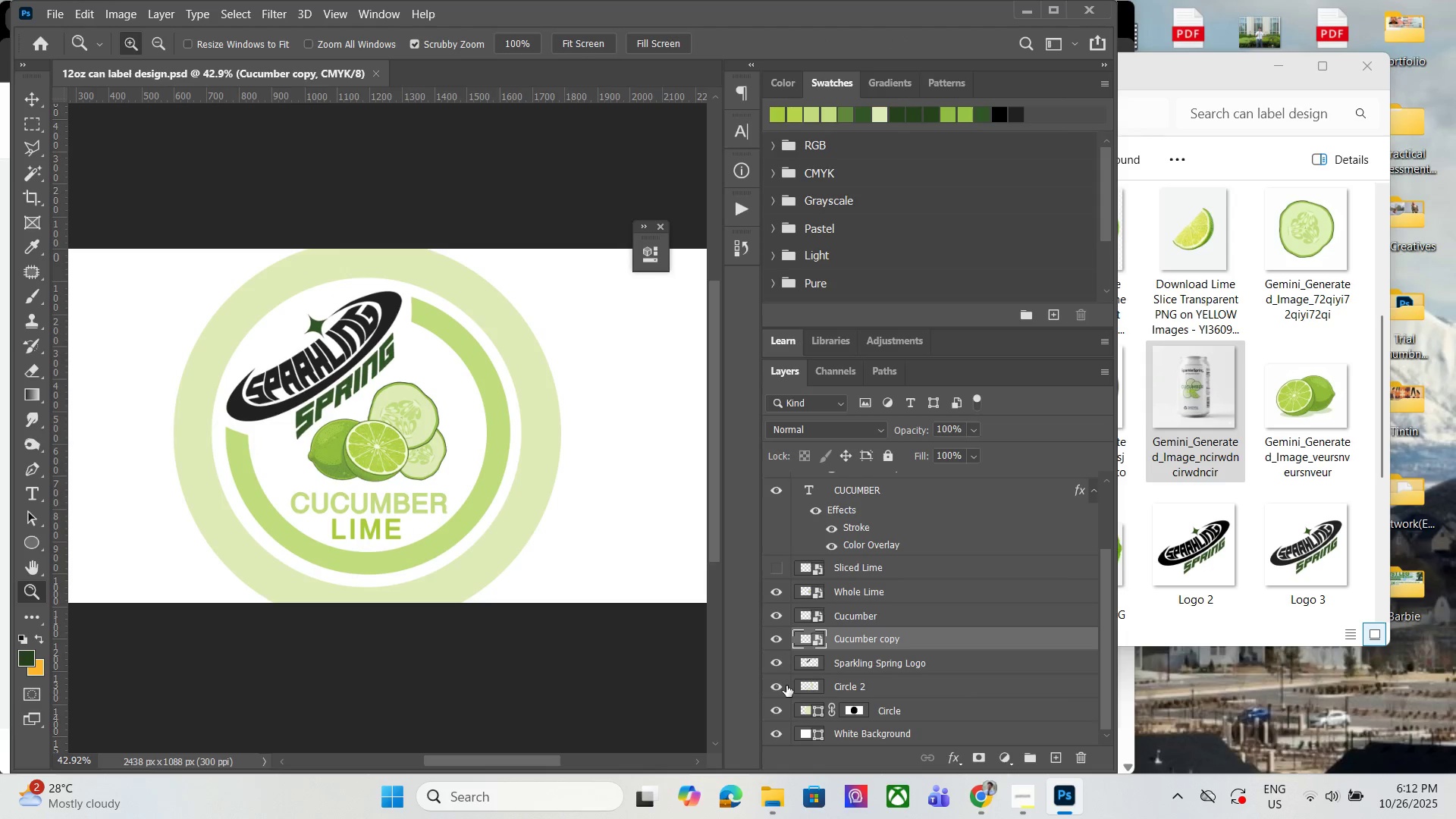 
double_click([781, 685])
 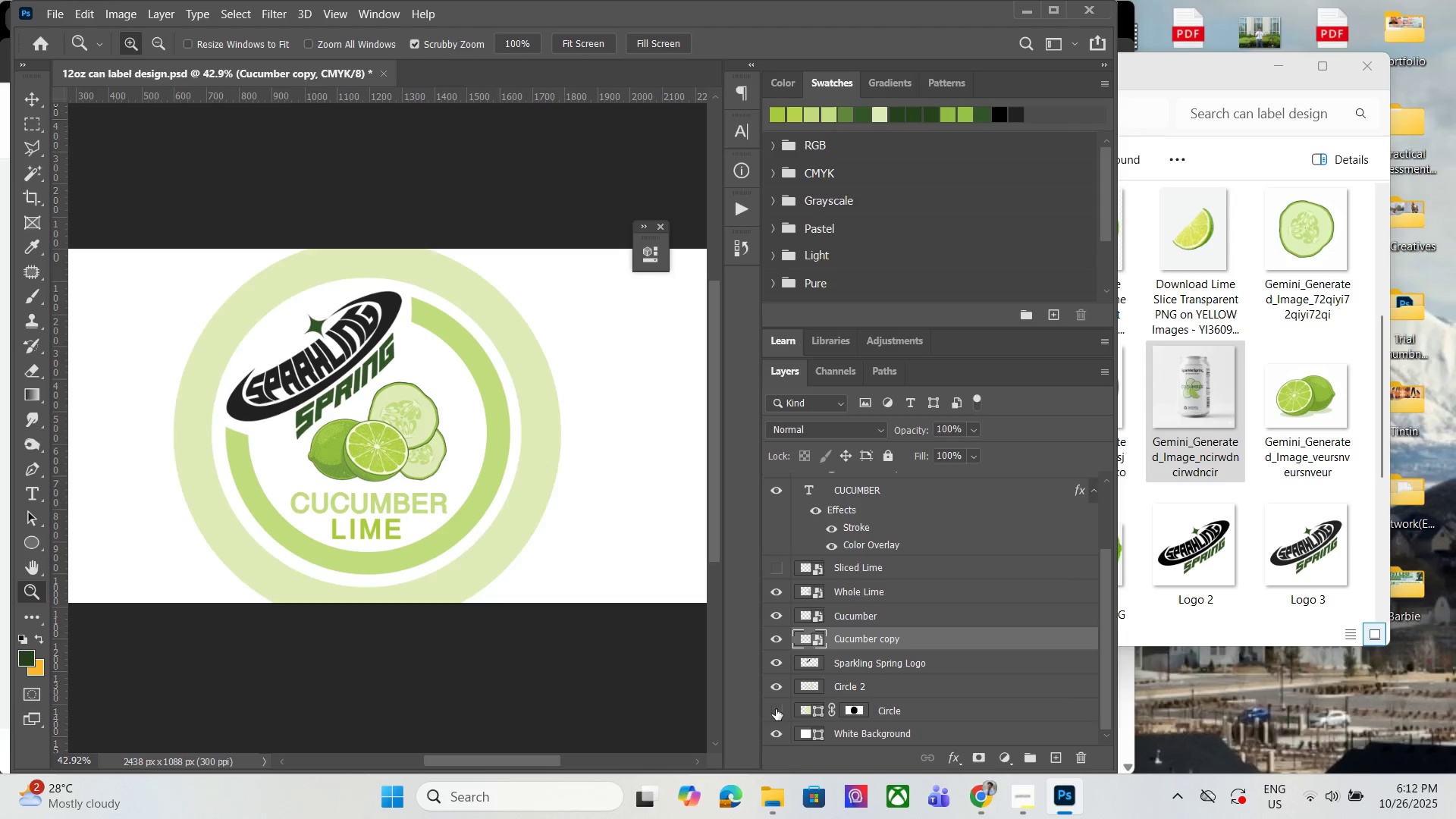 
double_click([776, 709])
 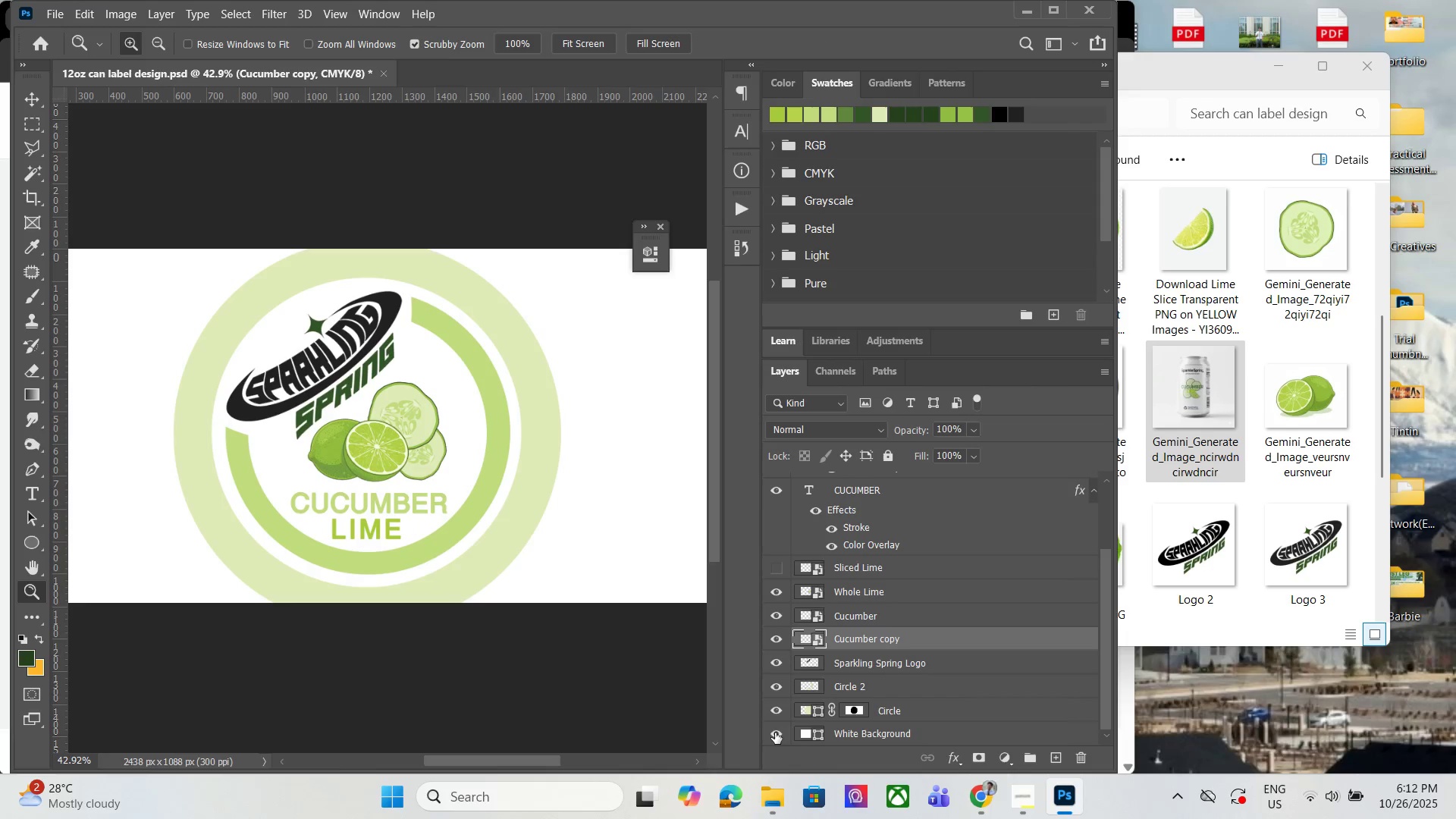 
triple_click([775, 733])
 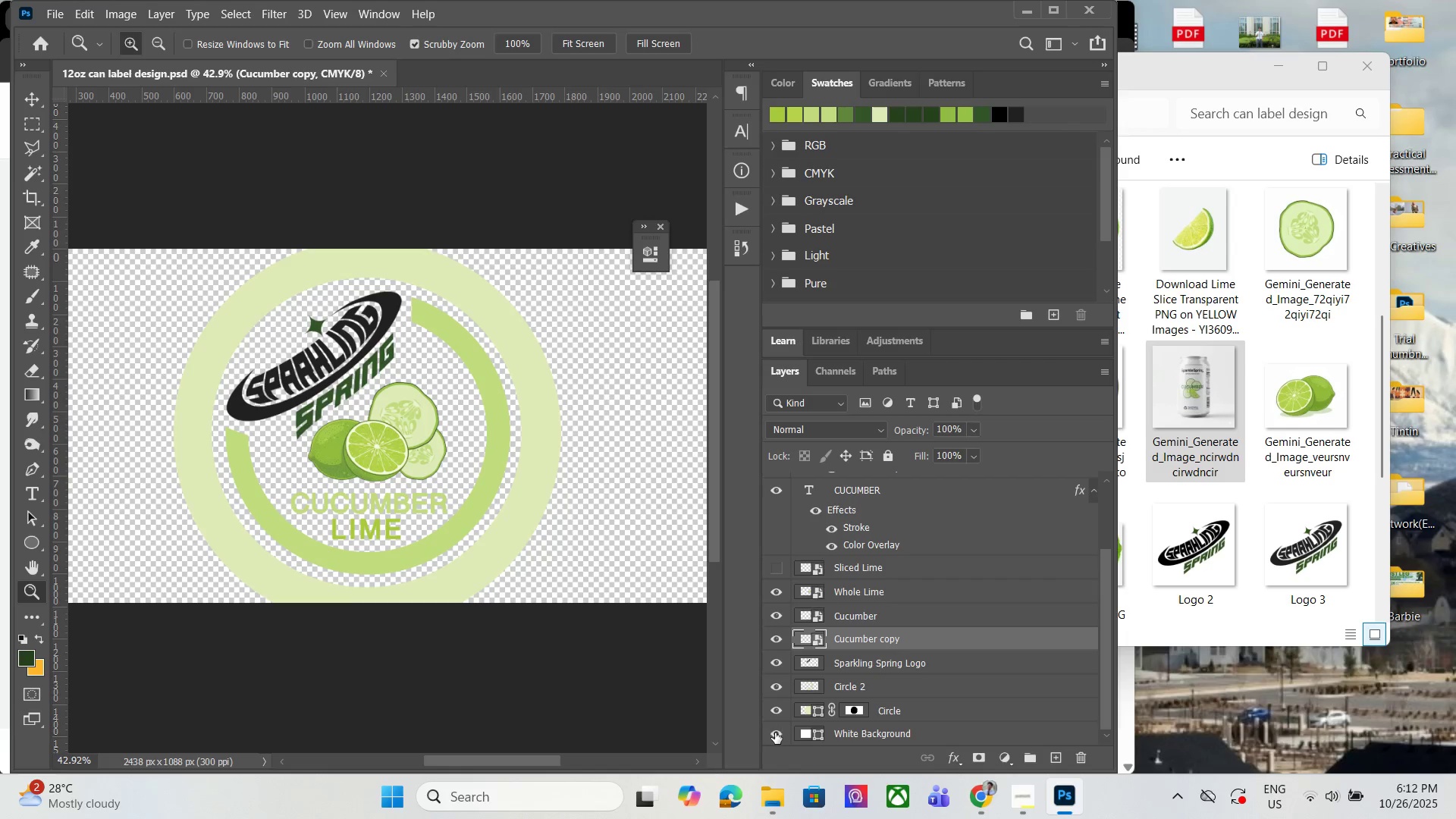 
triple_click([775, 733])
 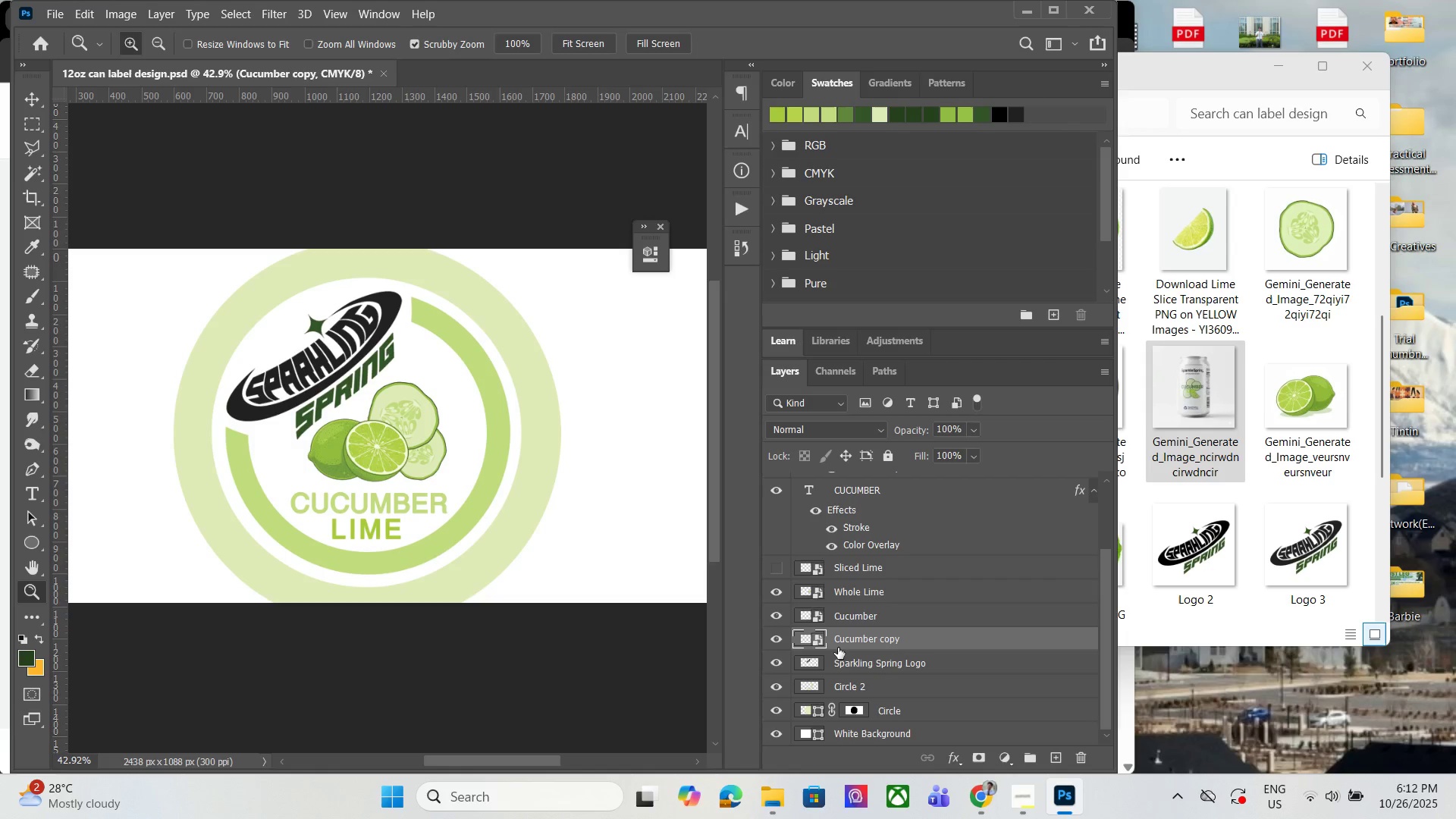 
scroll: coordinate [838, 648], scroll_direction: down, amount: 1.0
 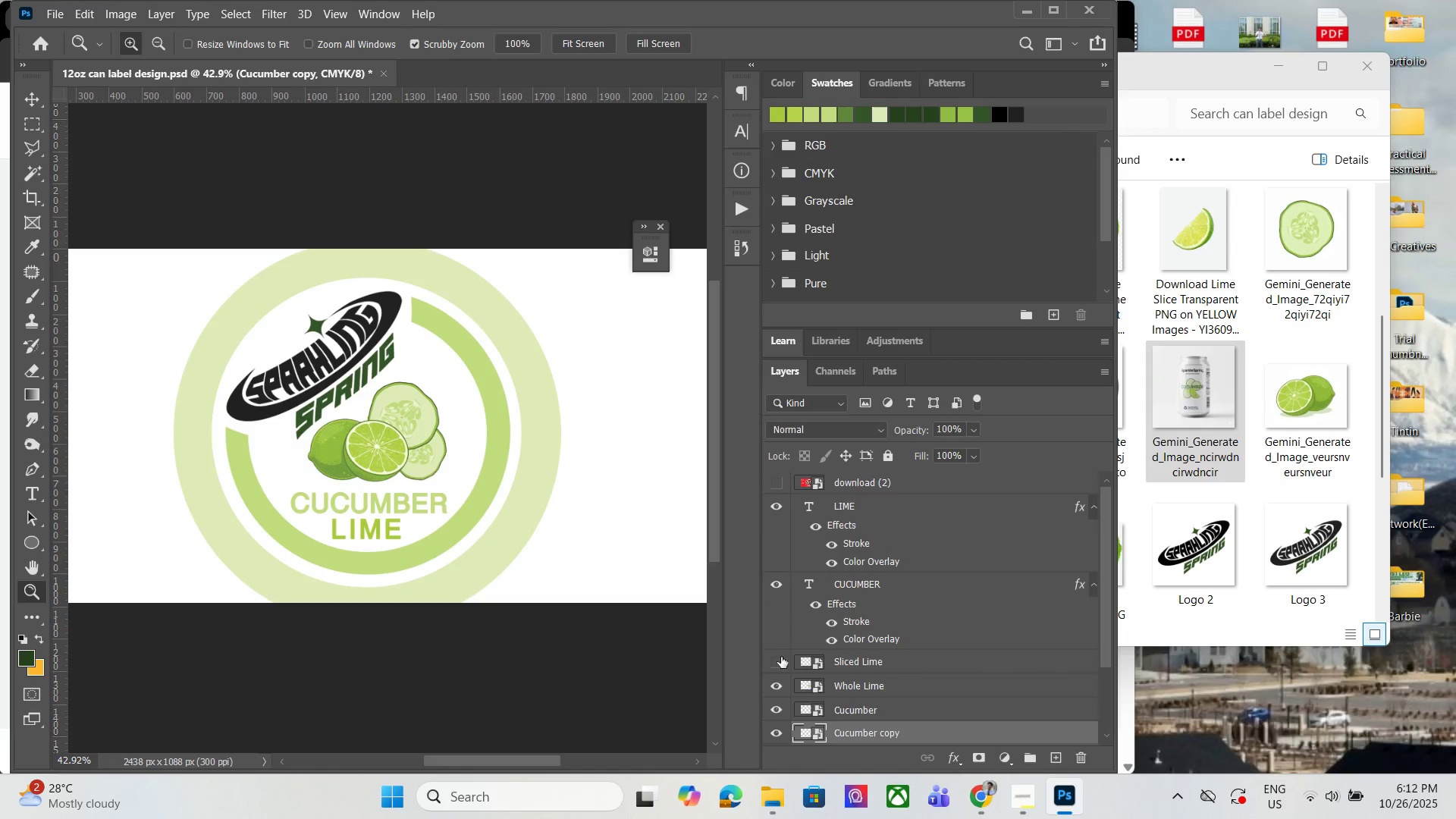 
left_click([781, 673])
 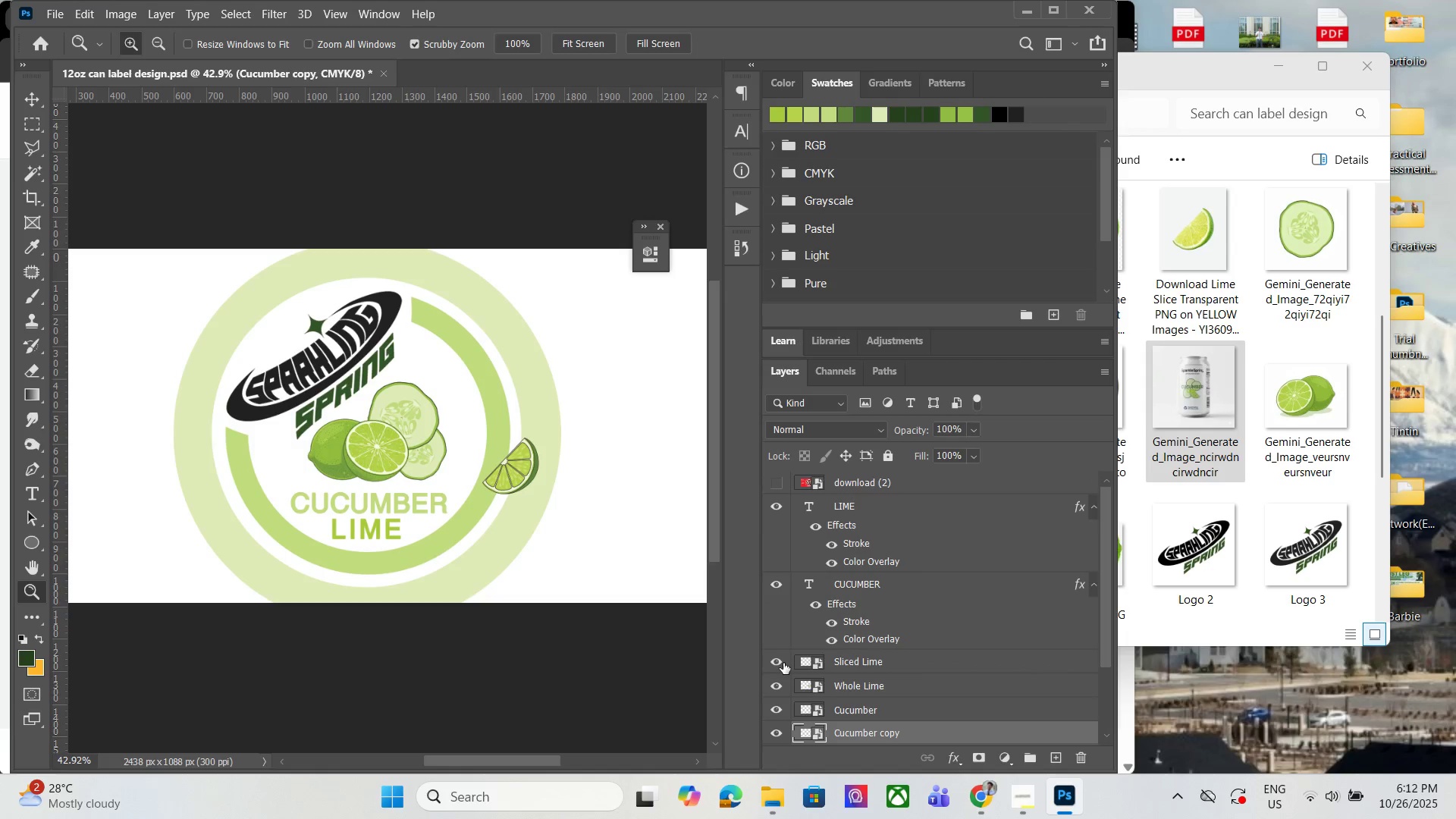 
left_click([783, 663])
 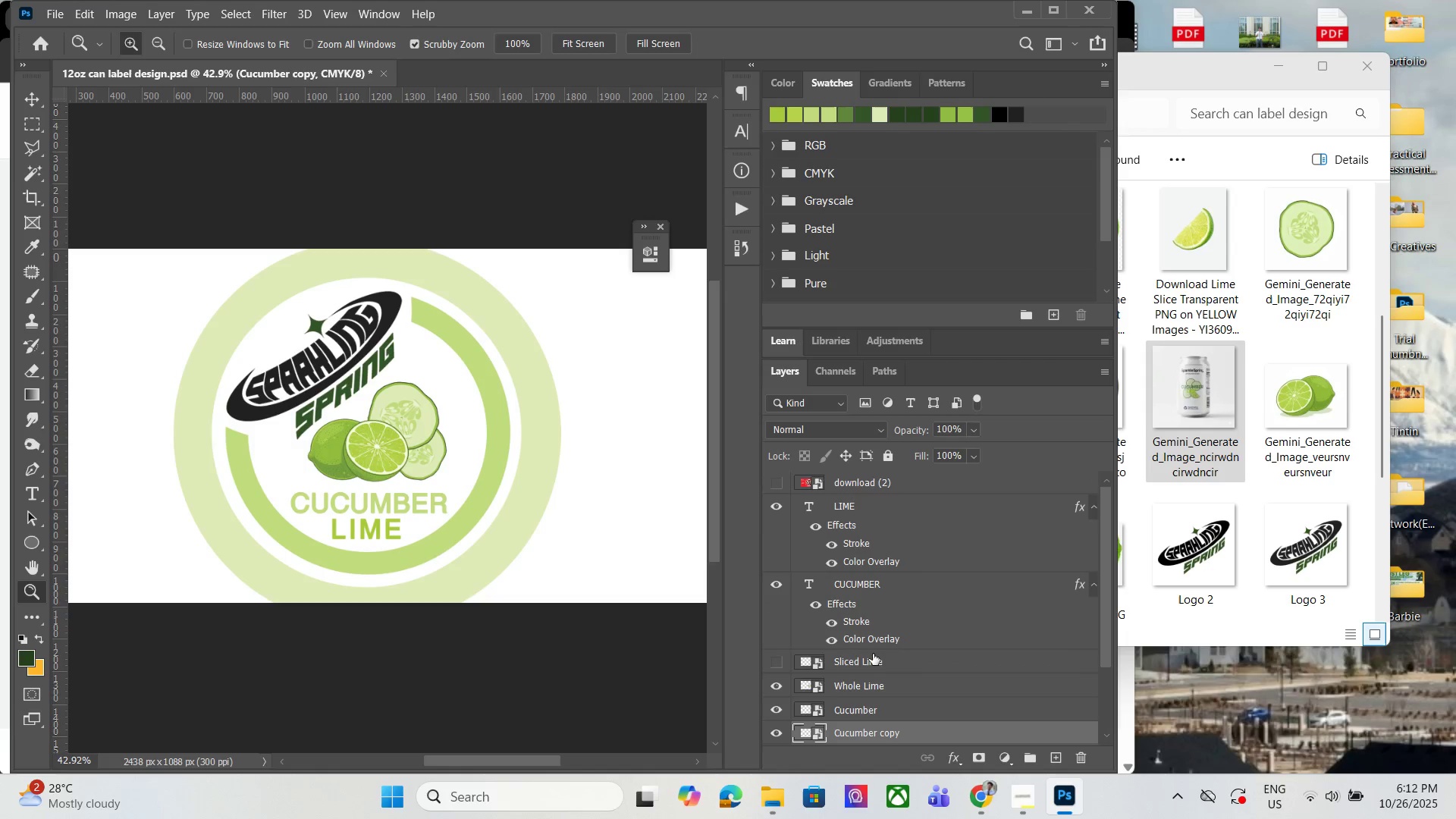 
scroll: coordinate [890, 652], scroll_direction: down, amount: 8.0
 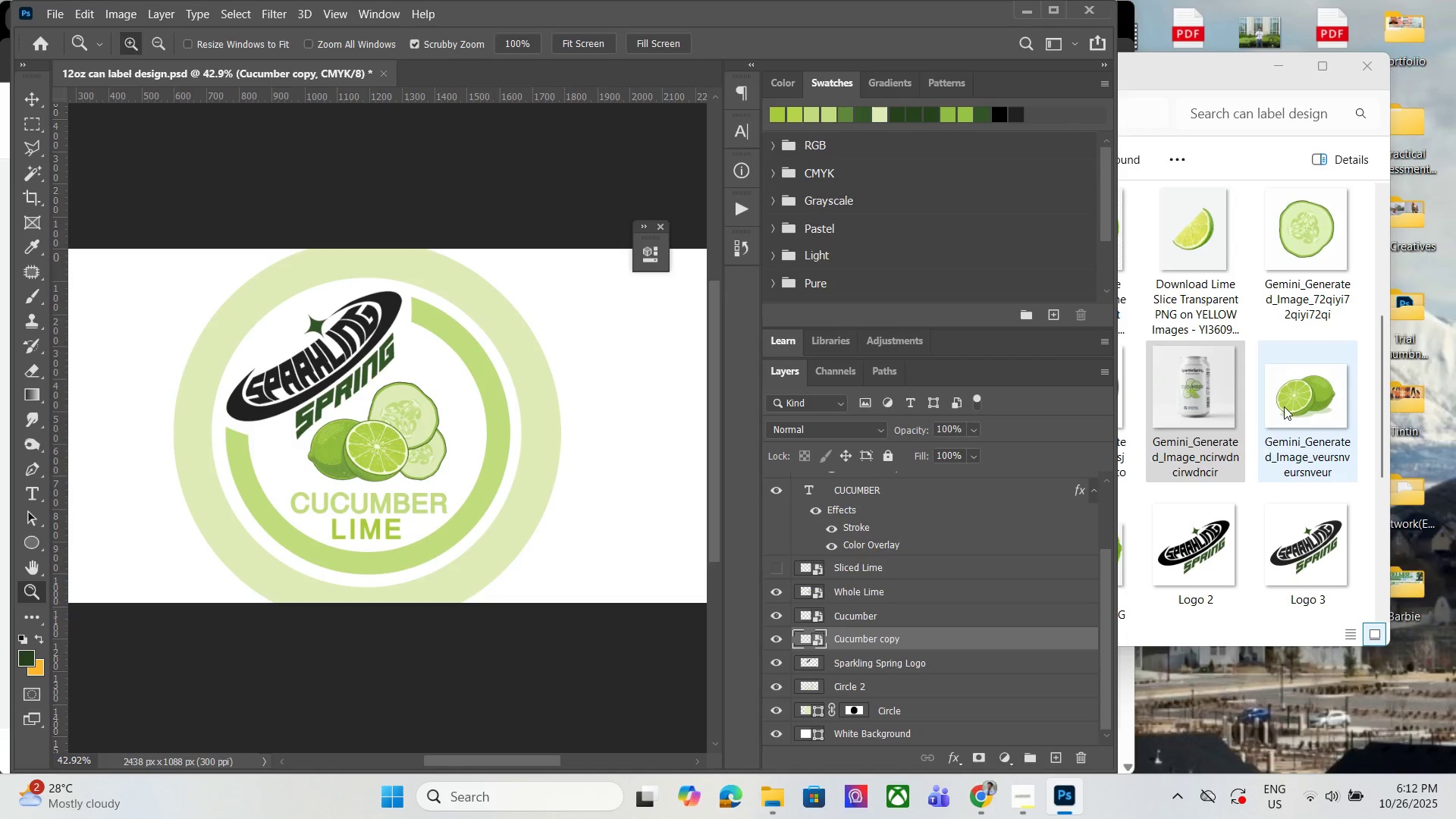 
left_click([1284, 406])
 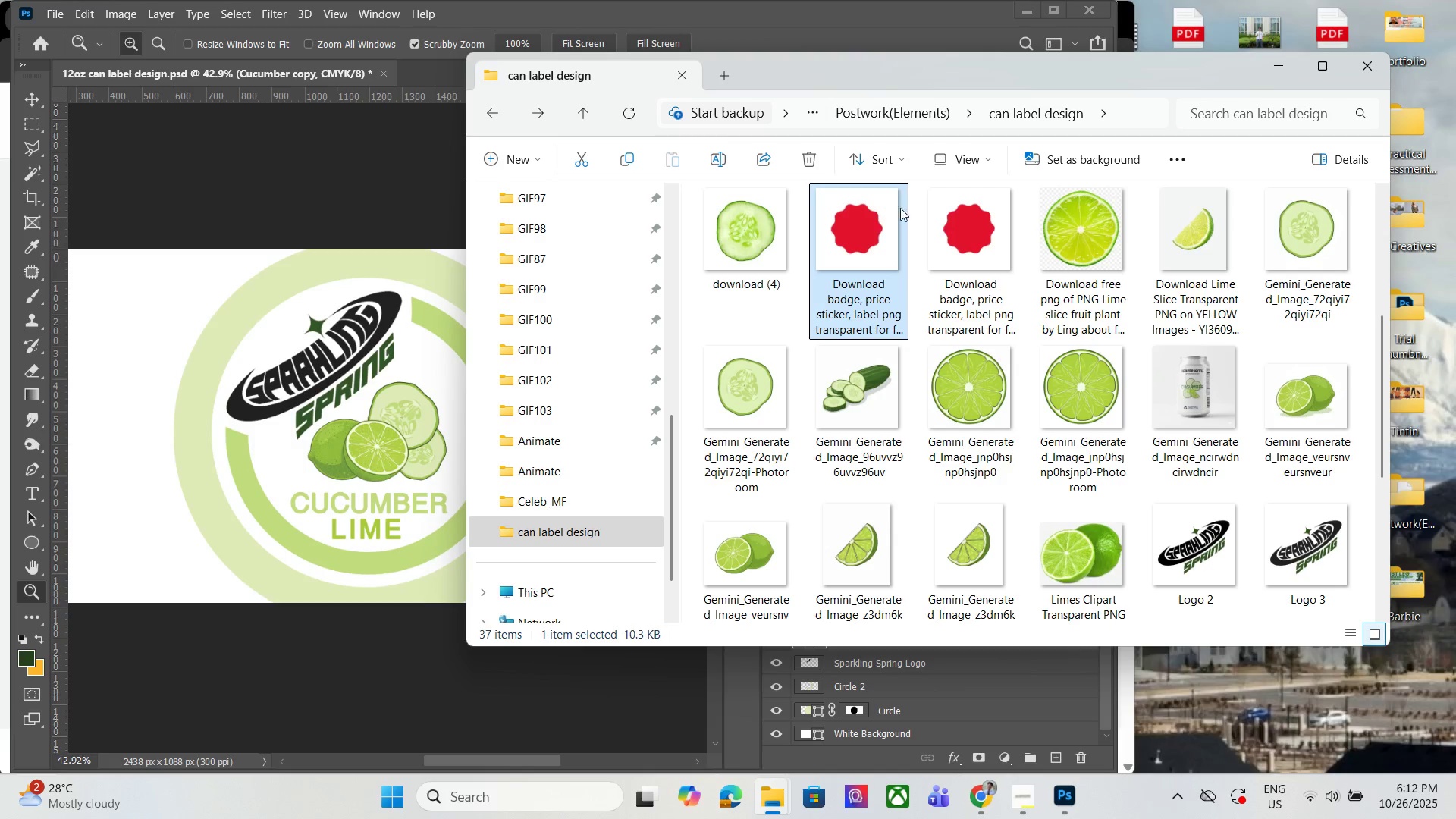 
double_click([950, 221])
 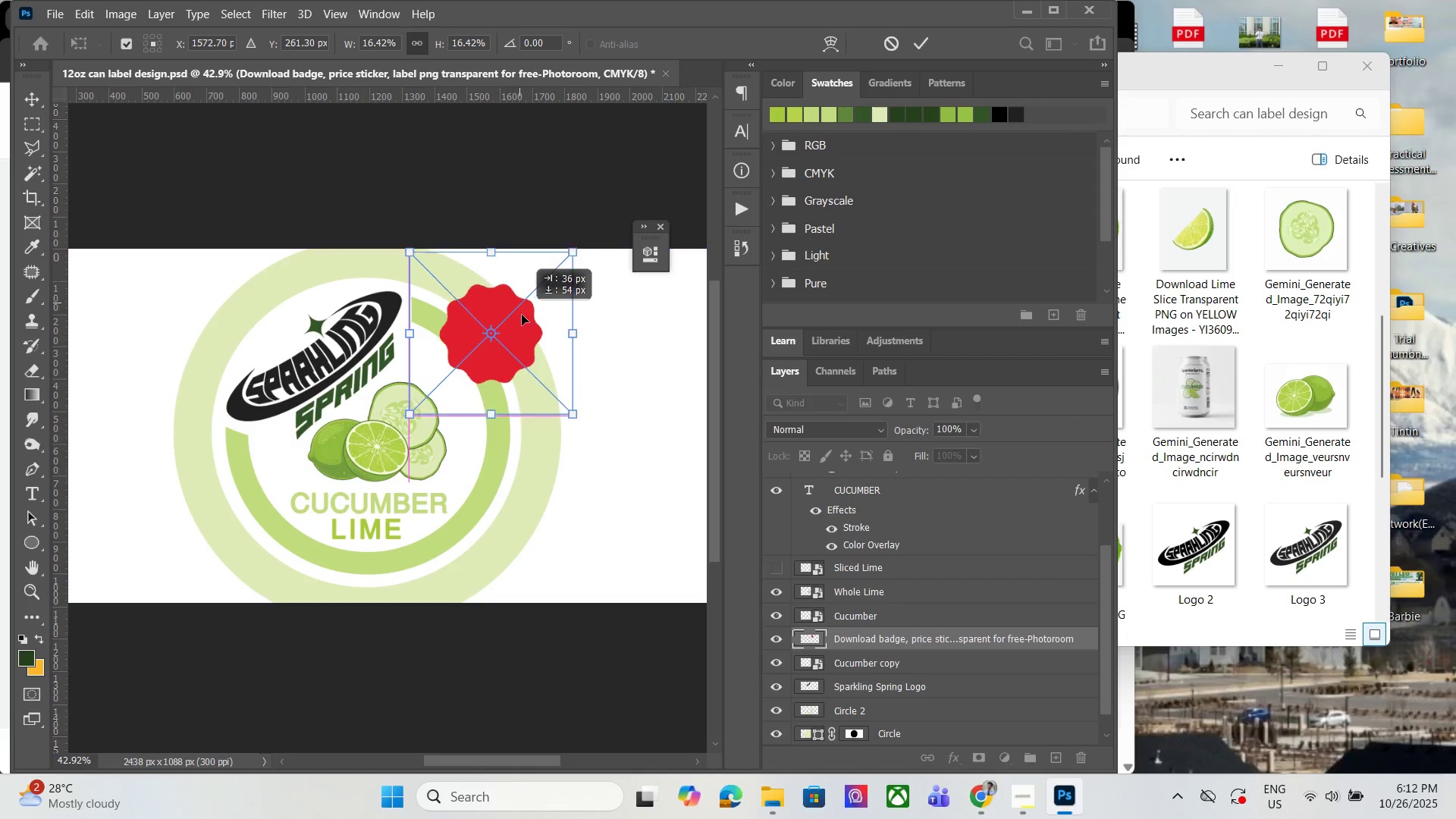 
wait(10.98)
 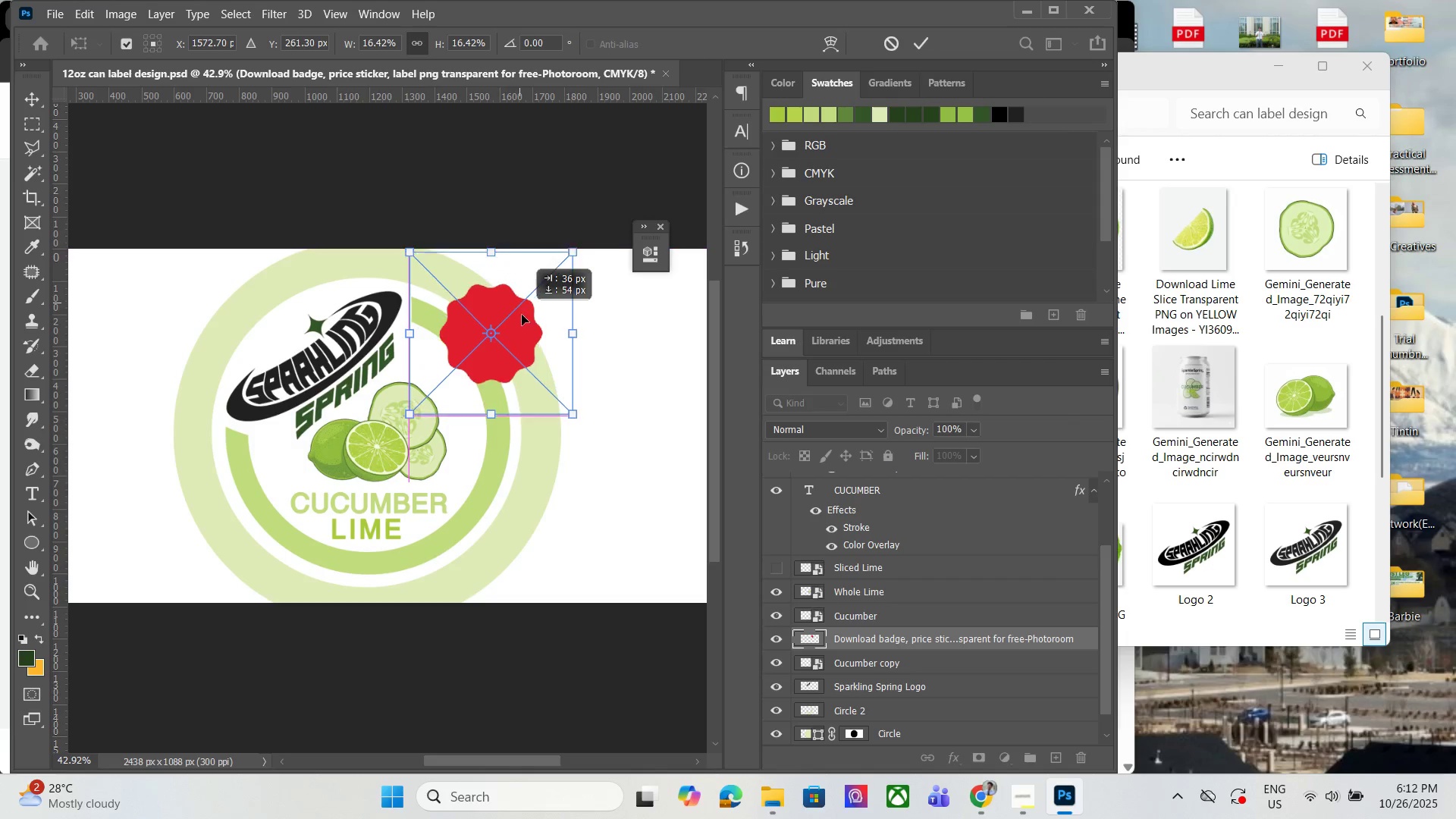 
key(ArrowUp)
 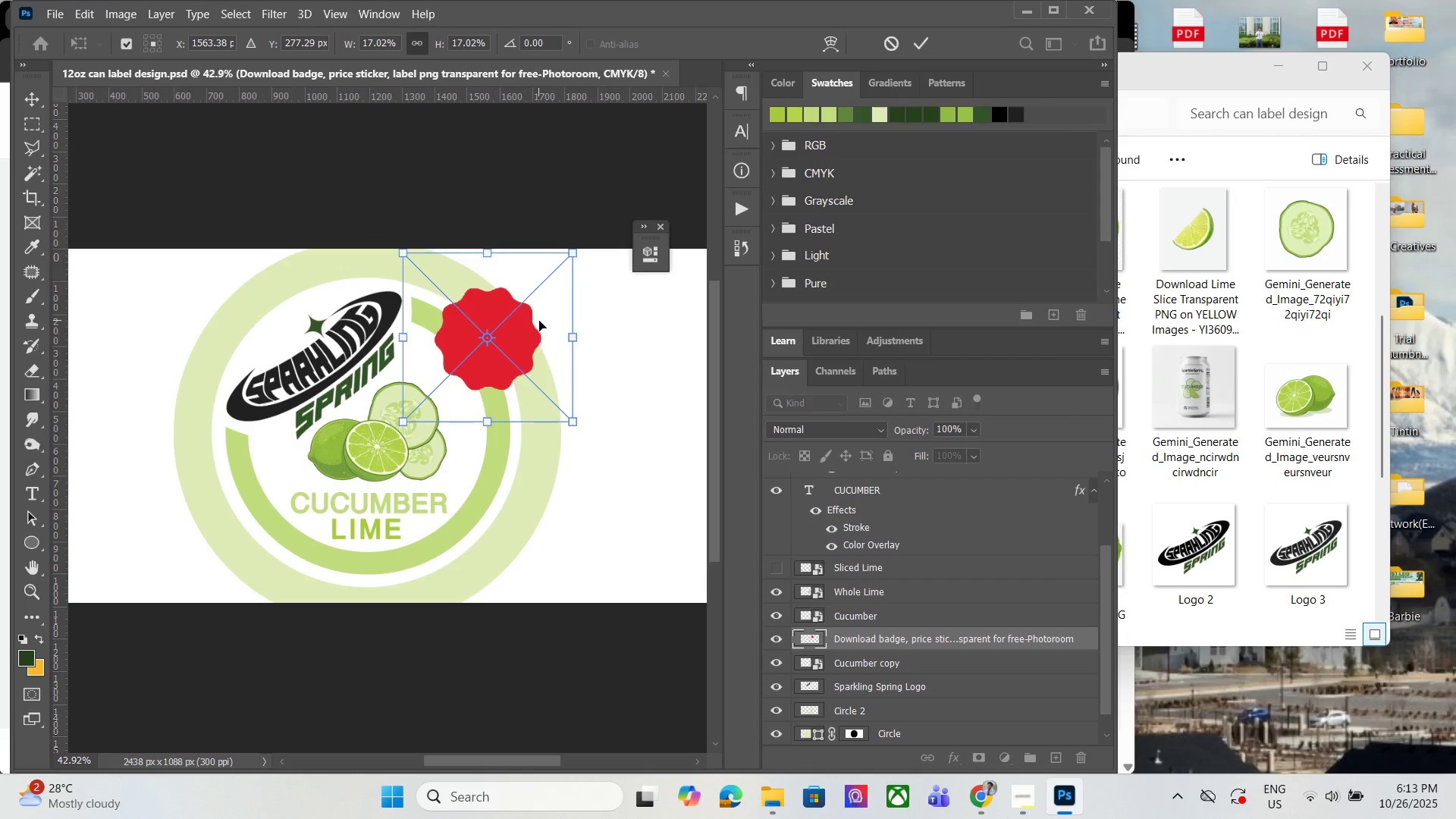 
key(ArrowUp)
 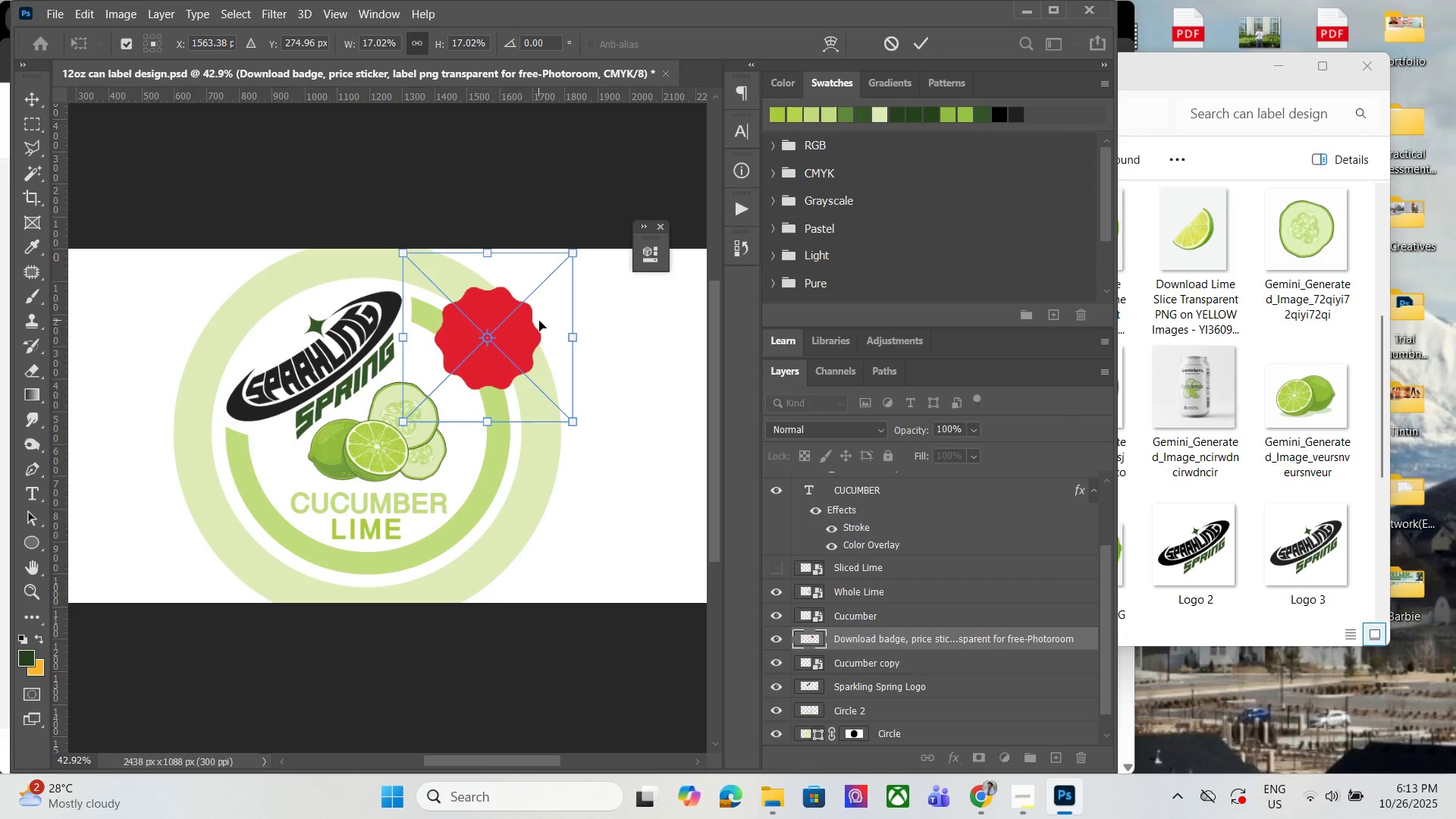 
key(ArrowUp)
 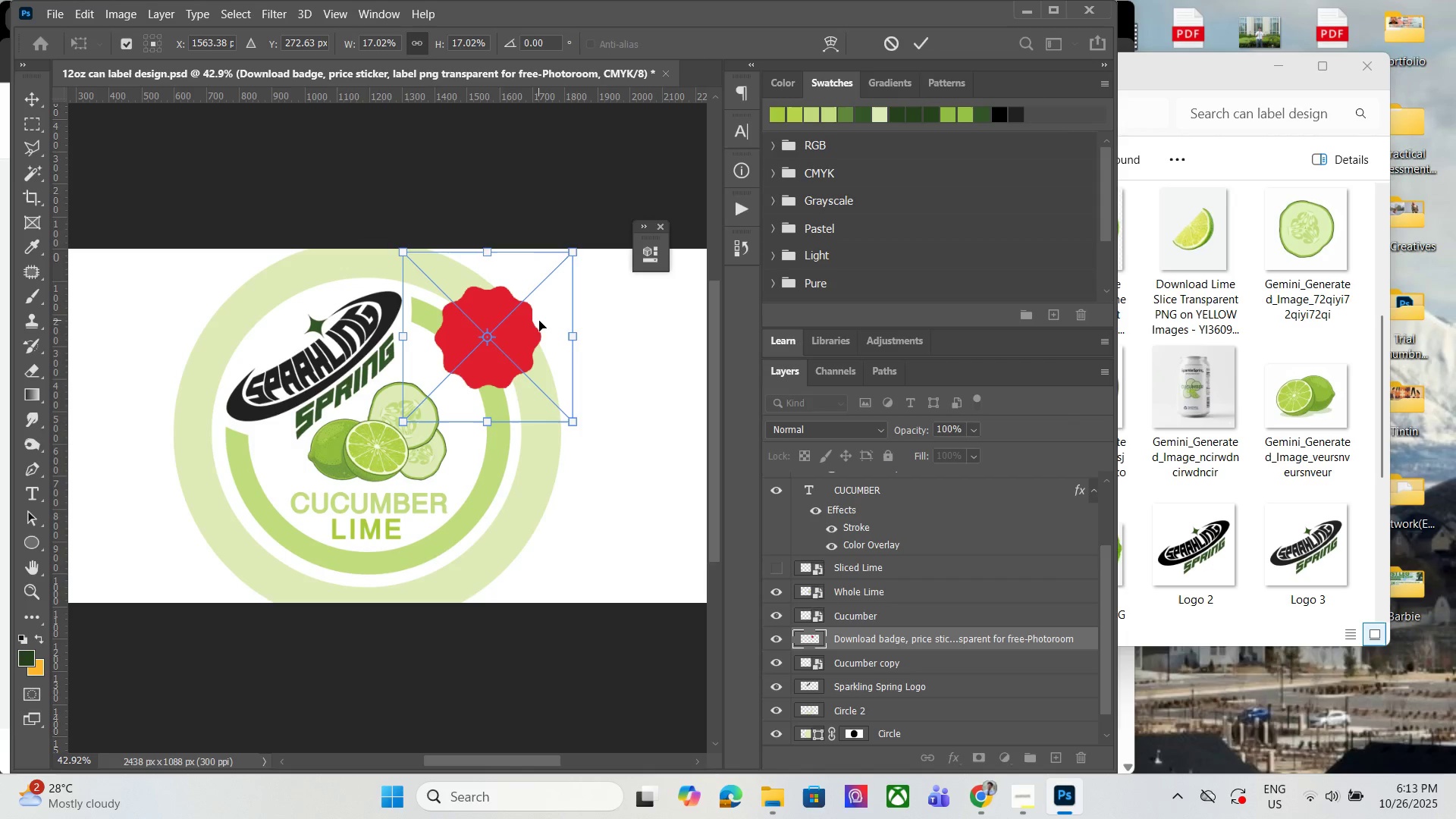 
key(ArrowUp)
 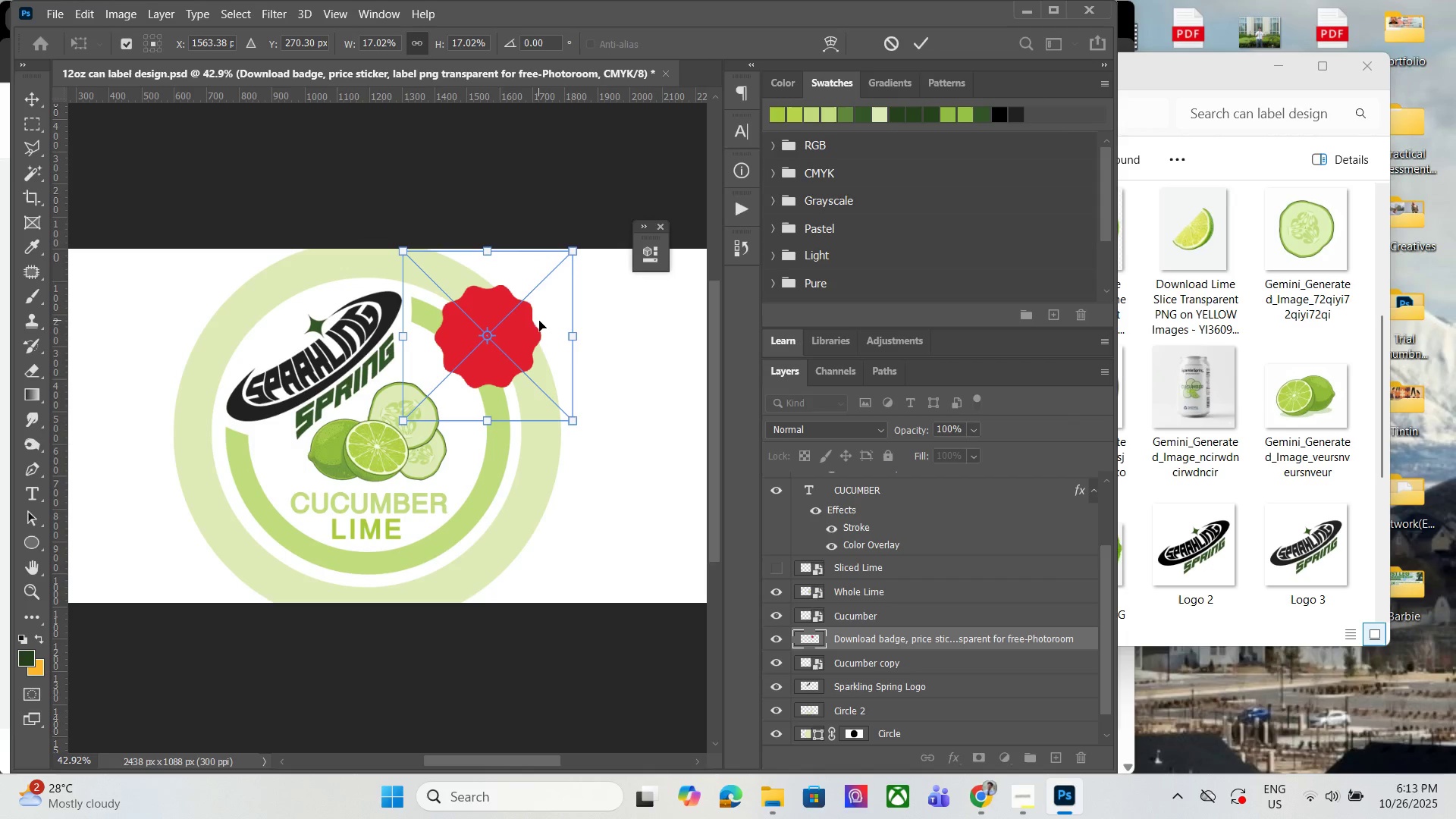 
key(Enter)
 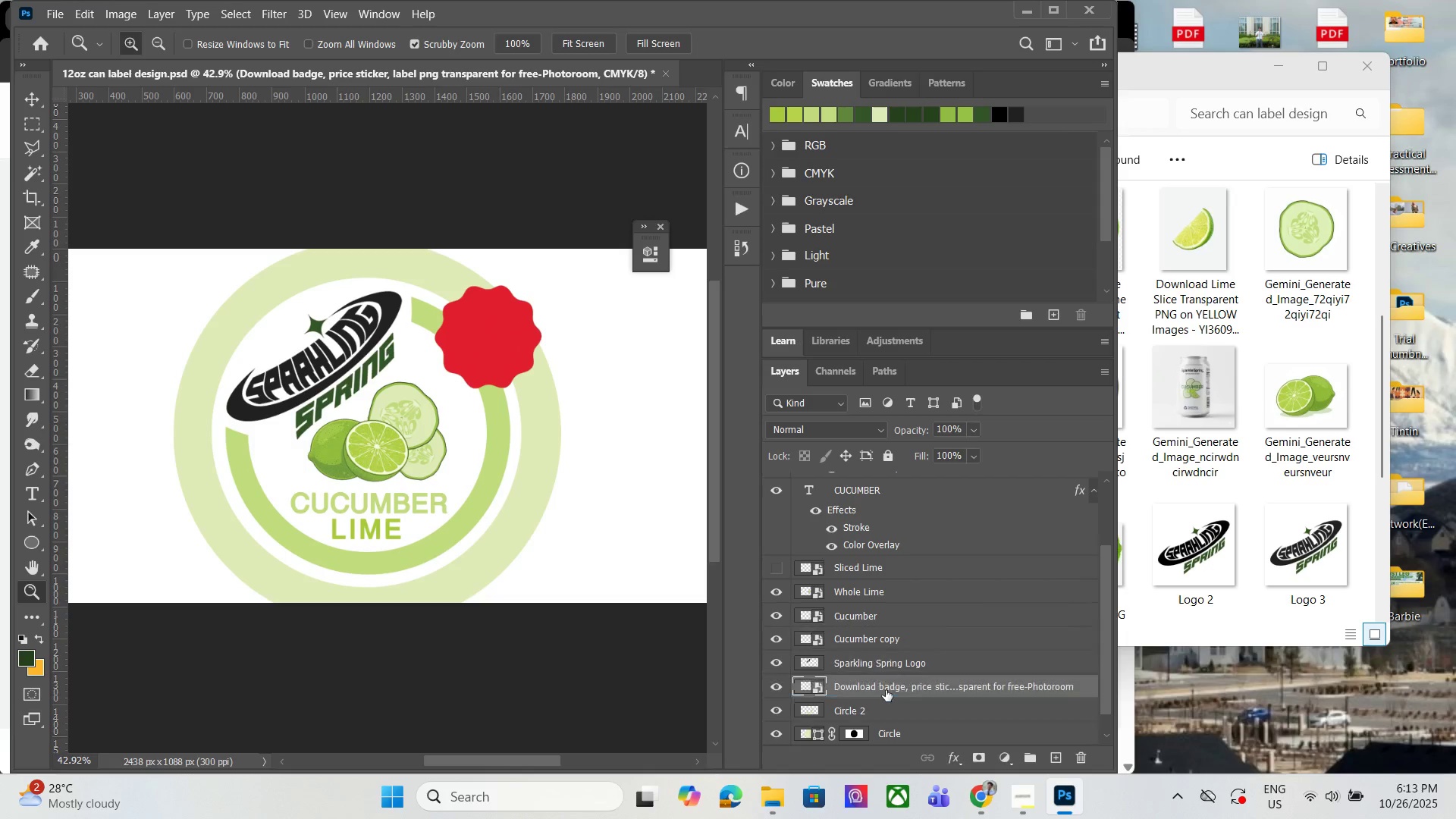 
wait(6.23)
 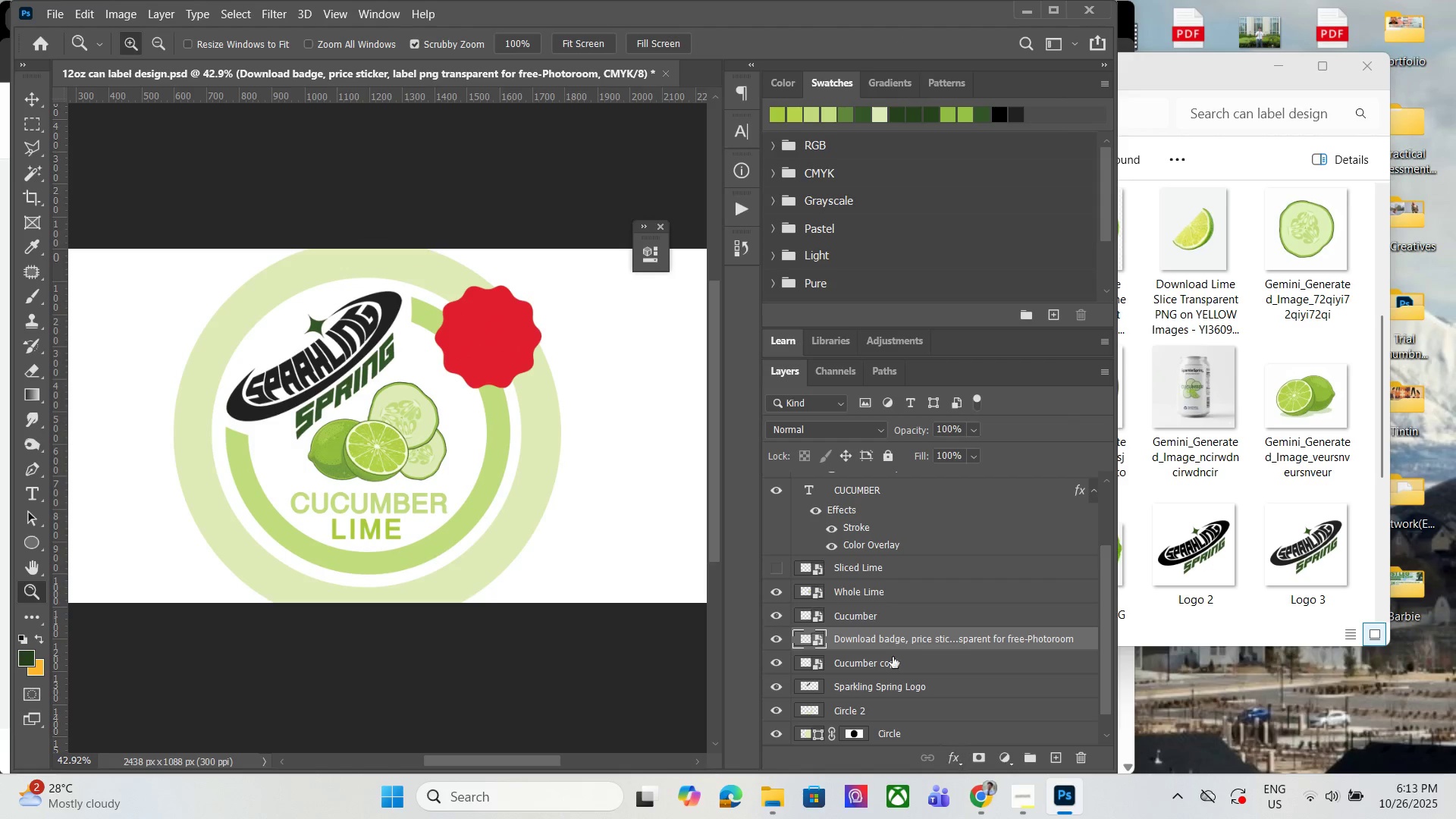 
double_click([774, 665])
 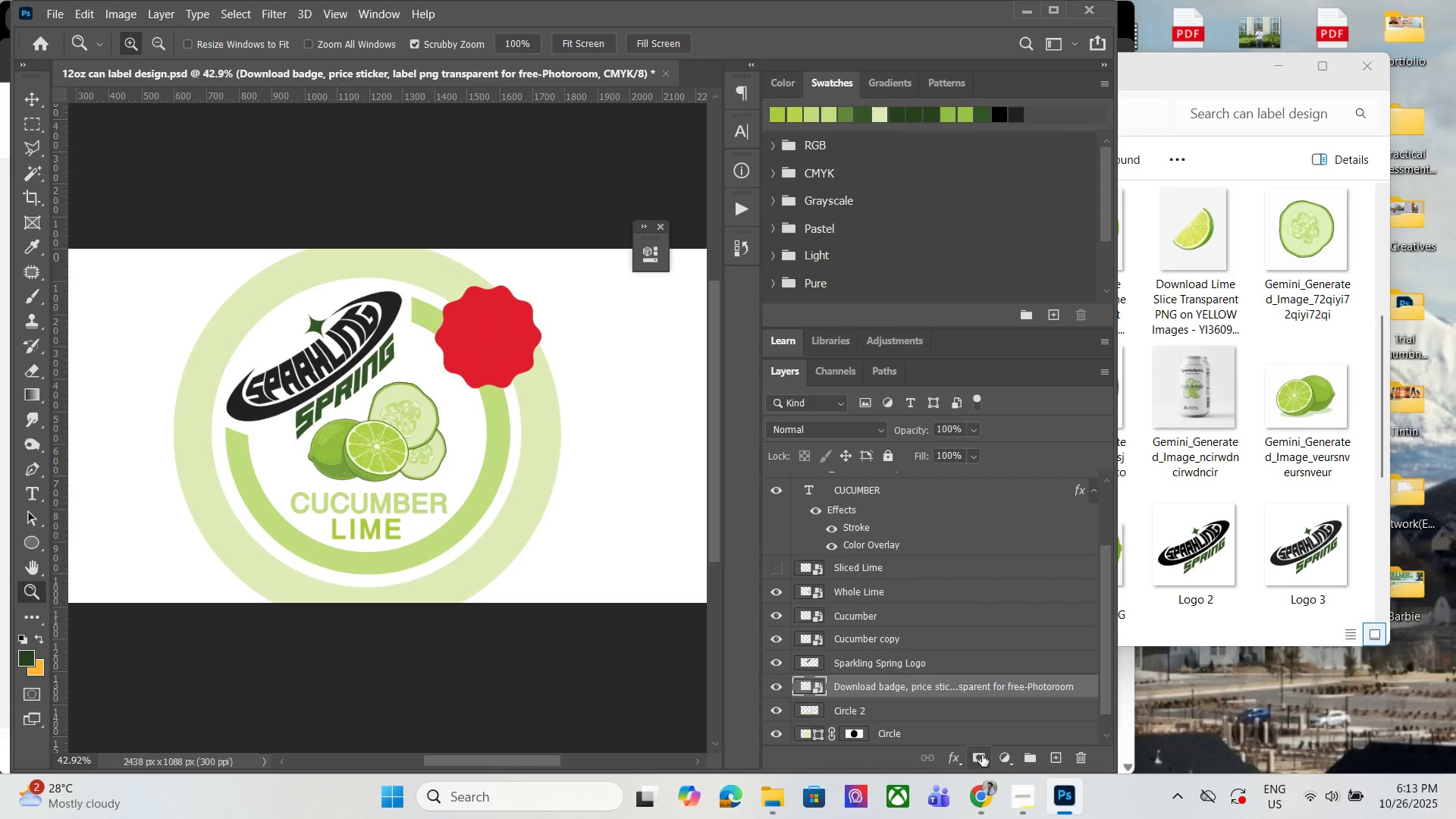 
left_click([953, 758])
 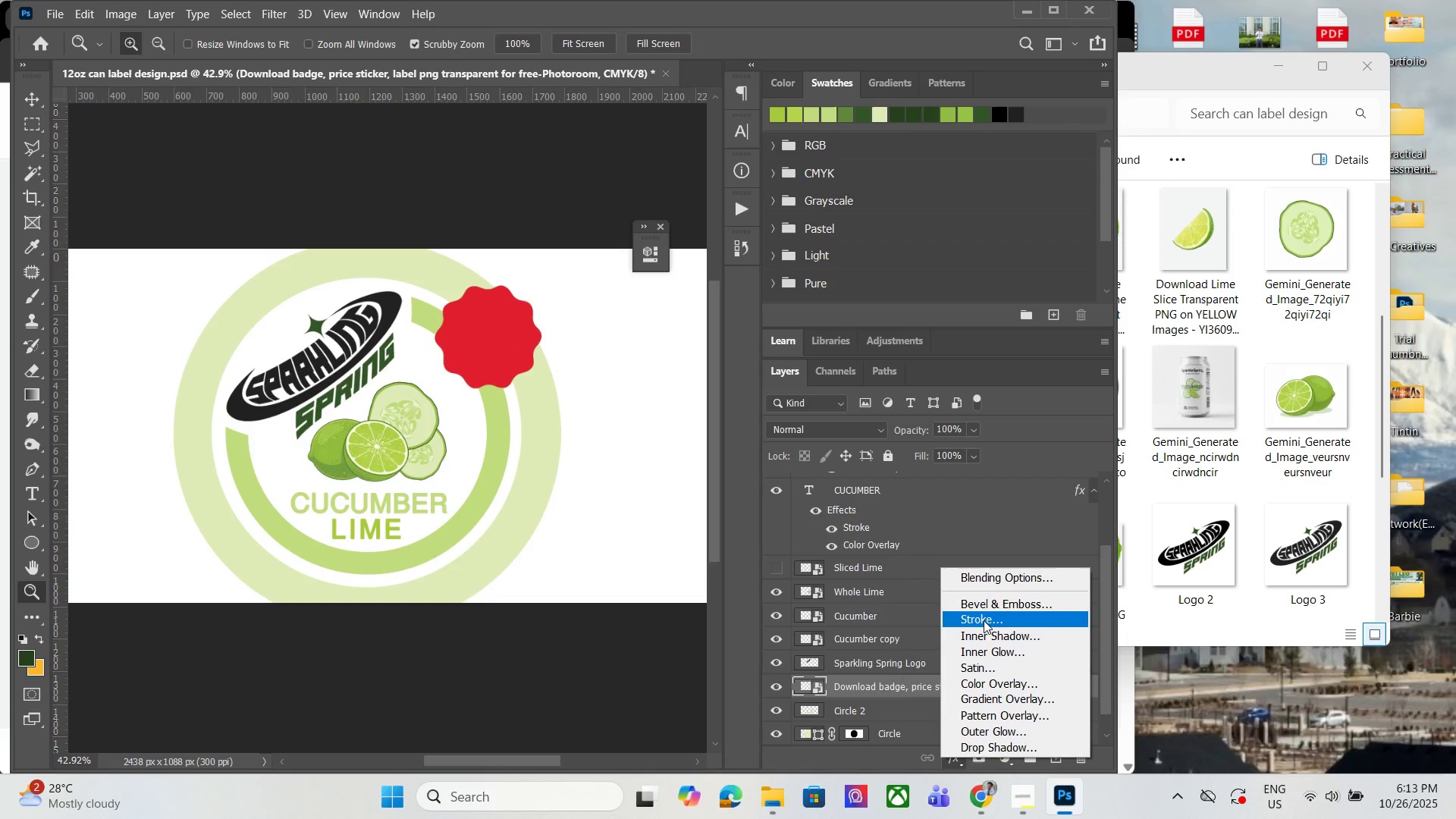 
left_click([984, 620])
 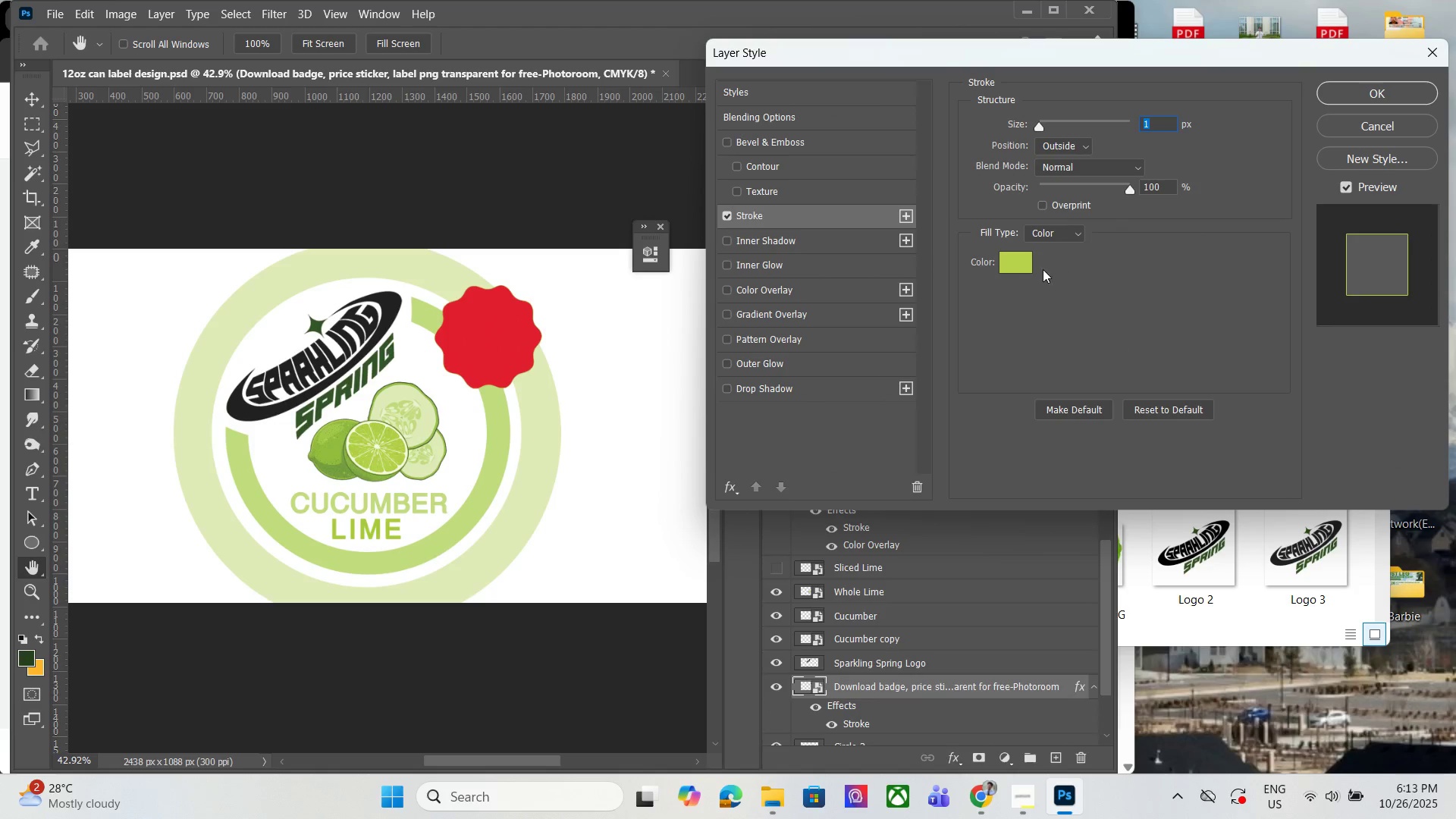 
left_click_drag(start_coordinate=[921, 278], to_coordinate=[625, 103])
 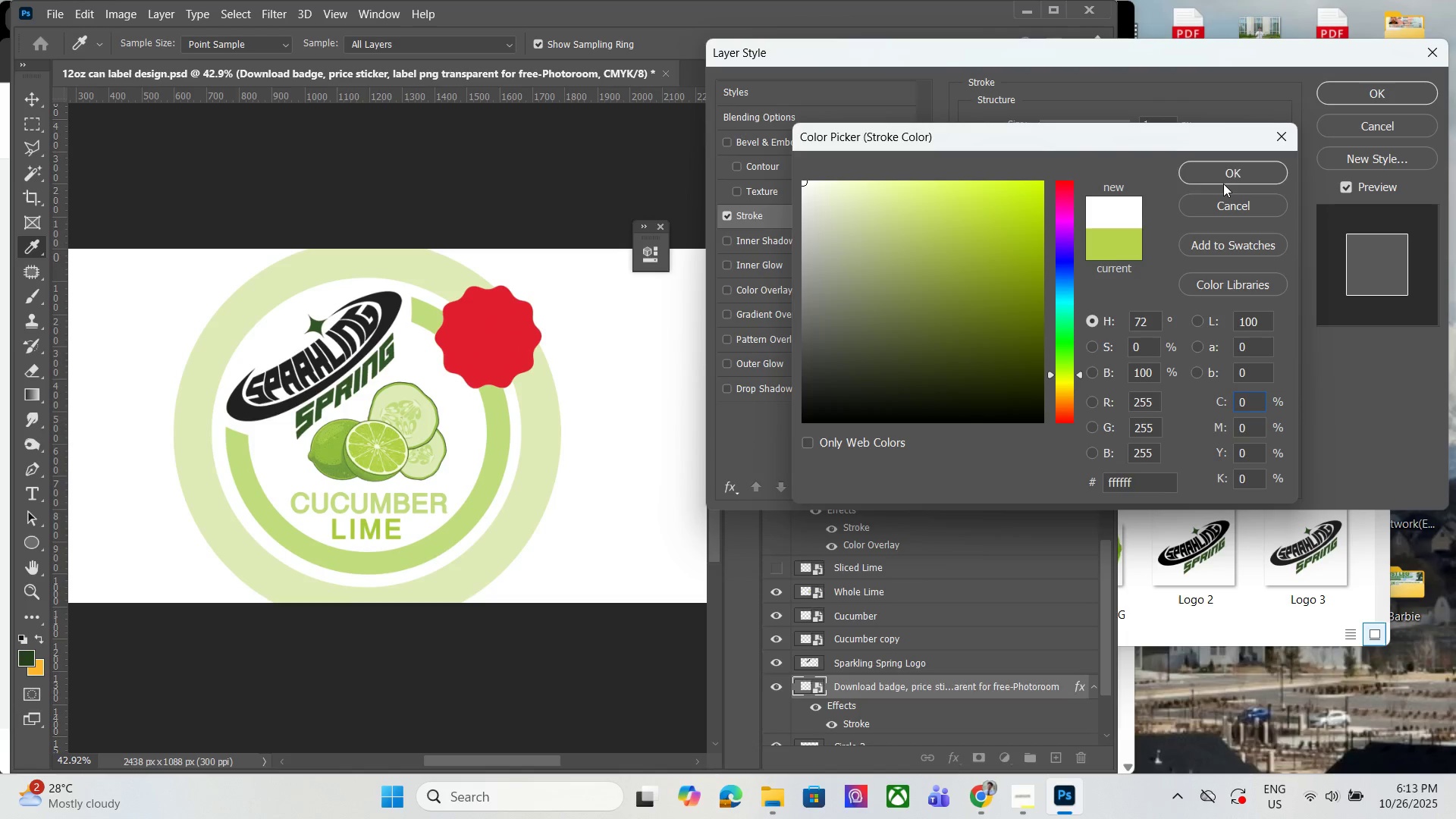 
left_click([1223, 184])
 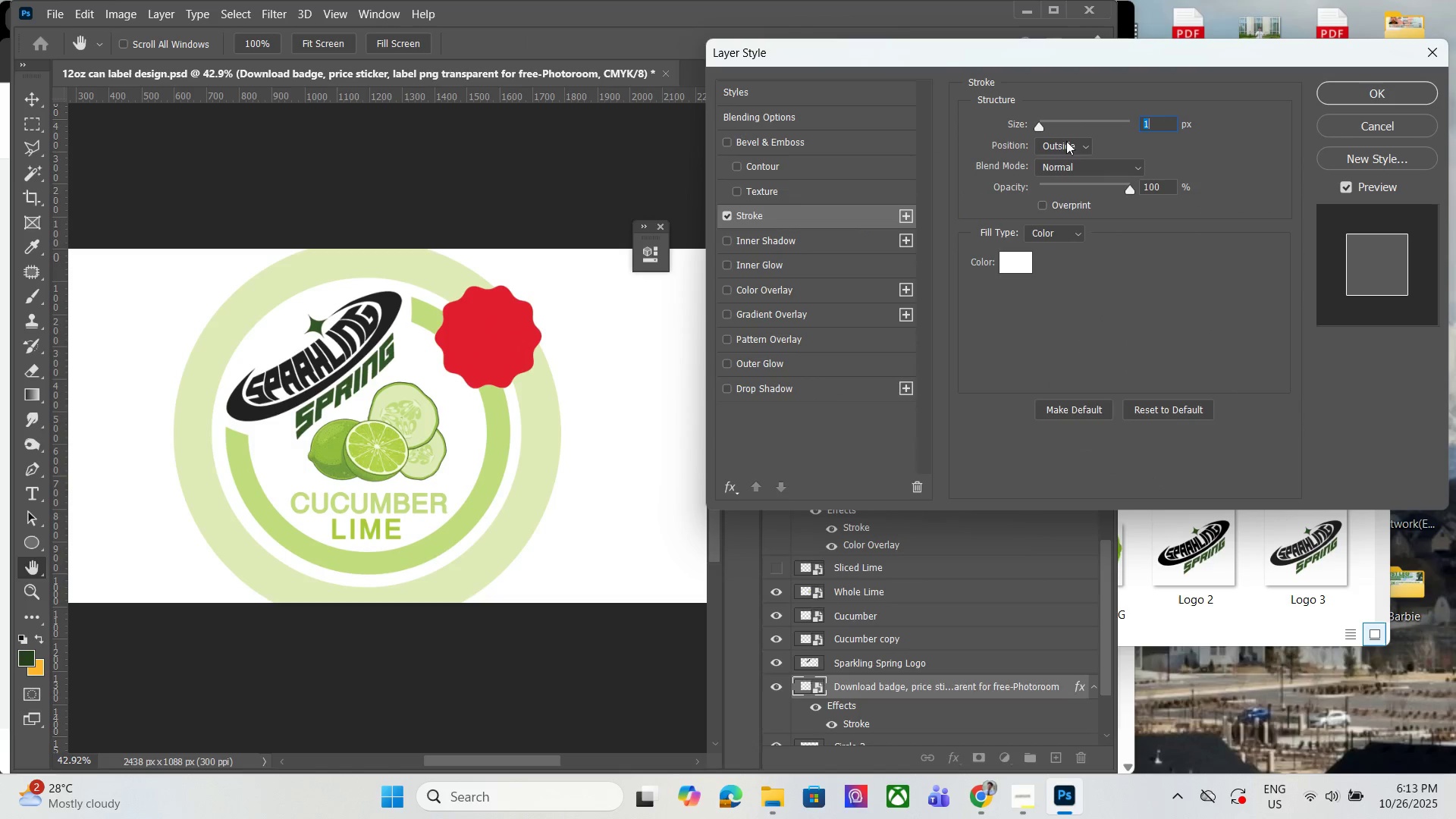 
left_click_drag(start_coordinate=[1043, 127], to_coordinate=[1056, 131])
 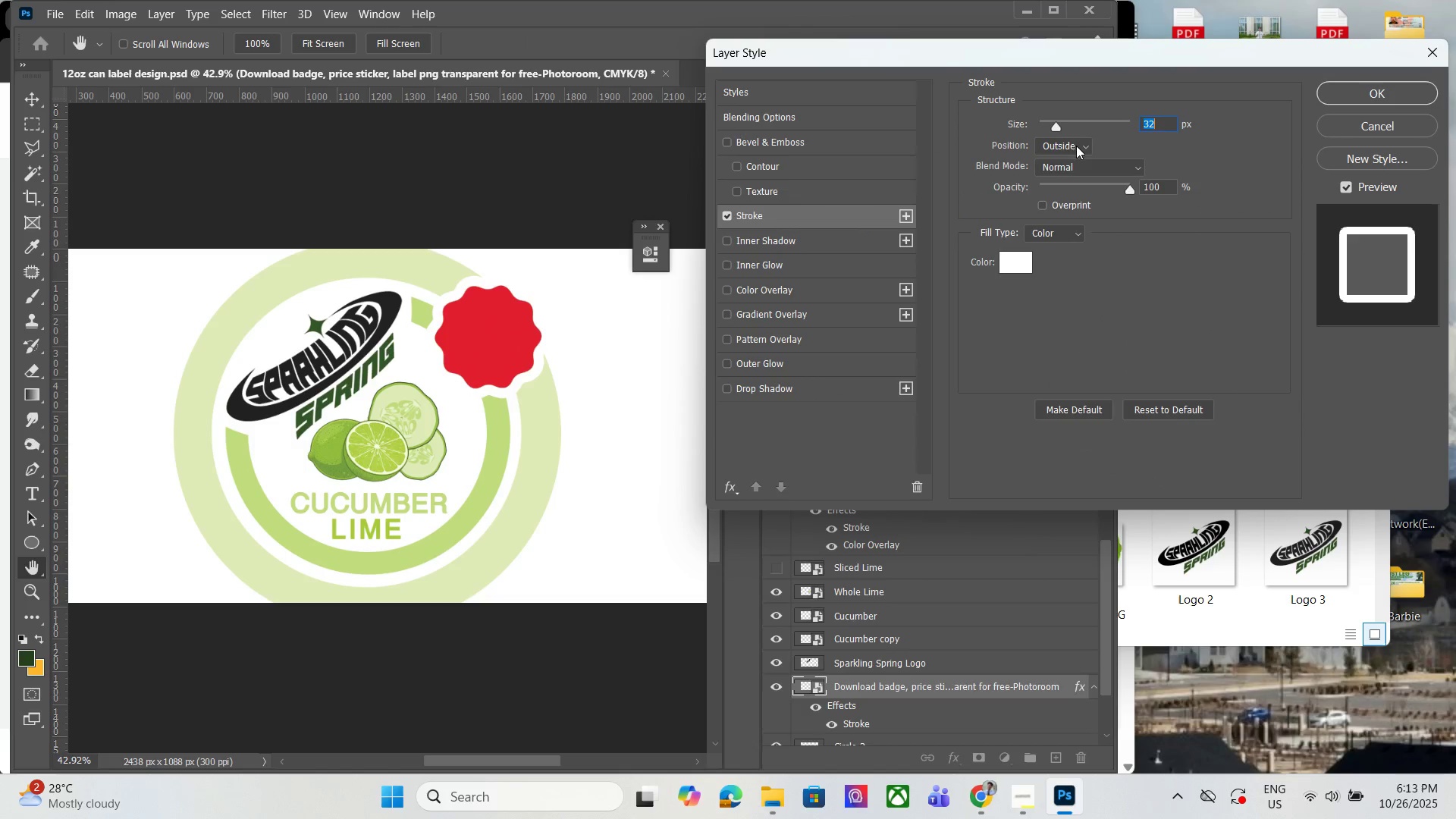 
left_click([1079, 146])
 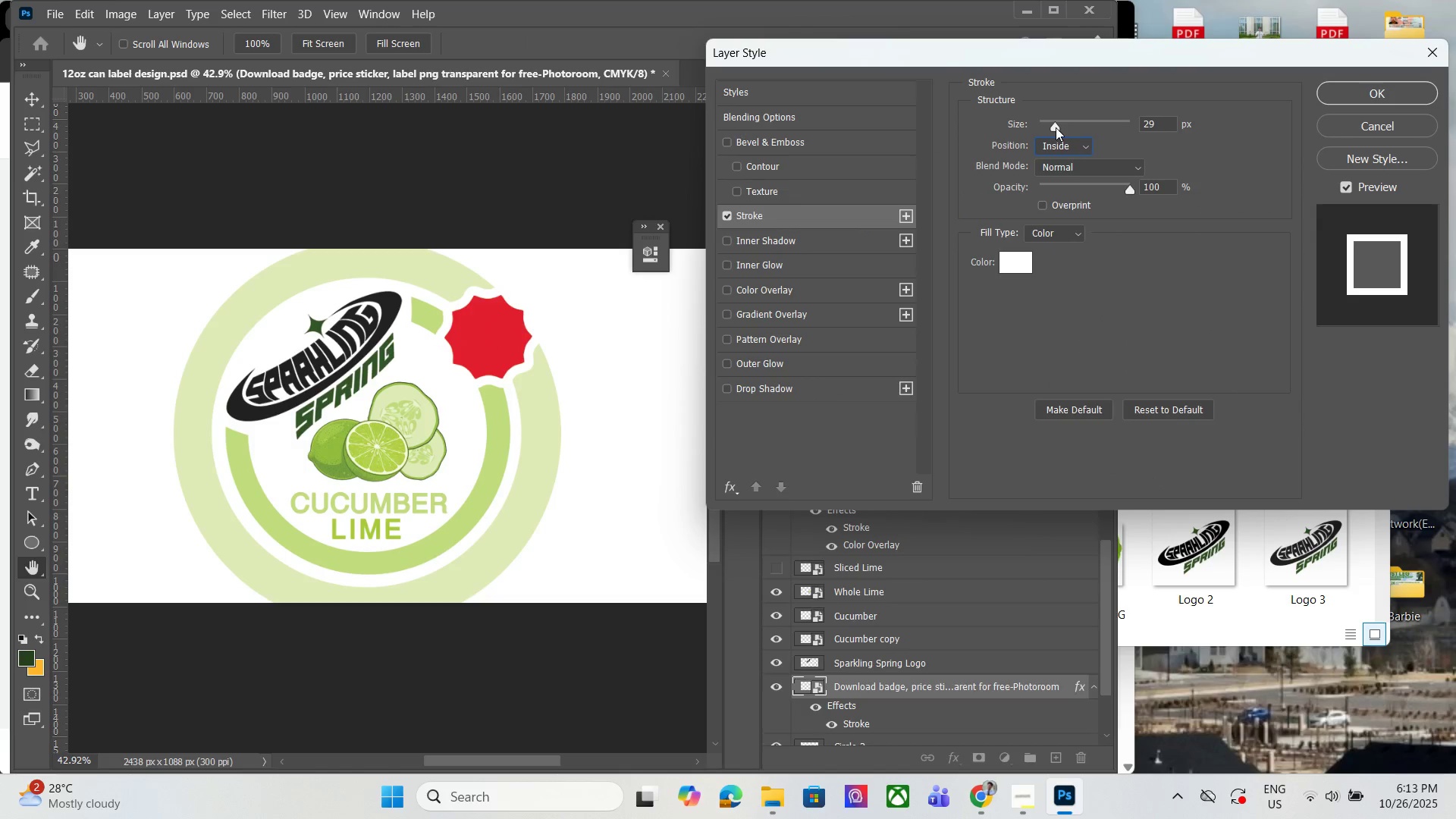 
wait(5.74)
 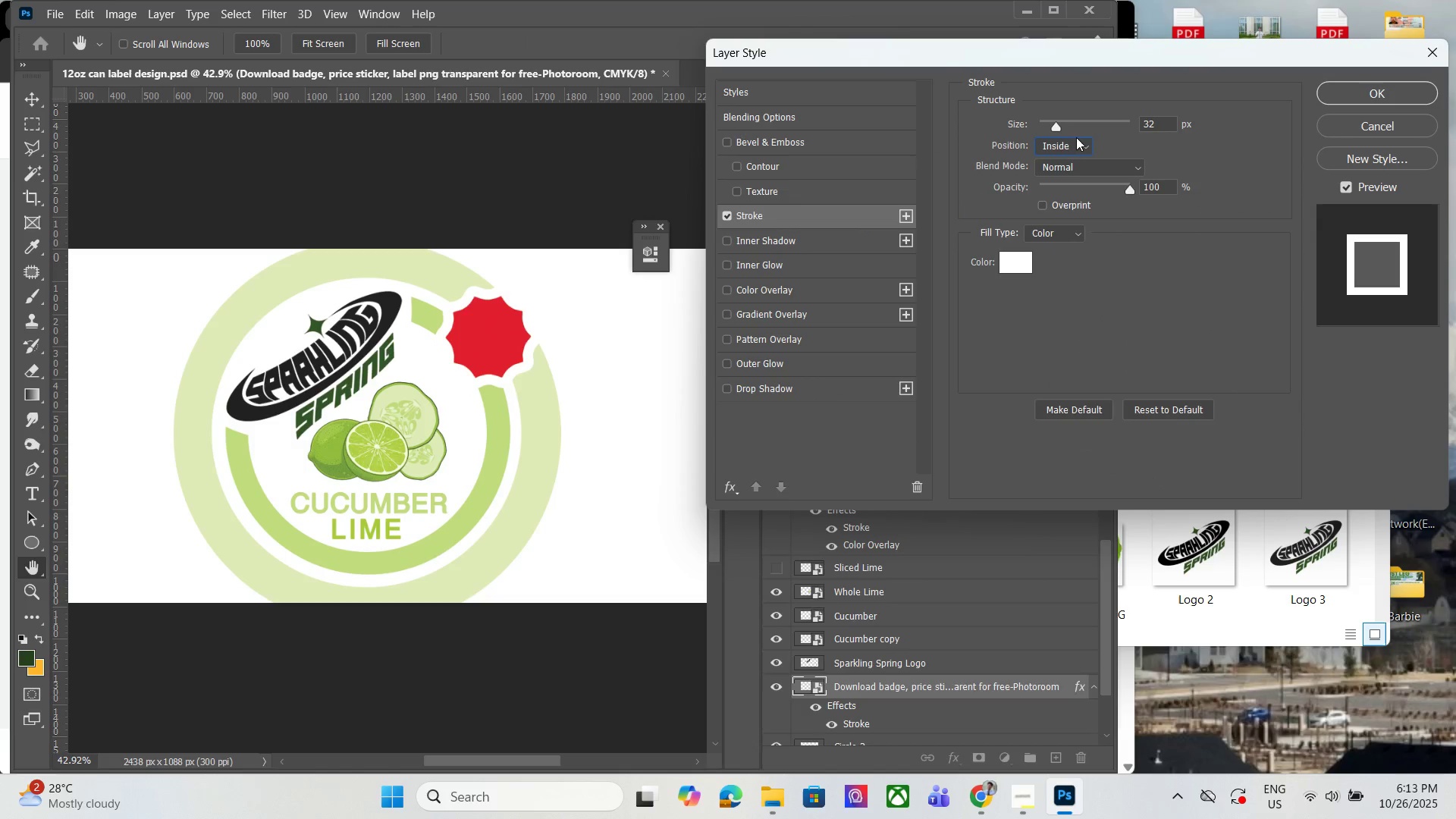 
left_click([1335, 89])
 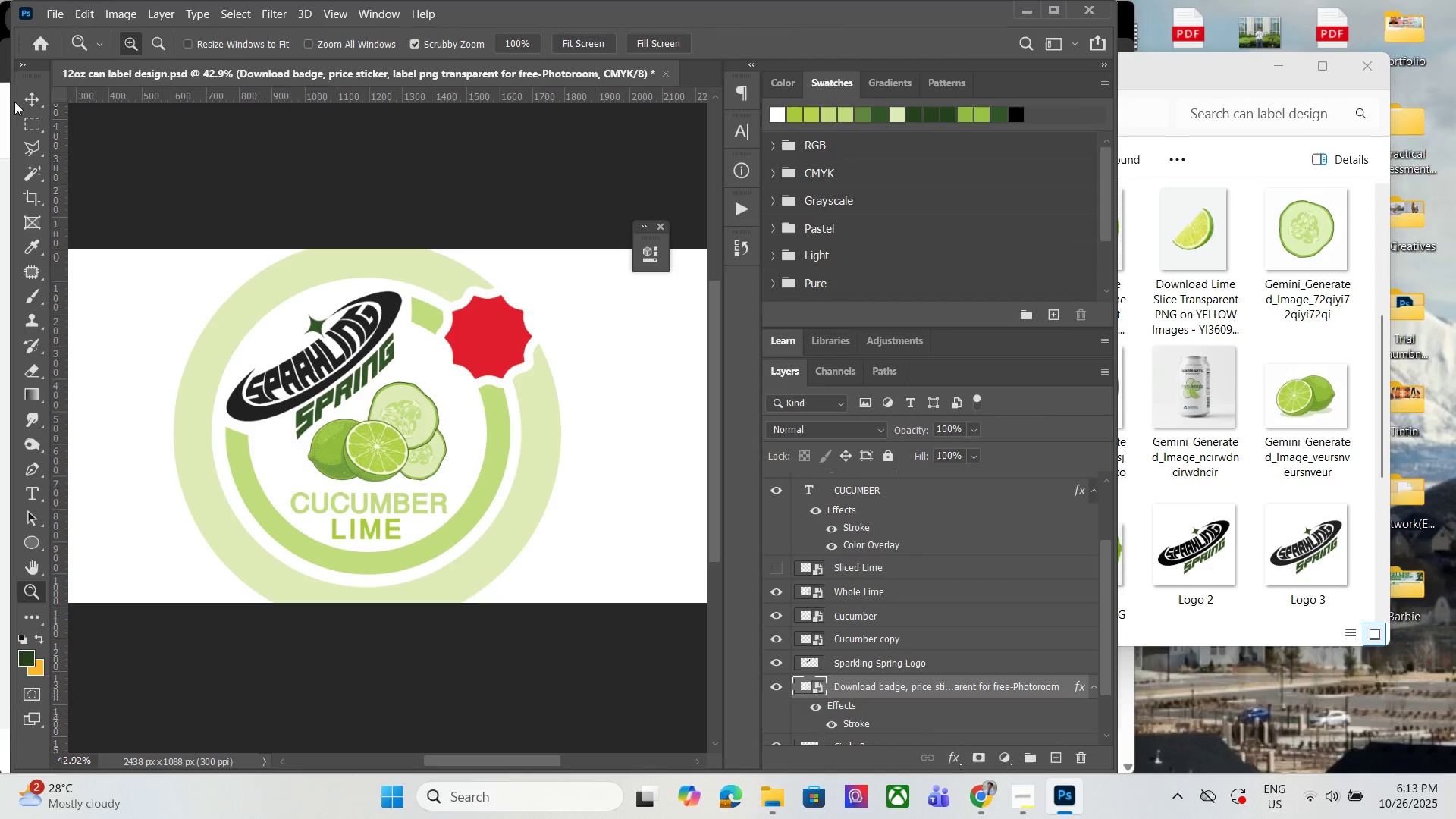 
left_click([29, 99])
 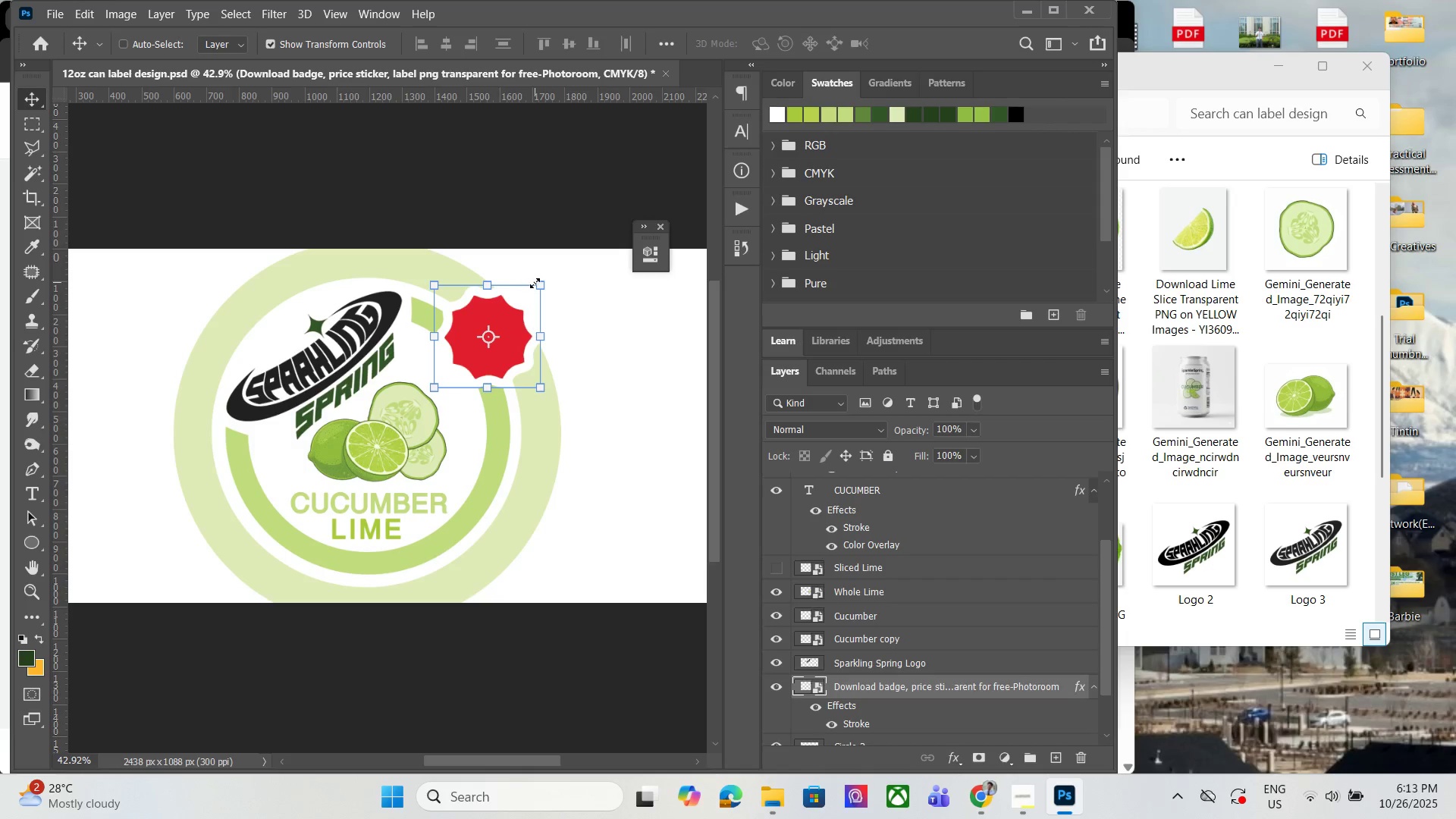 
left_click([535, 283])
 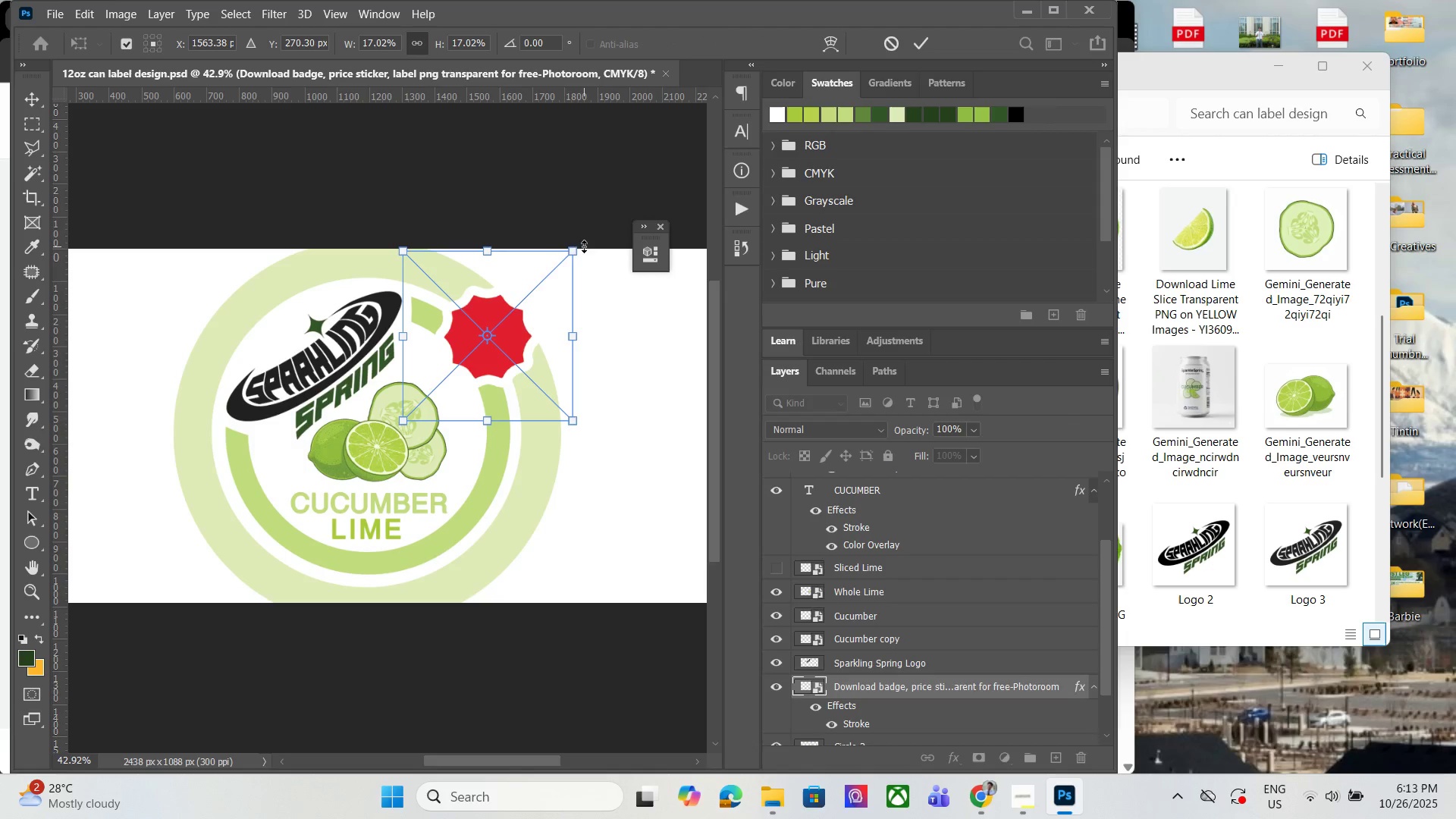 
left_click_drag(start_coordinate=[579, 249], to_coordinate=[584, 248])
 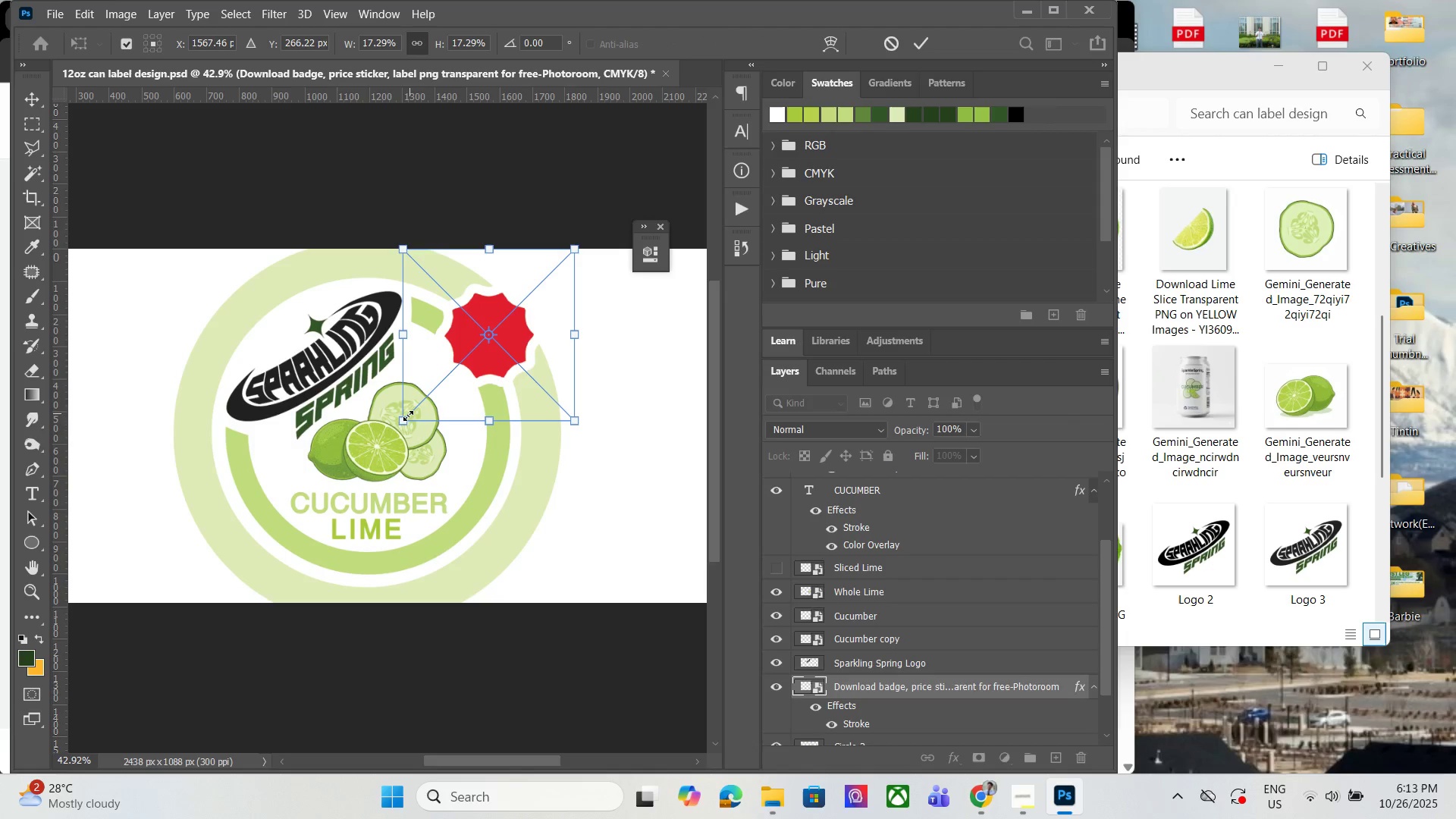 
left_click_drag(start_coordinate=[405, 418], to_coordinate=[398, 421])
 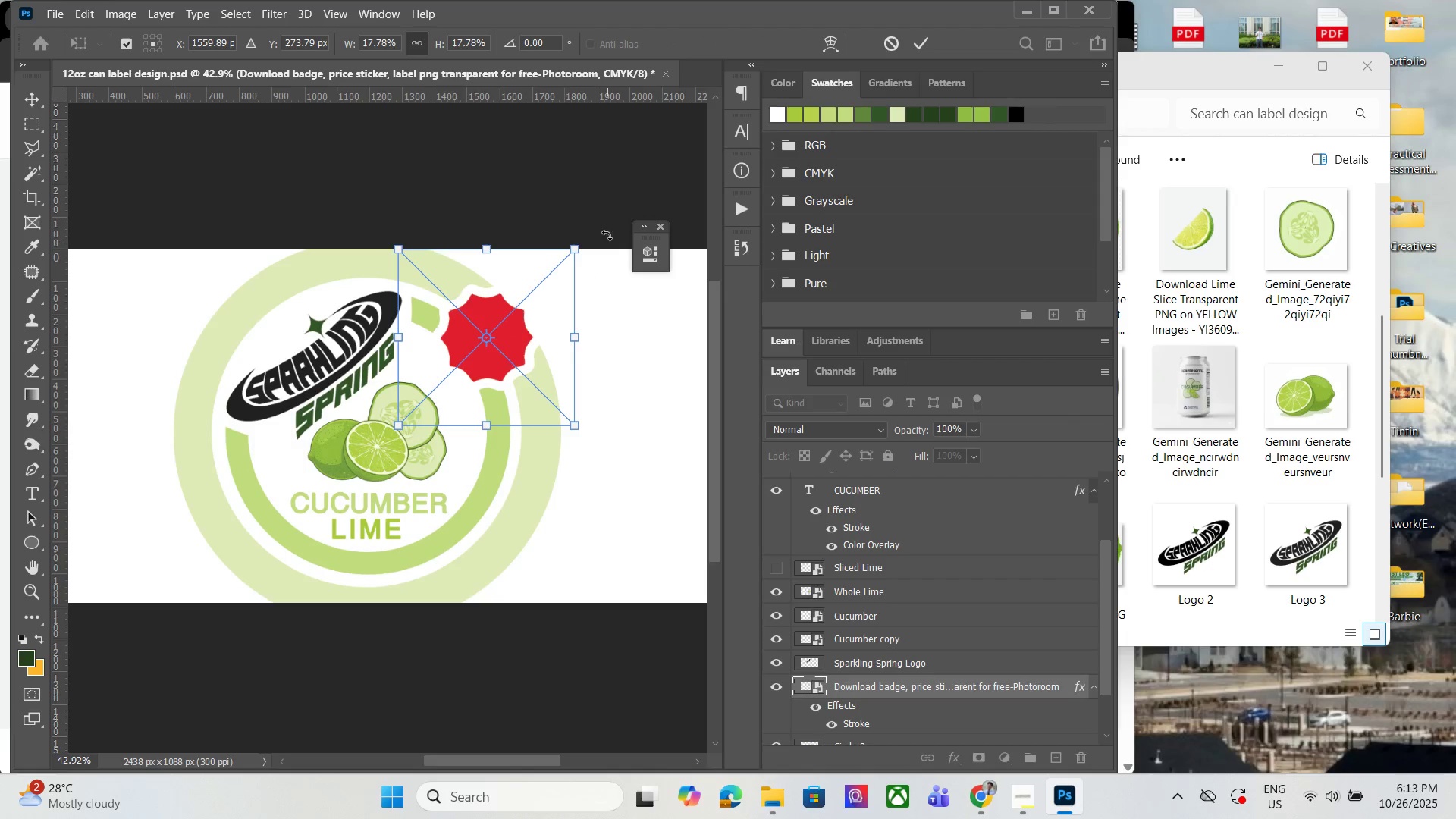 
left_click_drag(start_coordinate=[582, 245], to_coordinate=[592, 242])
 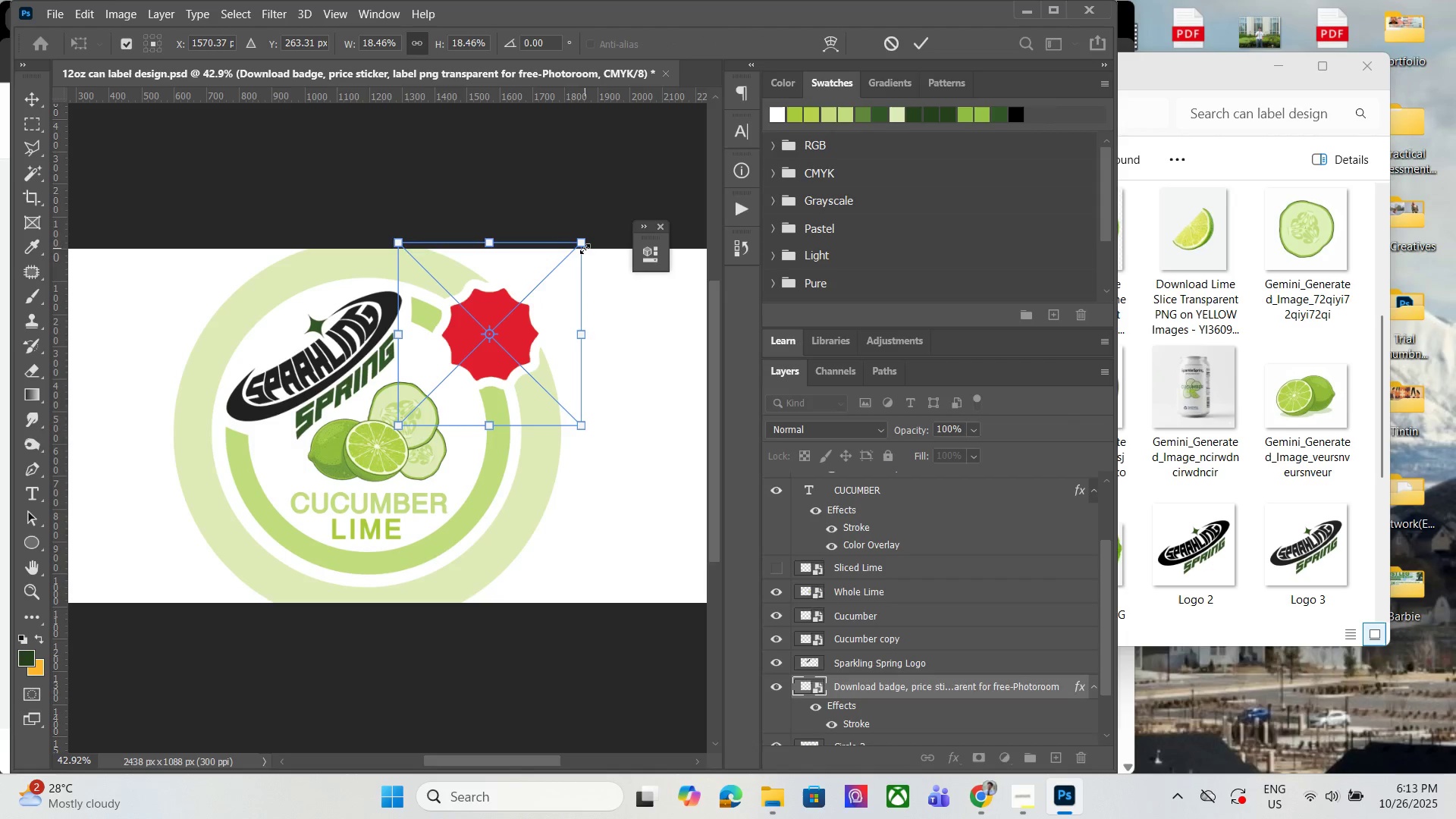 
key(Enter)
 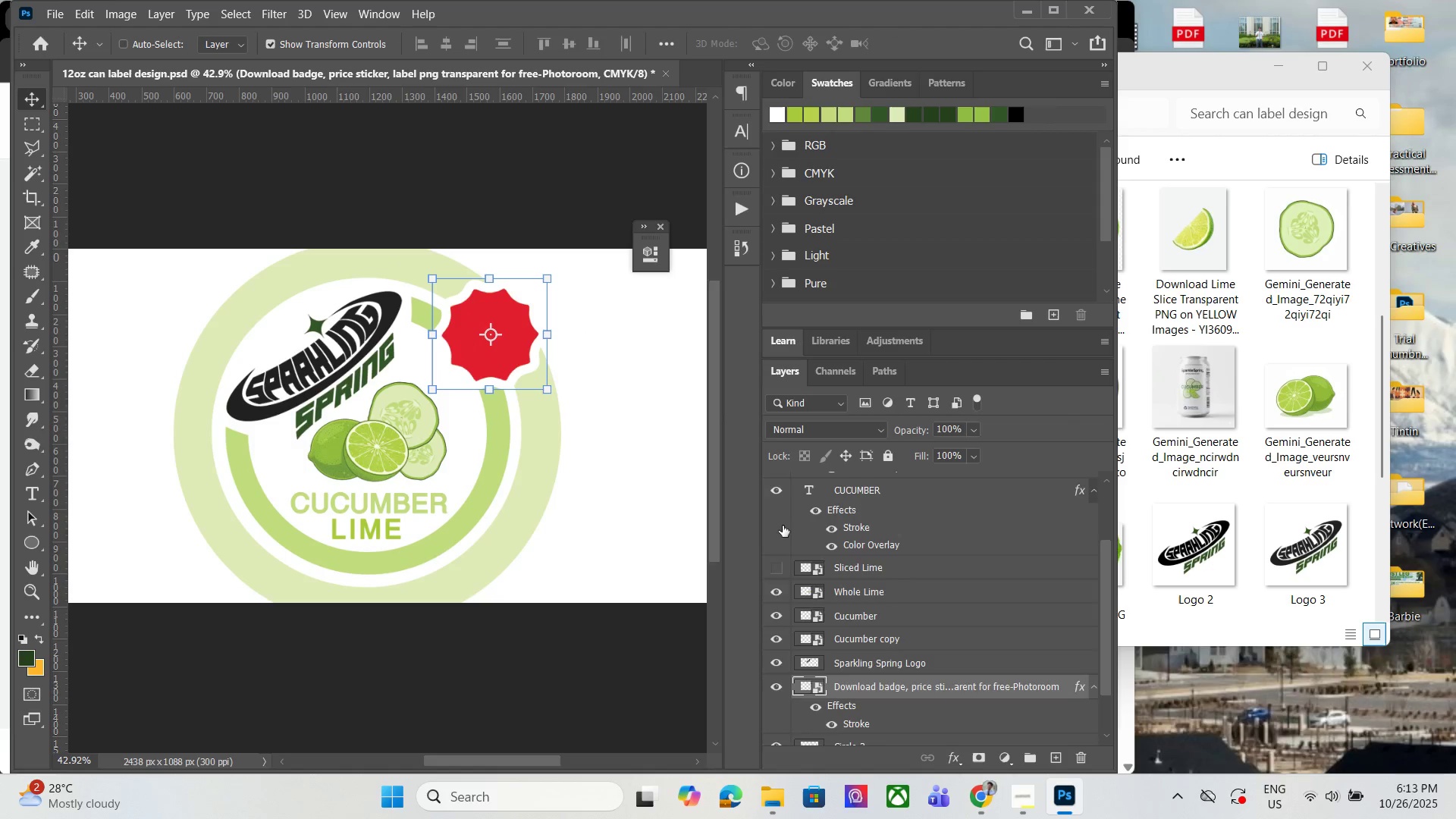 
scroll: coordinate [805, 543], scroll_direction: up, amount: 8.0
 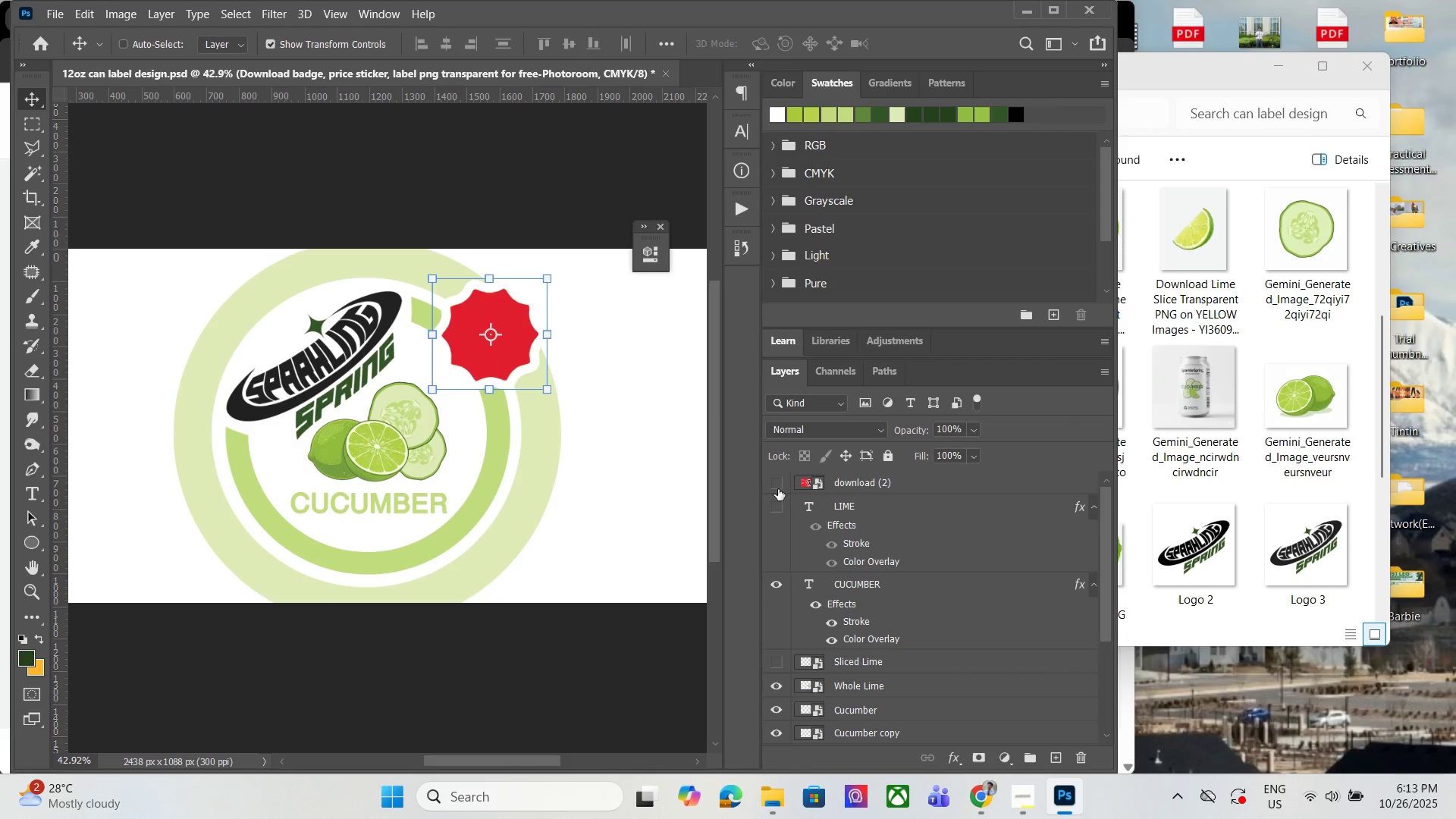 
double_click([777, 488])
 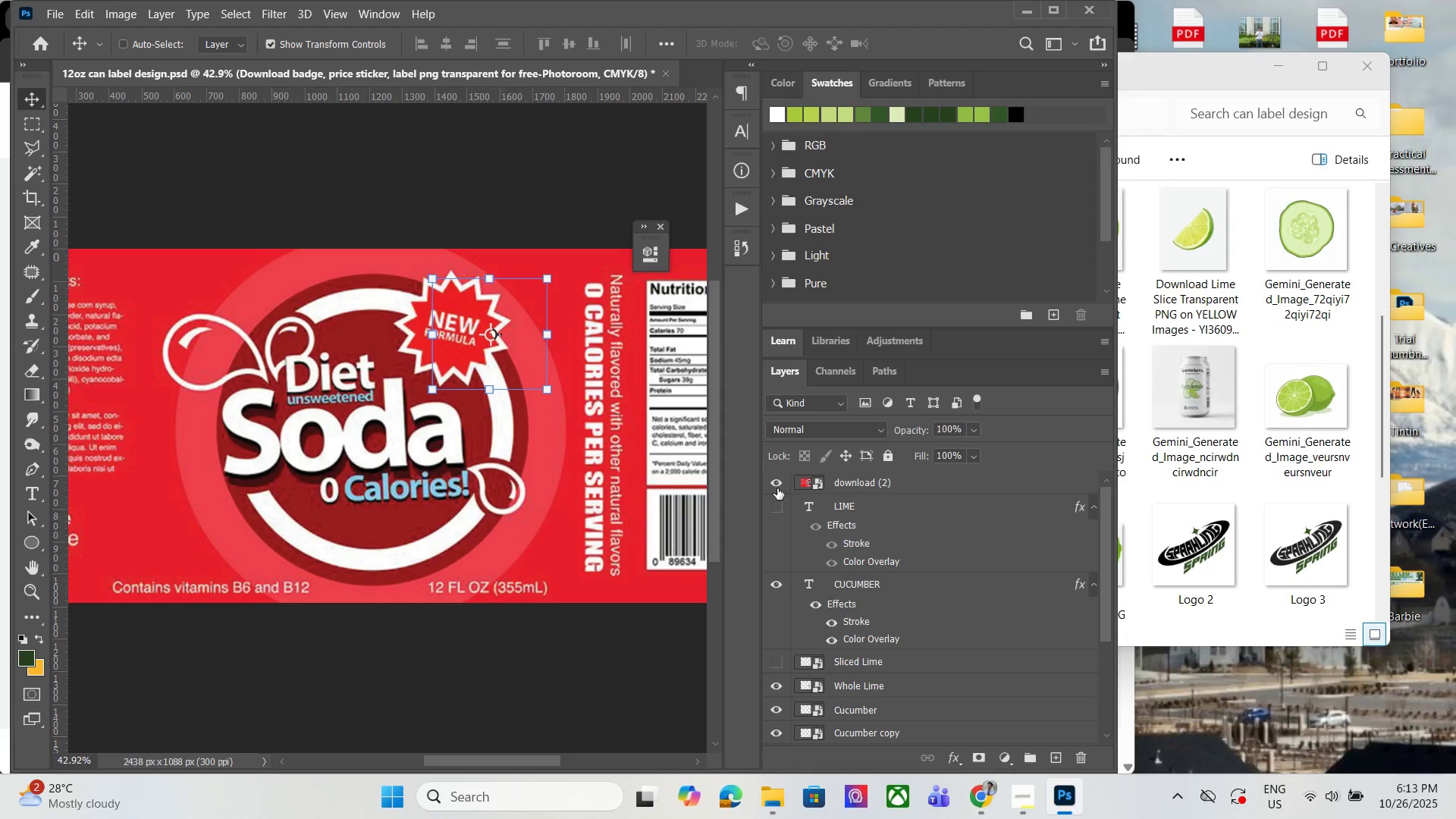 
left_click([777, 488])
 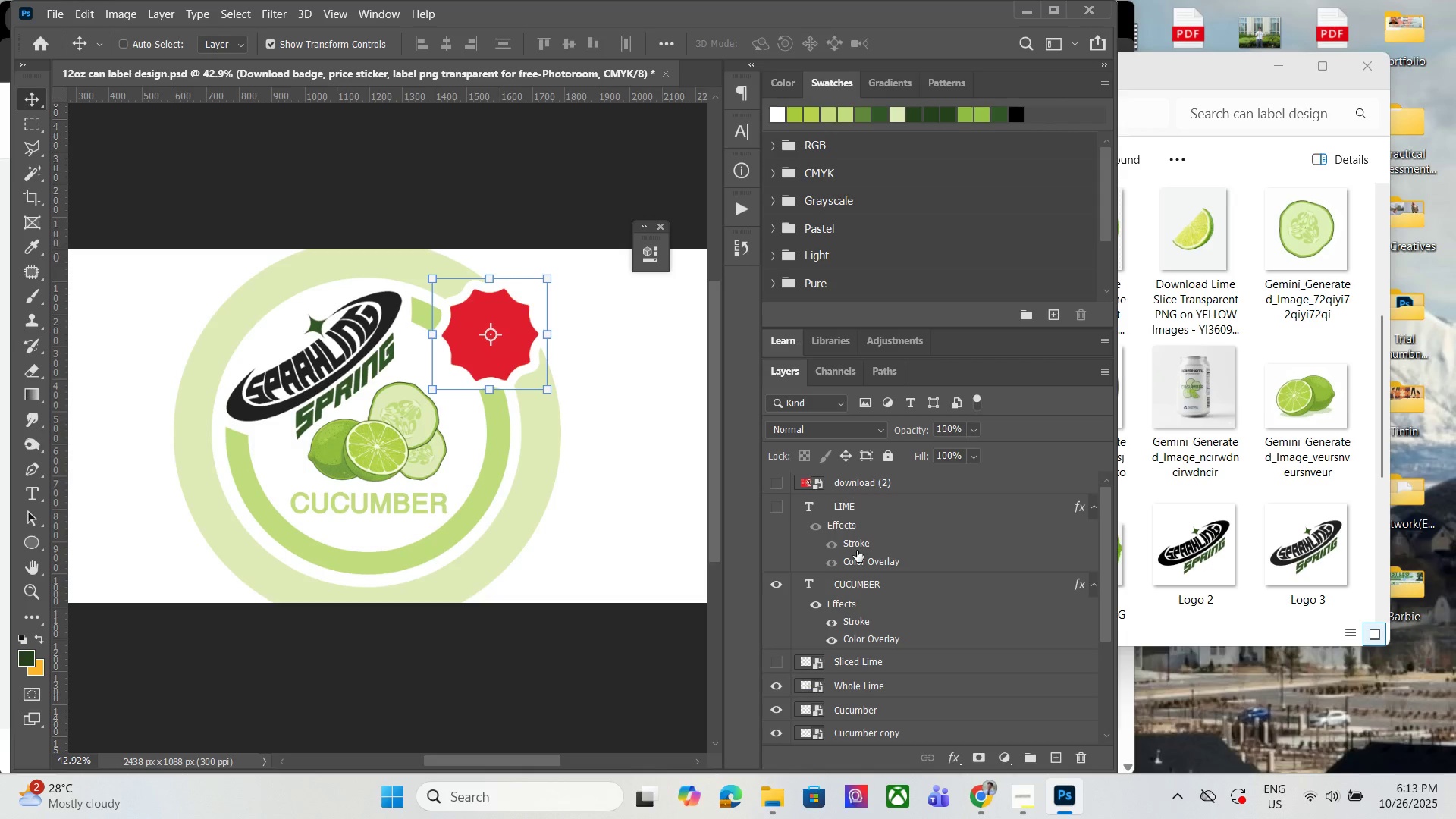 
scroll: coordinate [854, 562], scroll_direction: down, amount: 5.0
 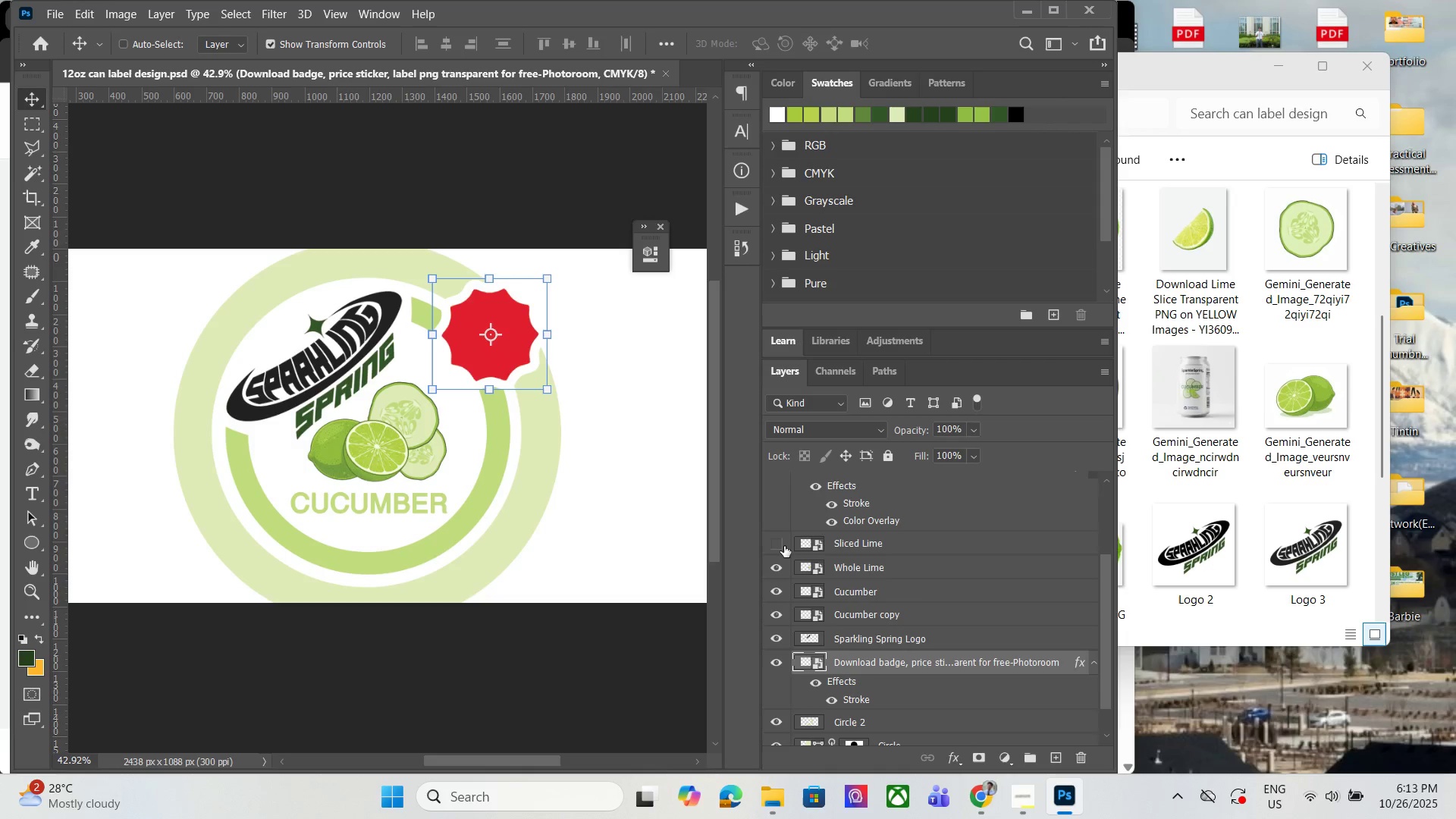 
left_click([784, 546])
 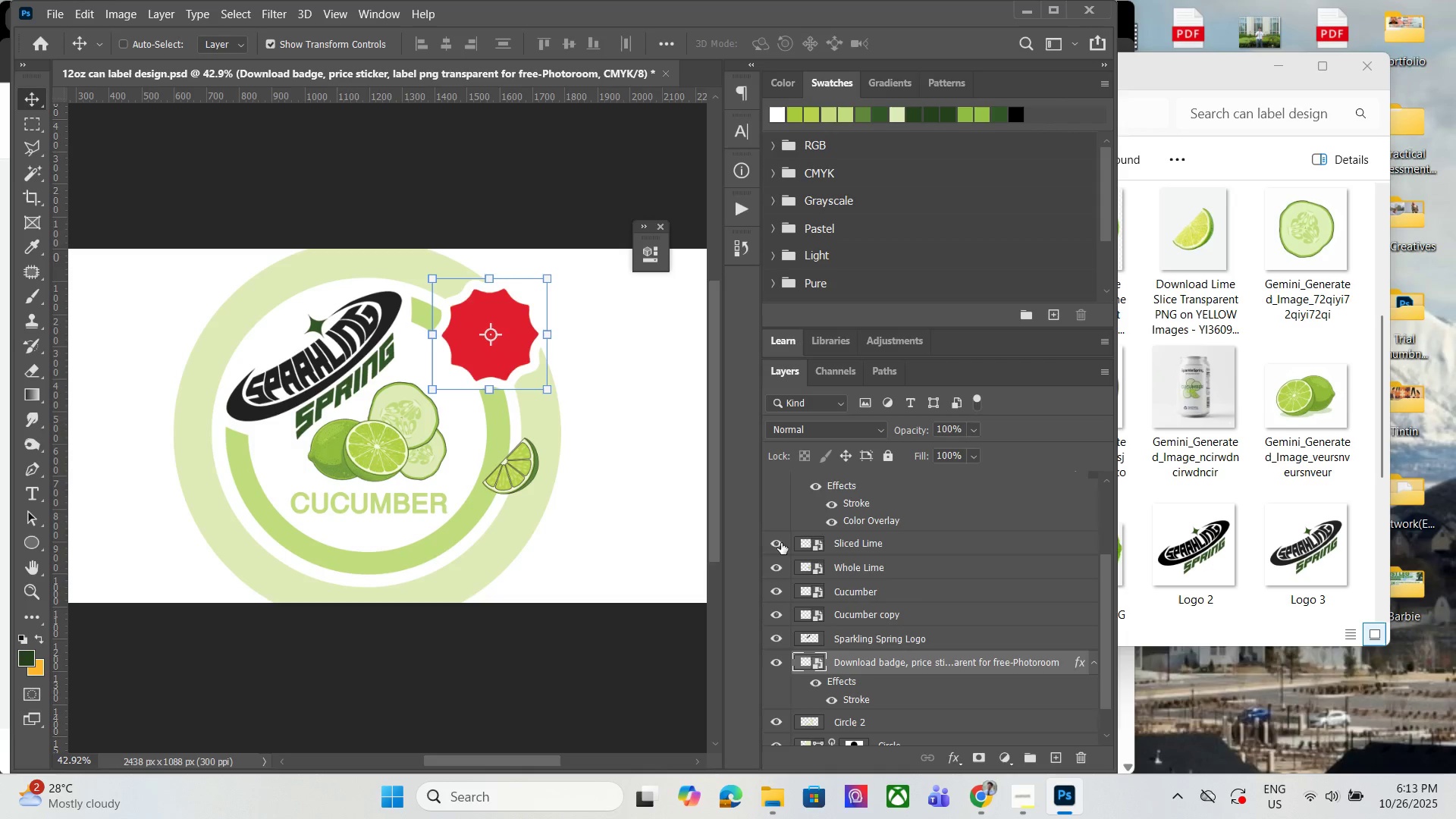 
left_click([781, 543])
 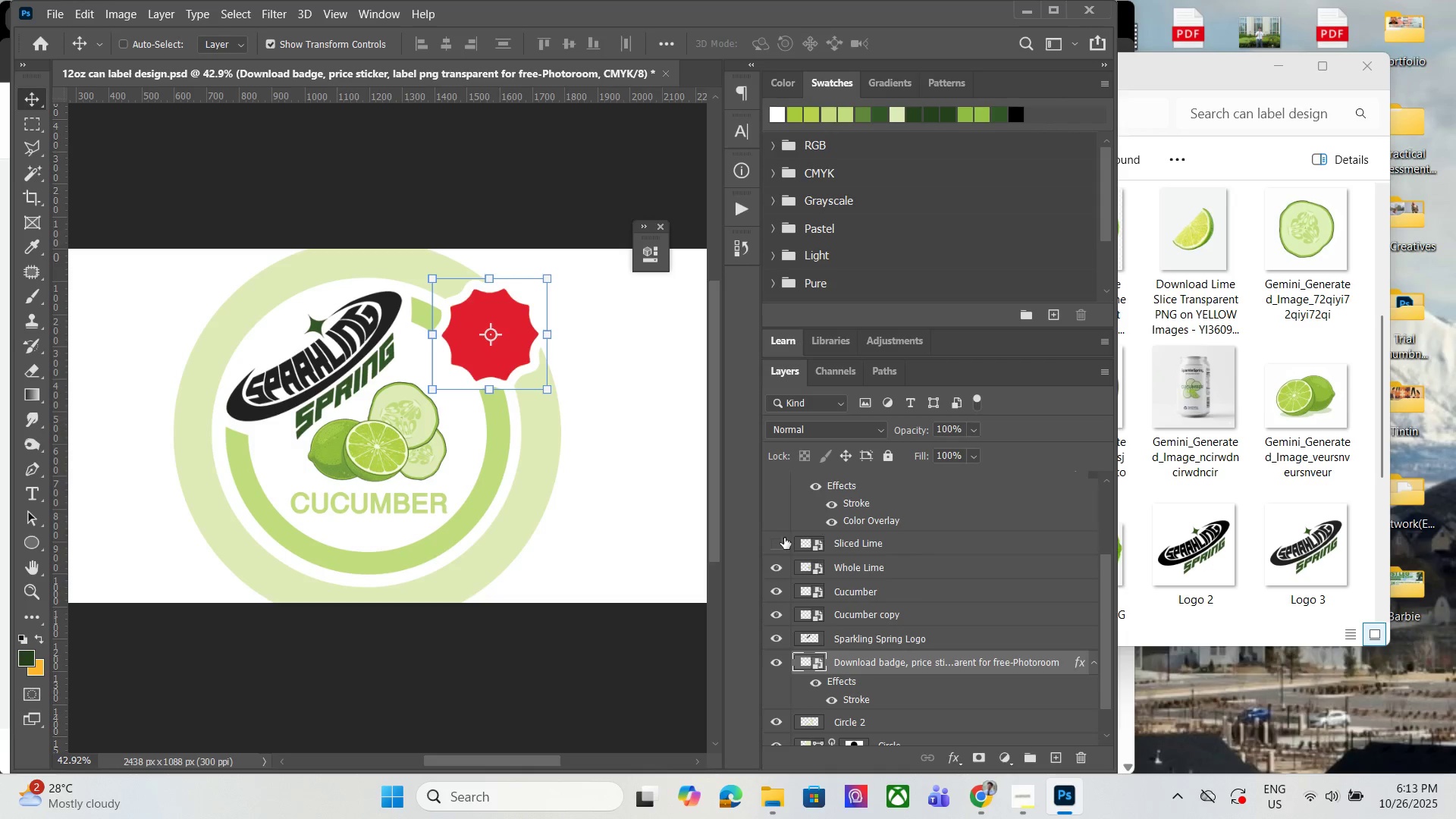 
scroll: coordinate [777, 623], scroll_direction: up, amount: 6.0
 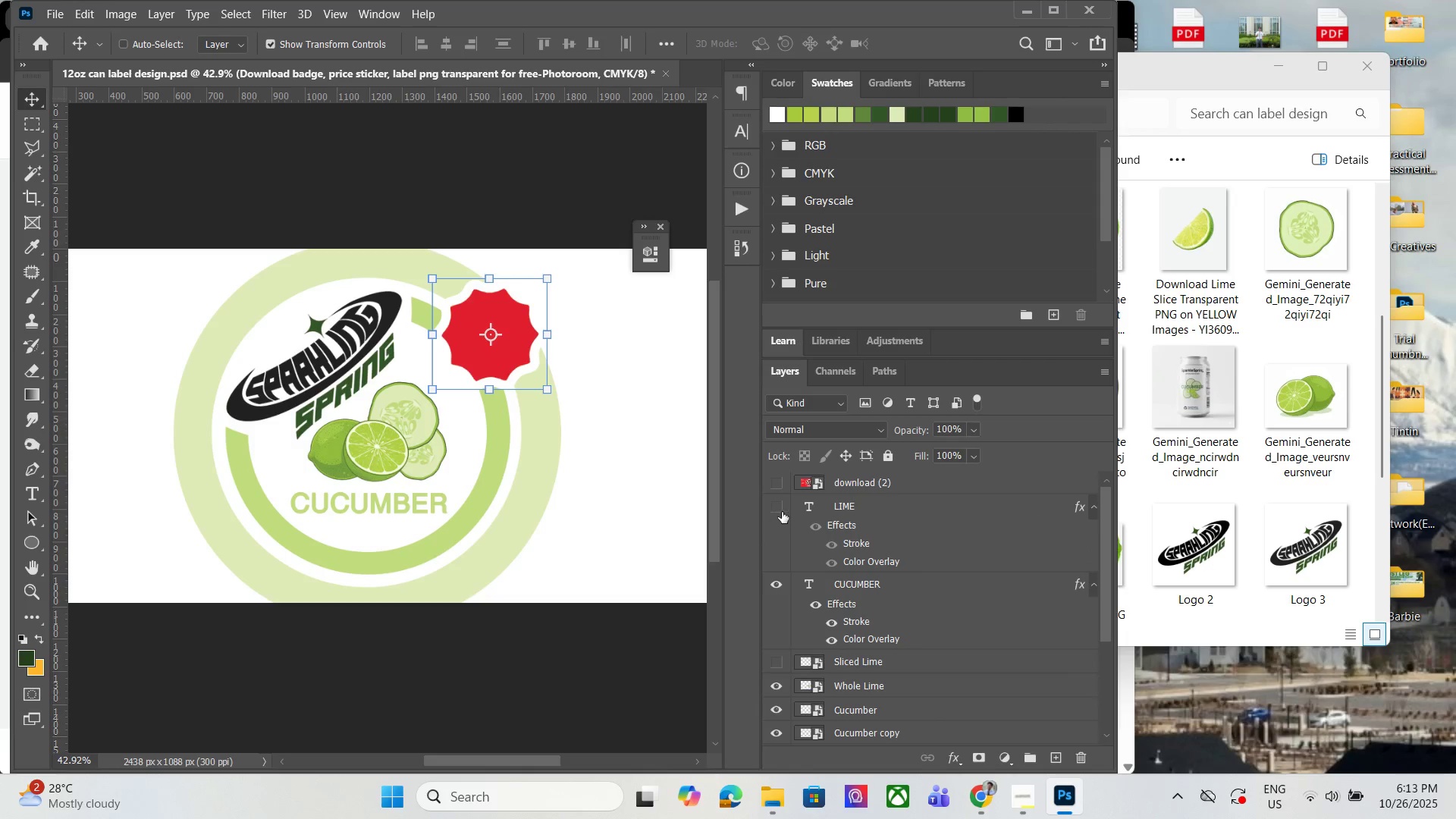 
left_click([782, 512])
 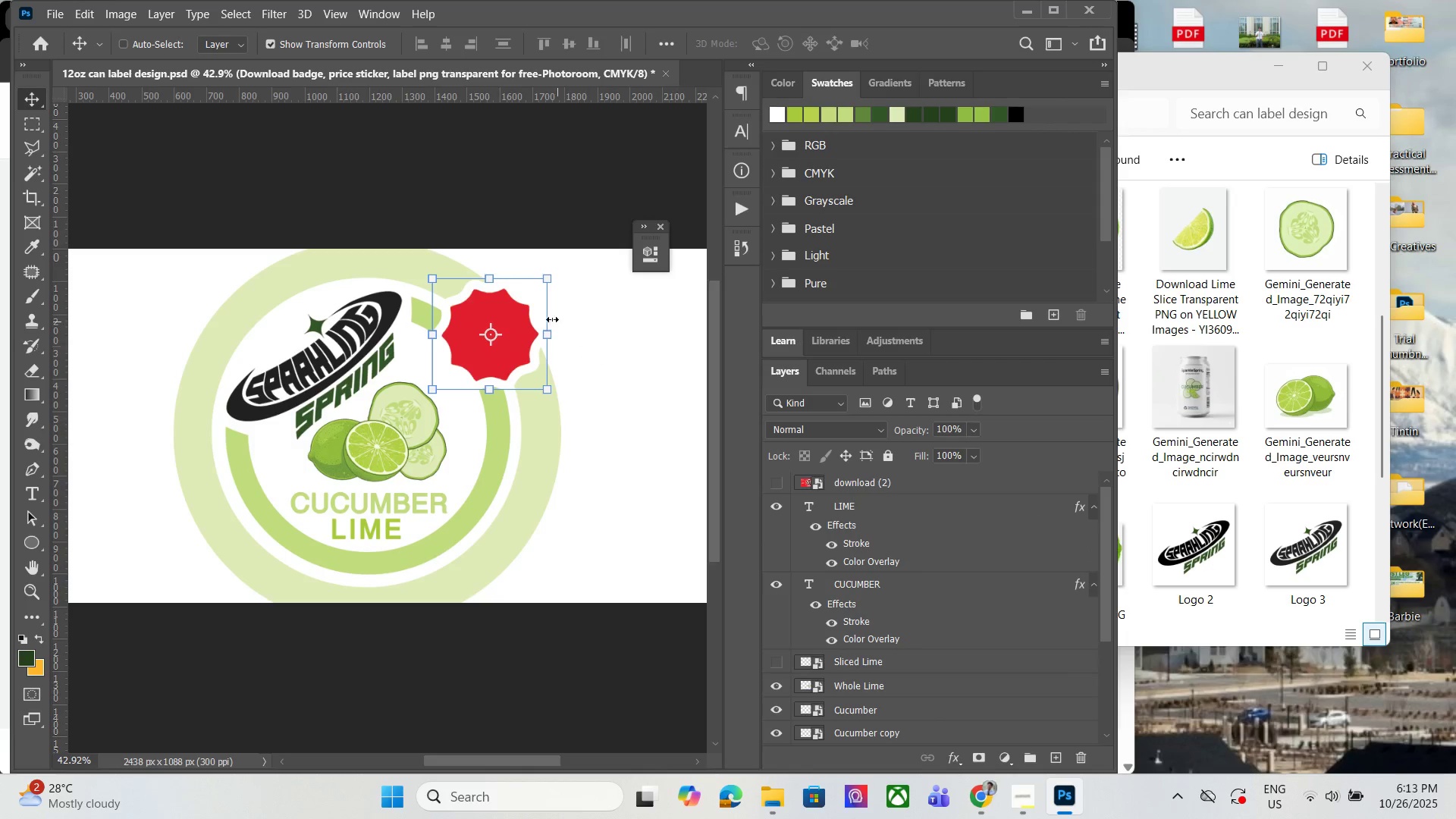 
left_click([504, 335])
 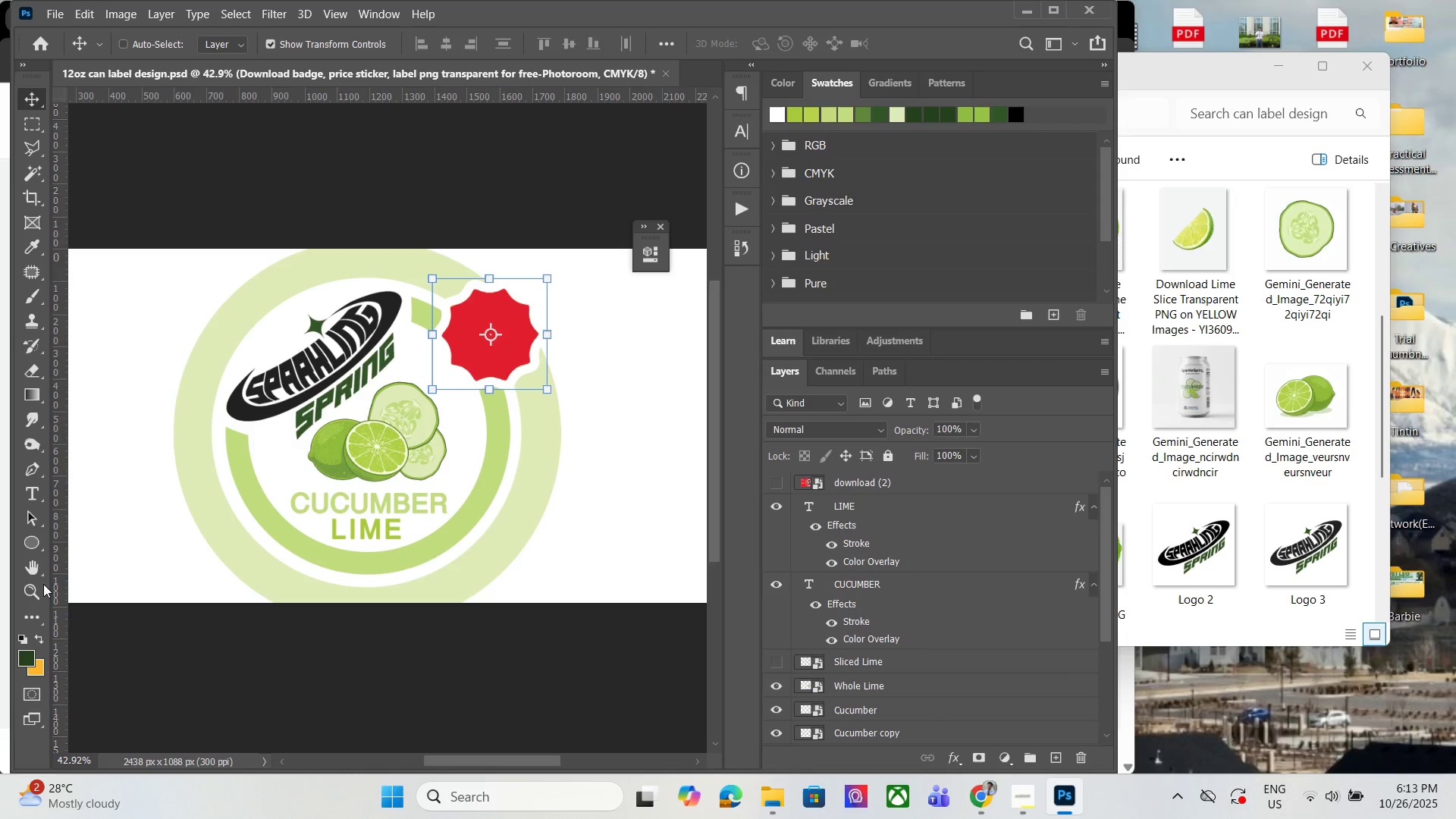 
left_click([36, 585])
 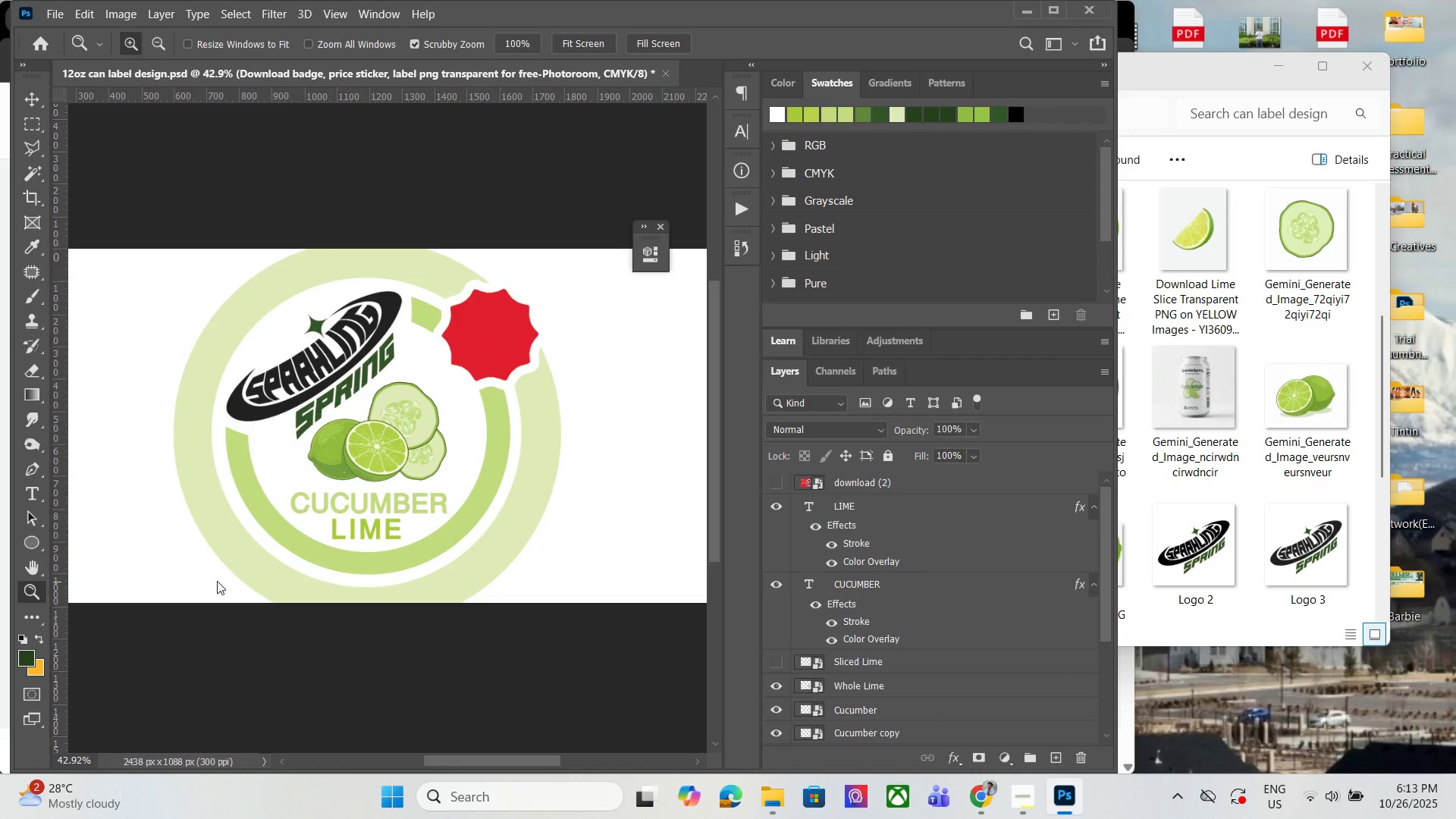 
hold_key(key=AltLeft, duration=0.56)
scroll: coordinate [376, 535], scroll_direction: down, amount: 7.0
 